 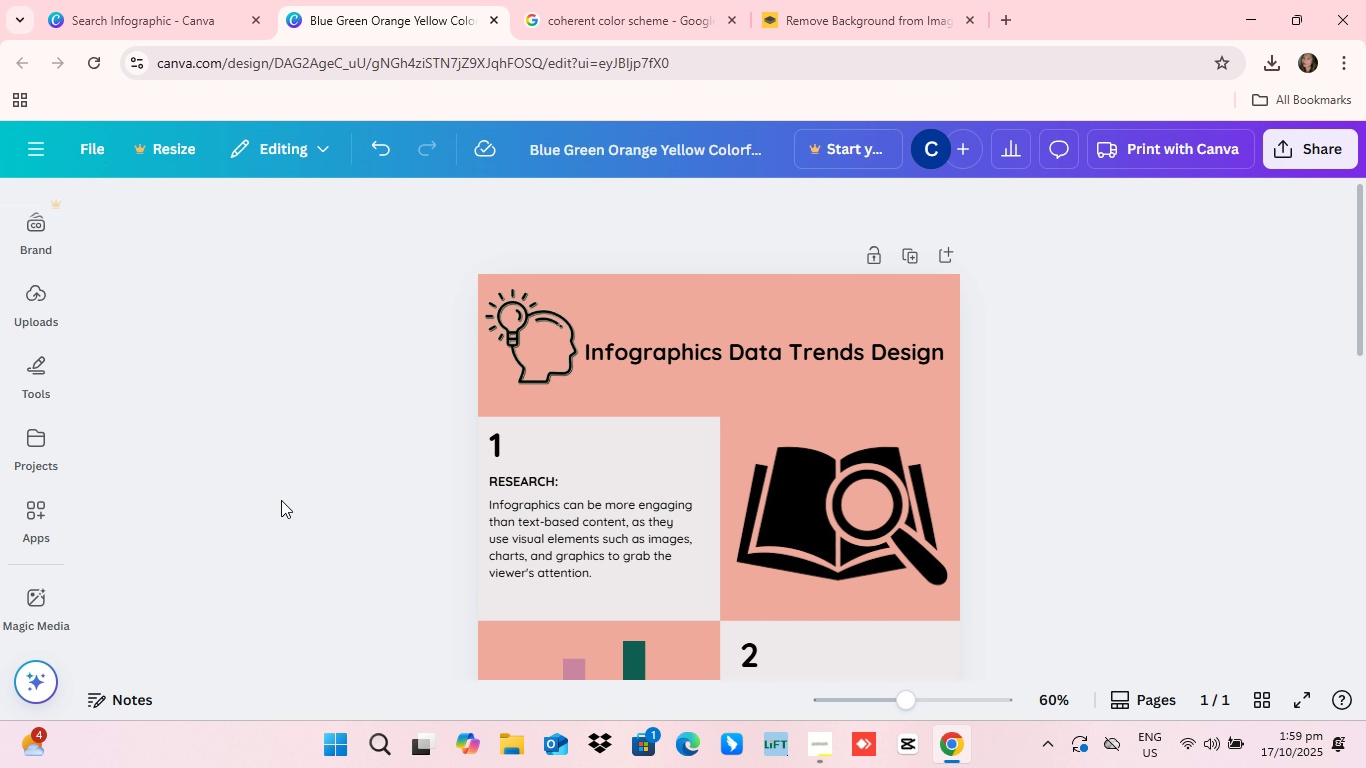 
scroll: coordinate [299, 358], scroll_direction: up, amount: 3.0
 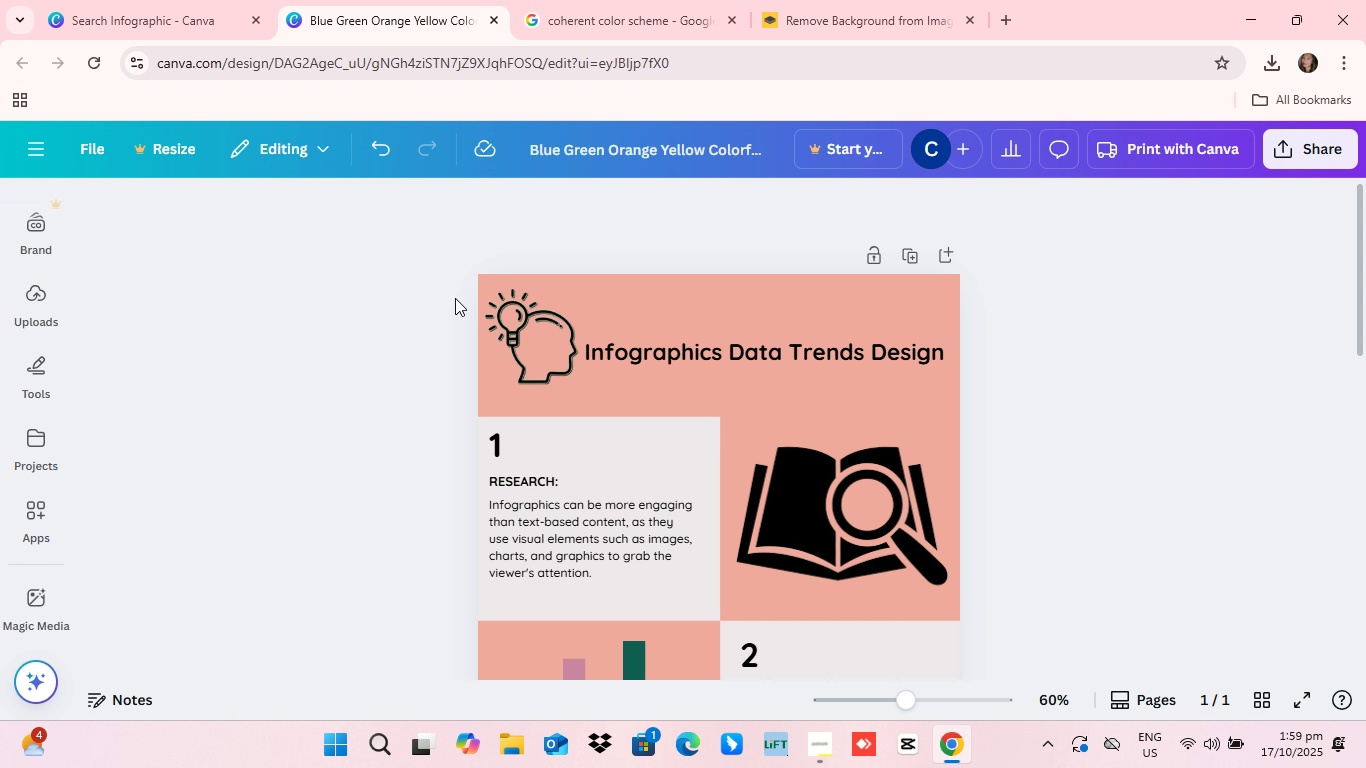 
wait(6.82)
 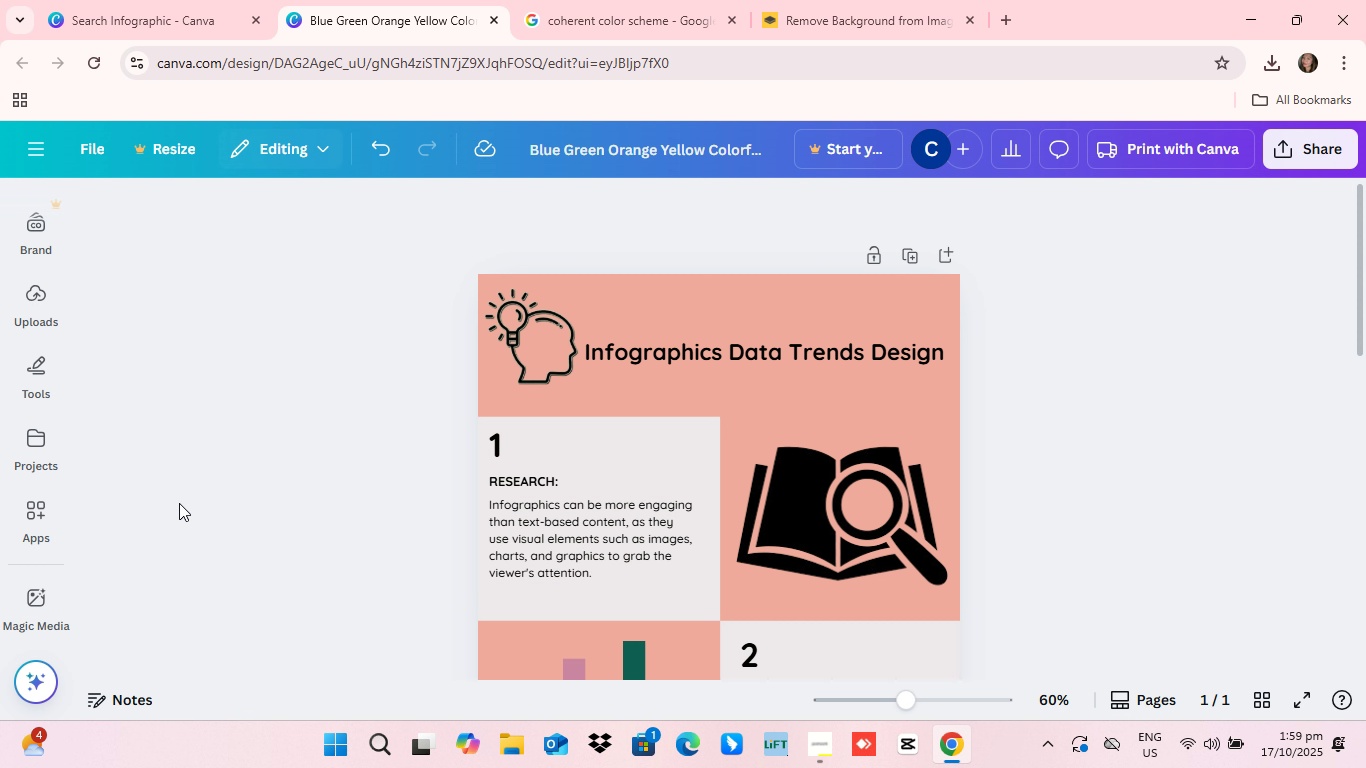 
scroll: coordinate [336, 489], scroll_direction: up, amount: 11.0
 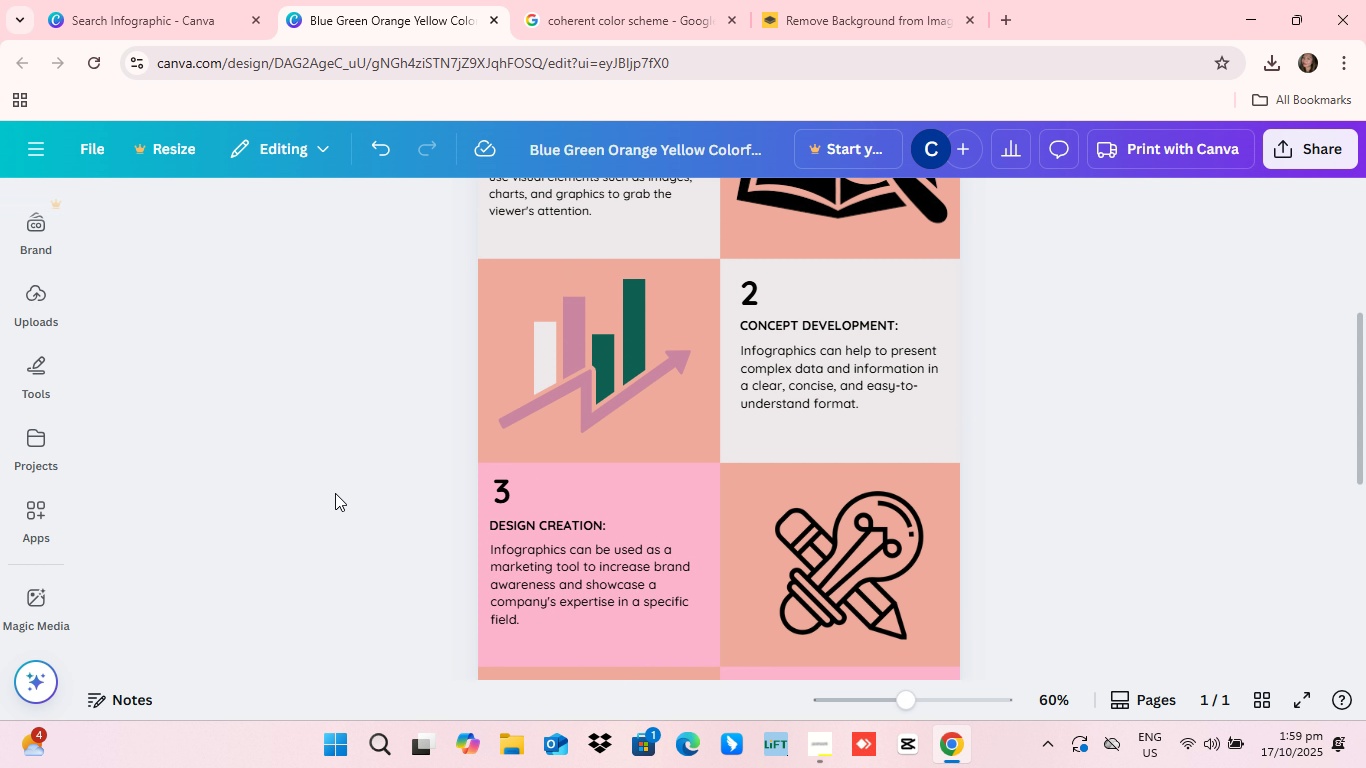 
scroll: coordinate [335, 493], scroll_direction: down, amount: 4.0
 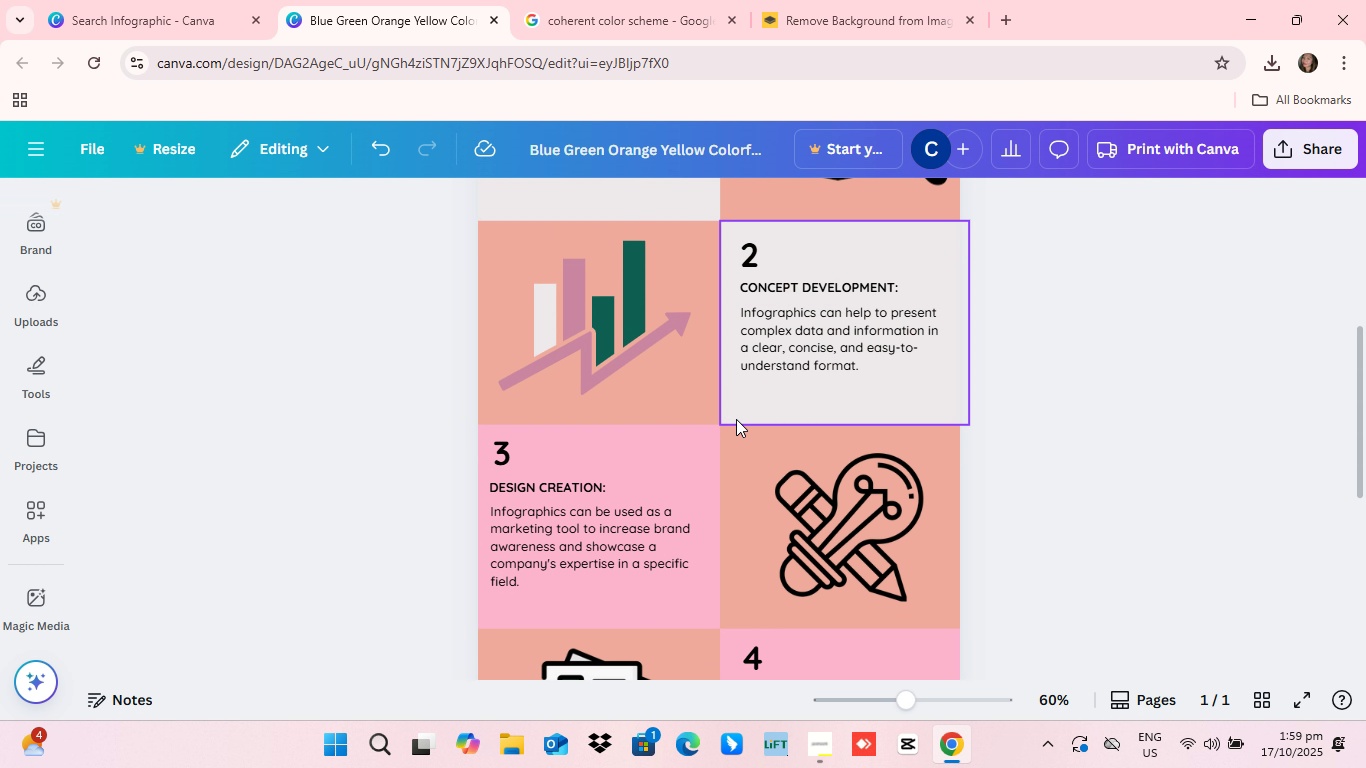 
scroll: coordinate [312, 236], scroll_direction: up, amount: 5.0
 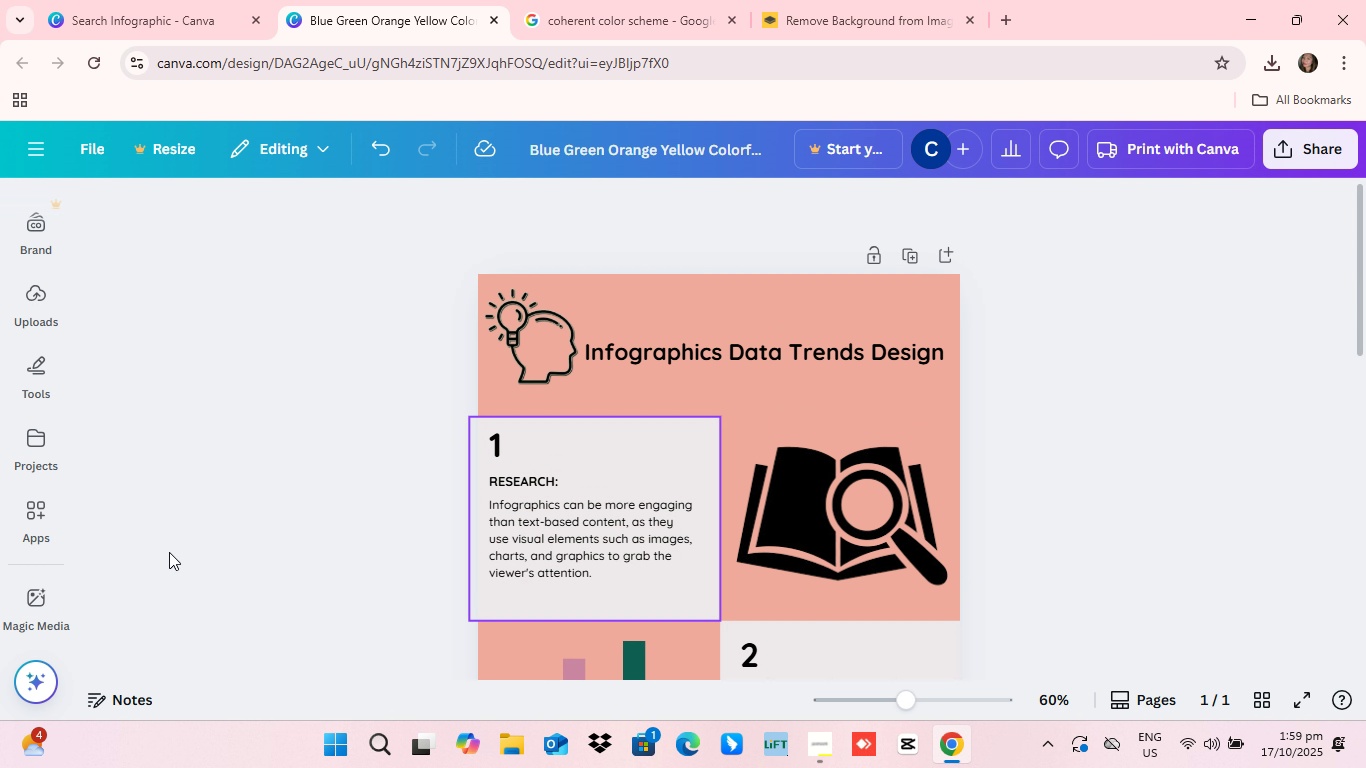 
wait(9.09)
 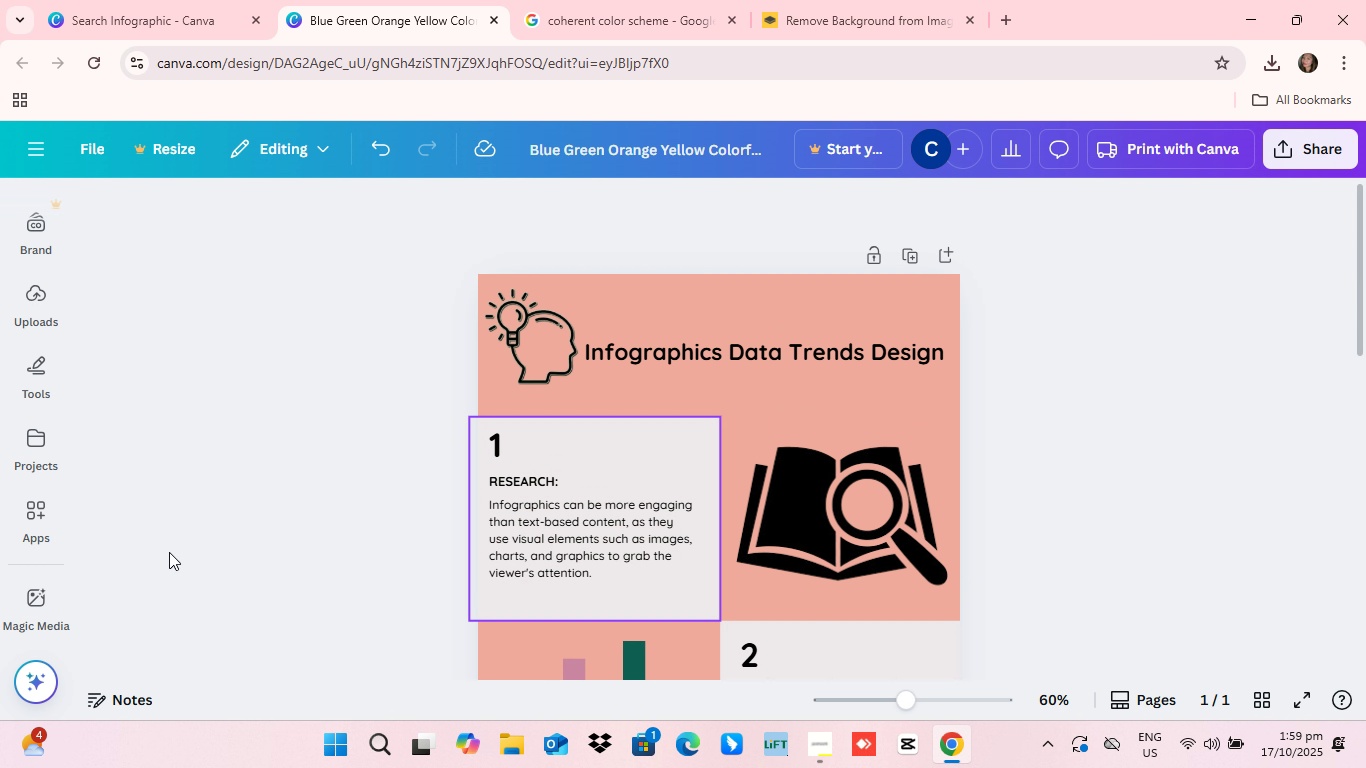 
scroll: coordinate [371, 545], scroll_direction: down, amount: 16.0
 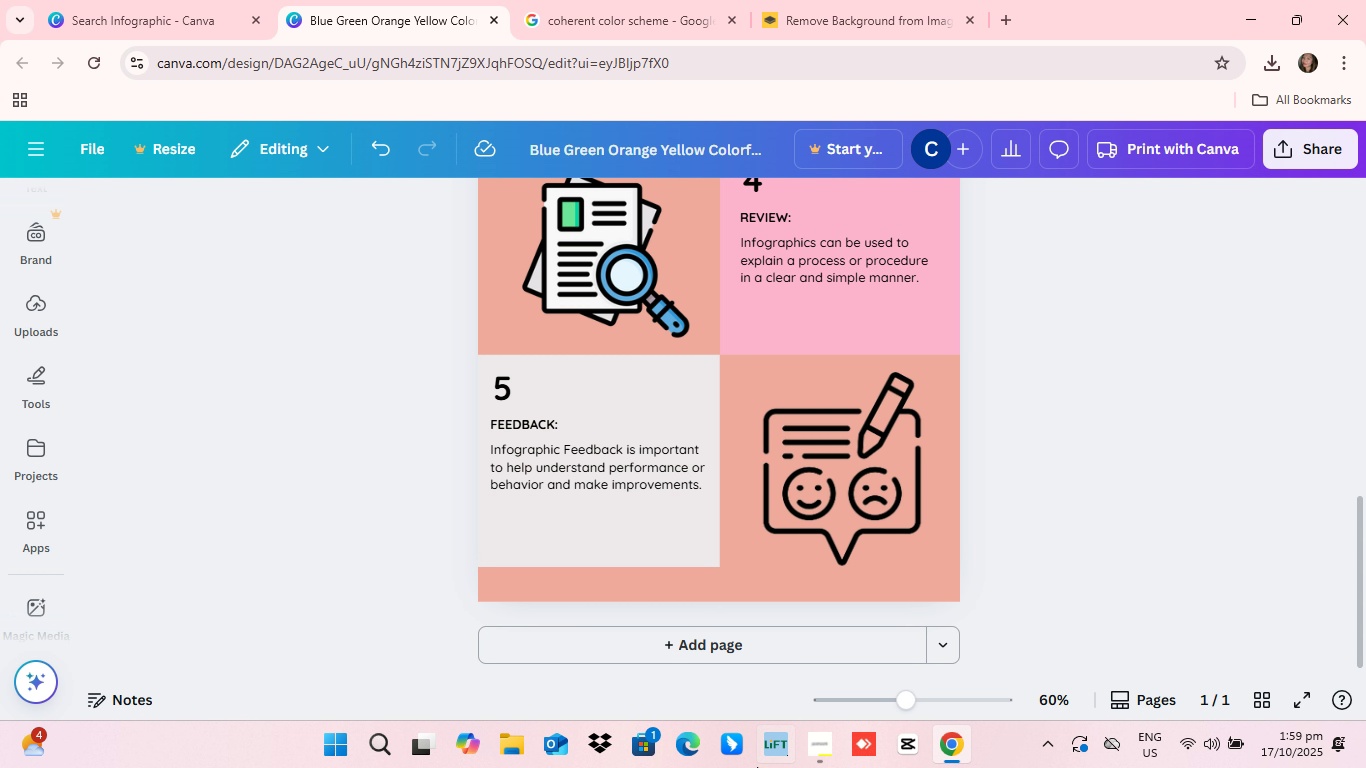 
wait(25.36)
 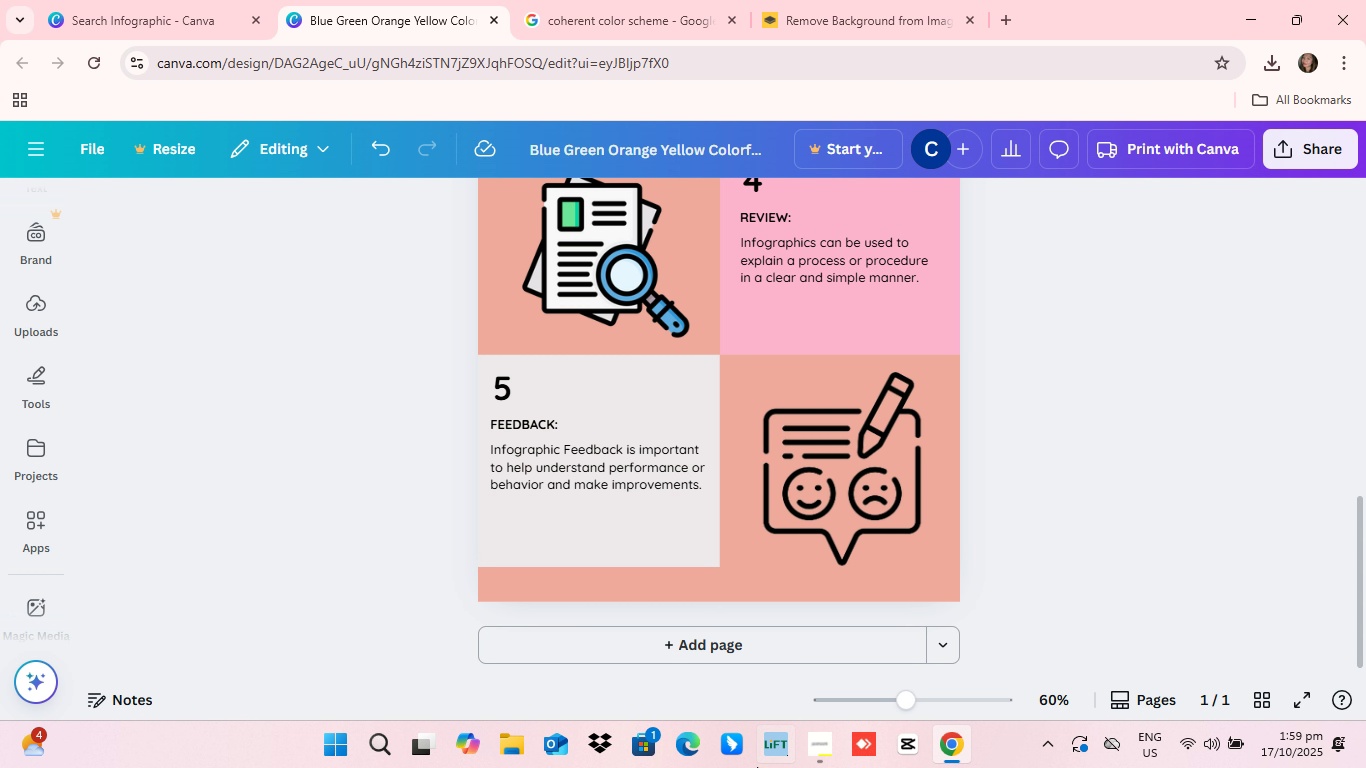 
left_click([1253, 11])
 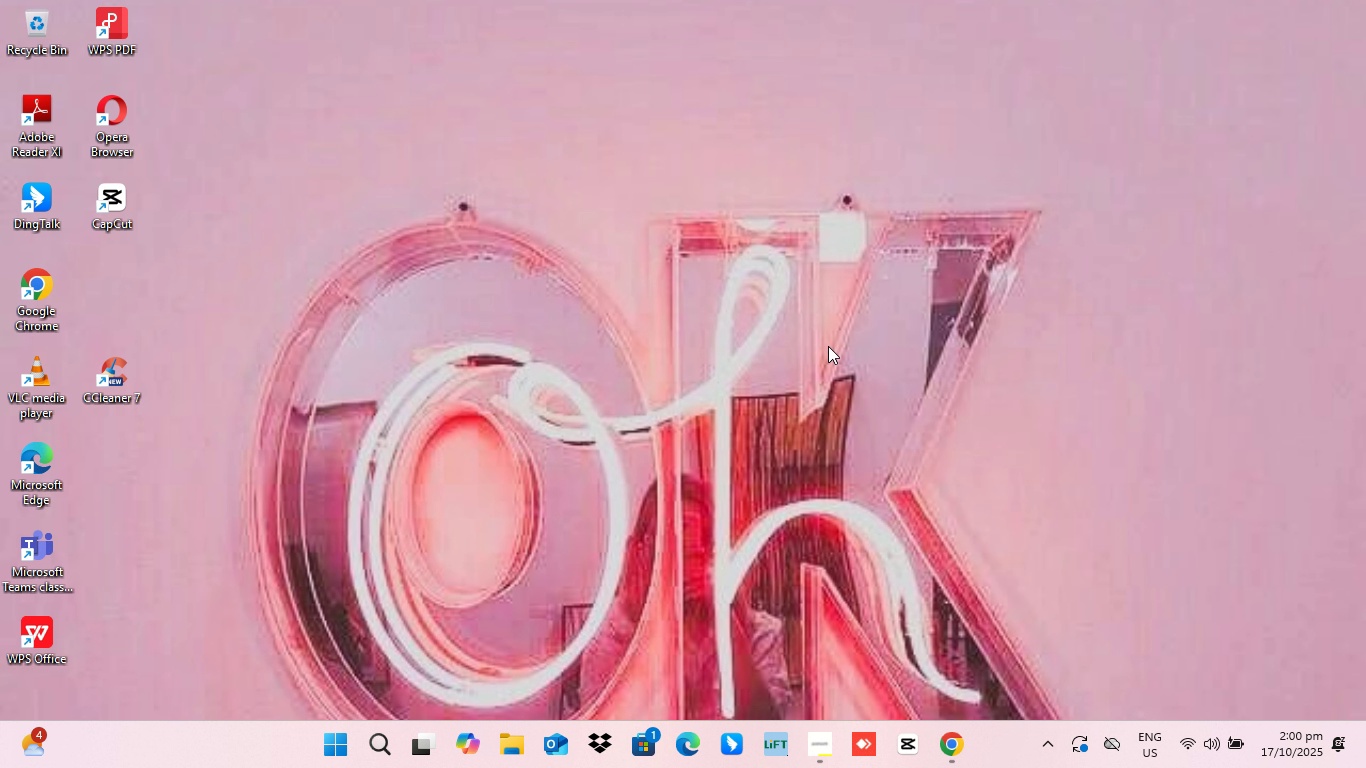 
wait(6.87)
 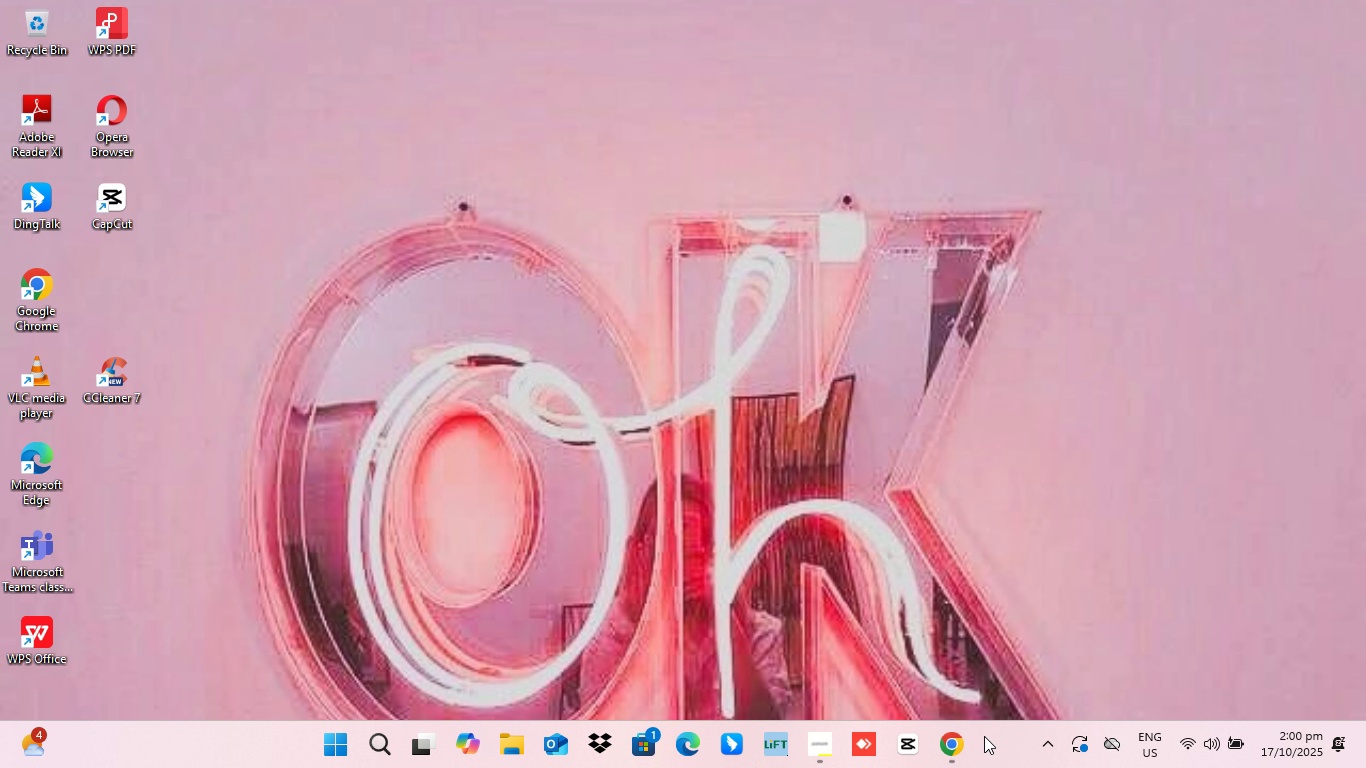 
left_click([953, 751])
 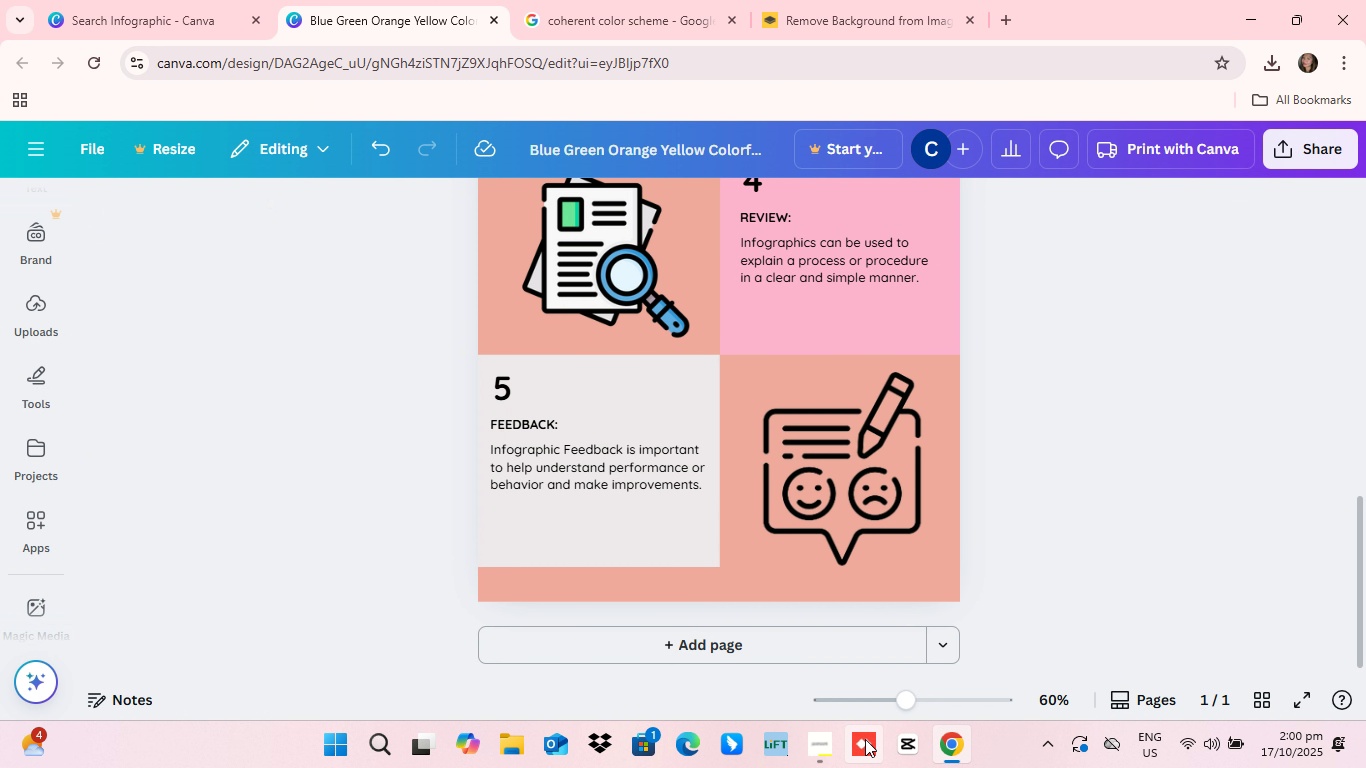 
left_click([865, 740])
 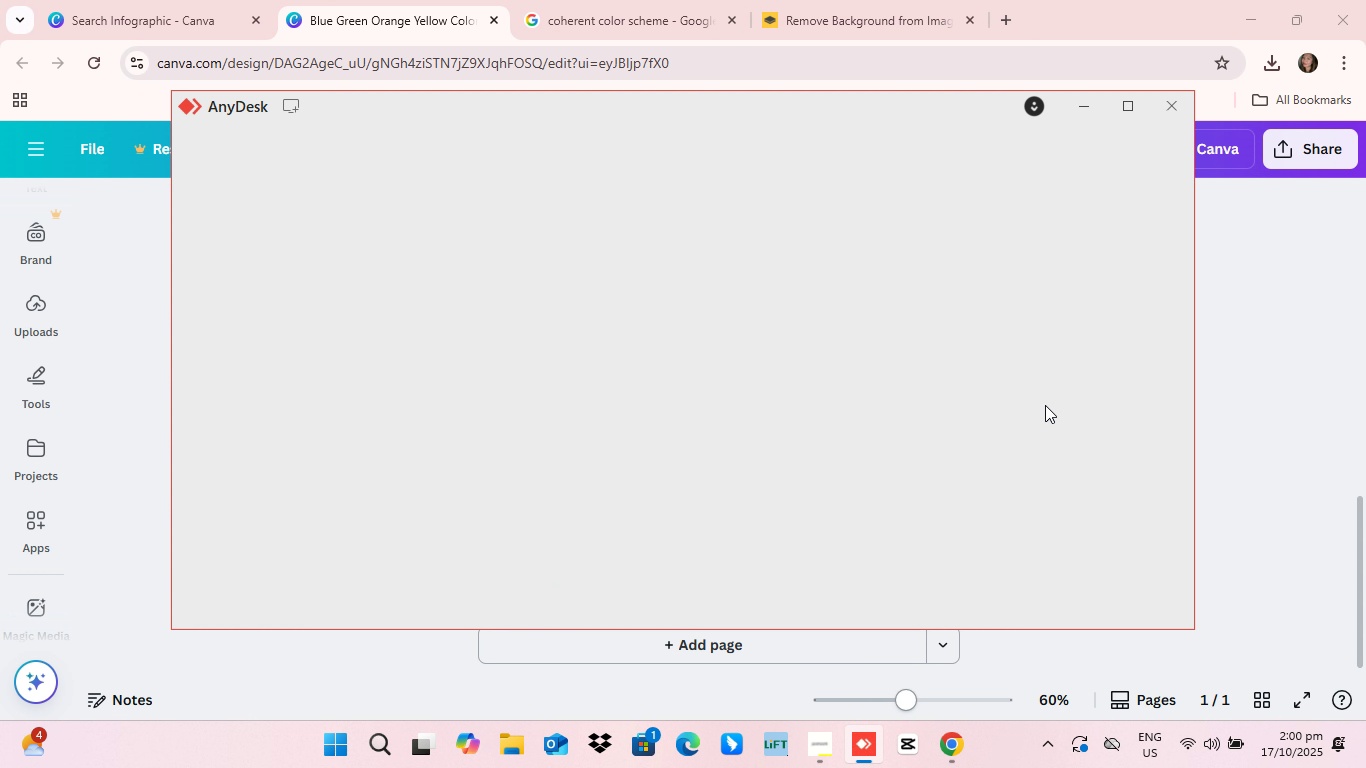 
wait(10.55)
 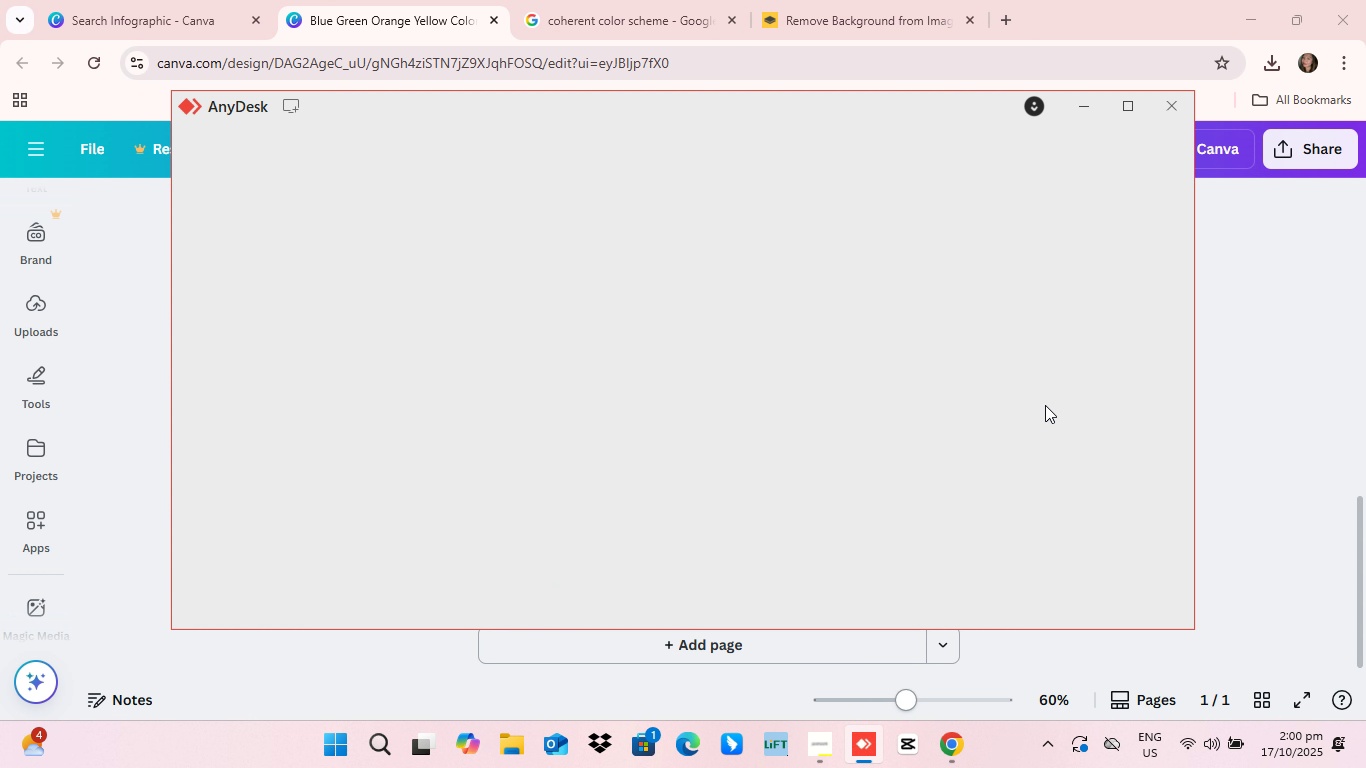 
left_click([1309, 351])
 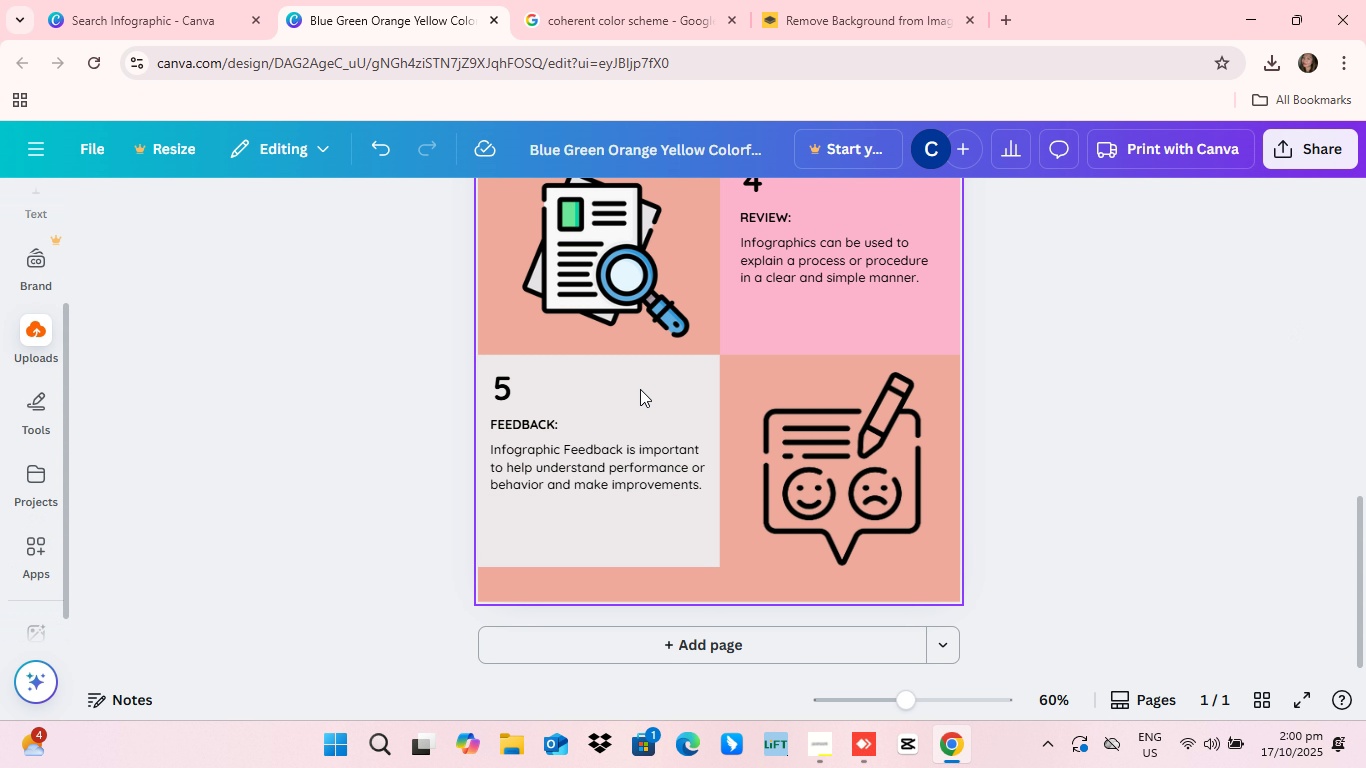 
scroll: coordinate [298, 399], scroll_direction: up, amount: 20.0
 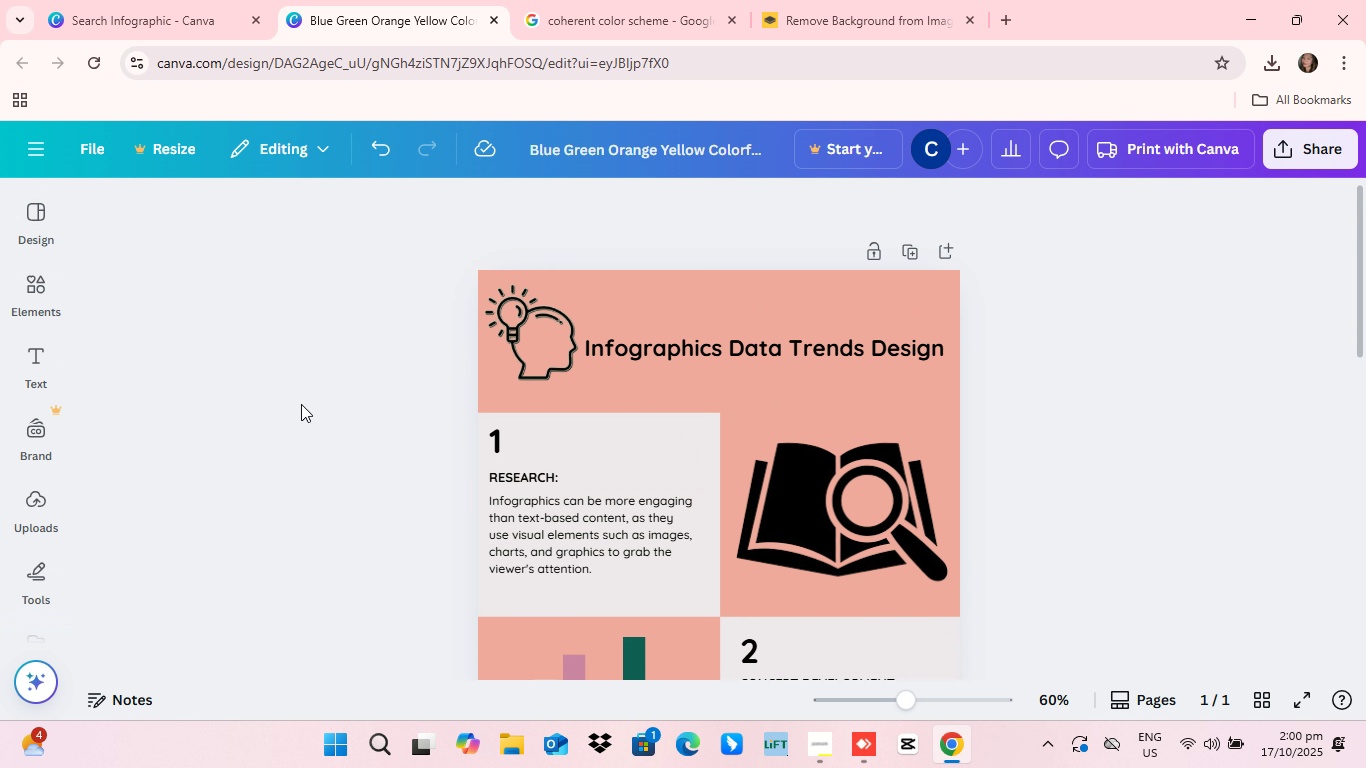 
scroll: coordinate [304, 397], scroll_direction: down, amount: 9.0
 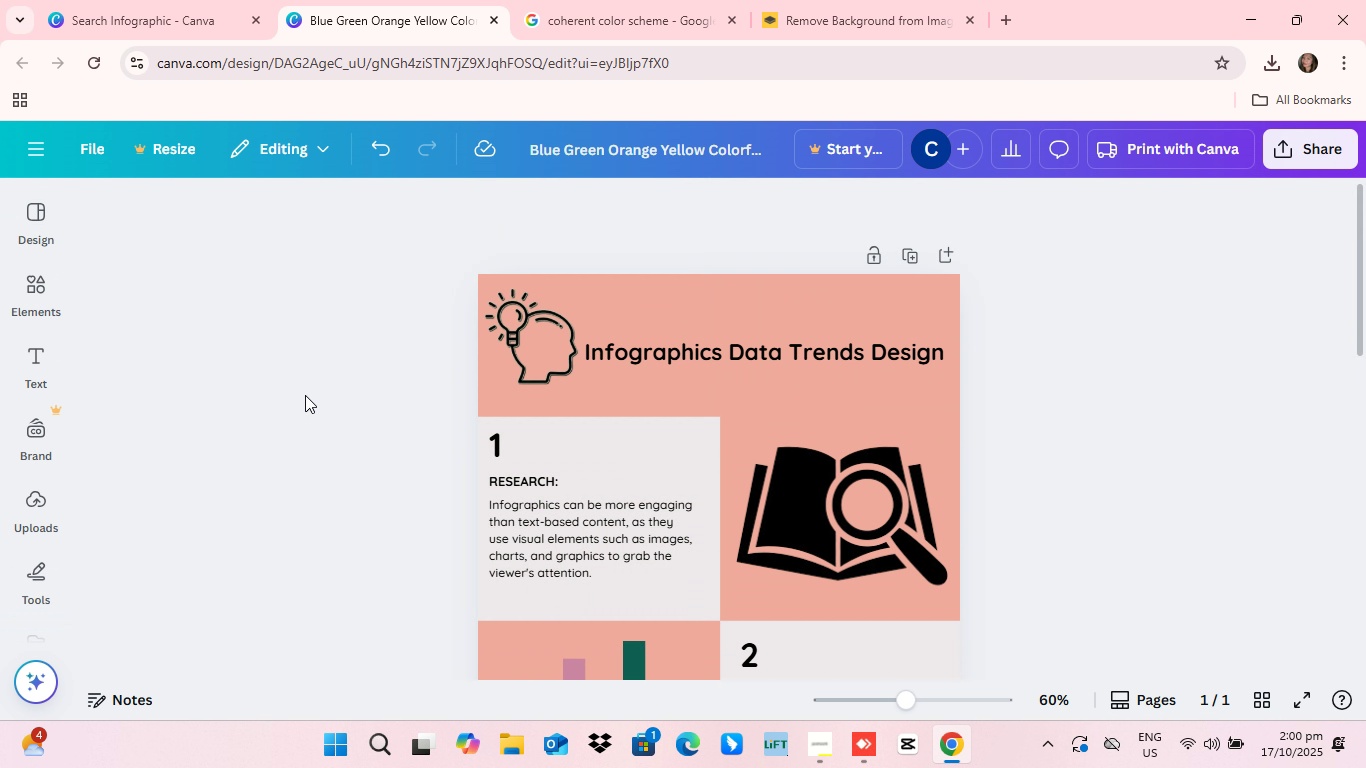 
scroll: coordinate [305, 395], scroll_direction: up, amount: 7.0
 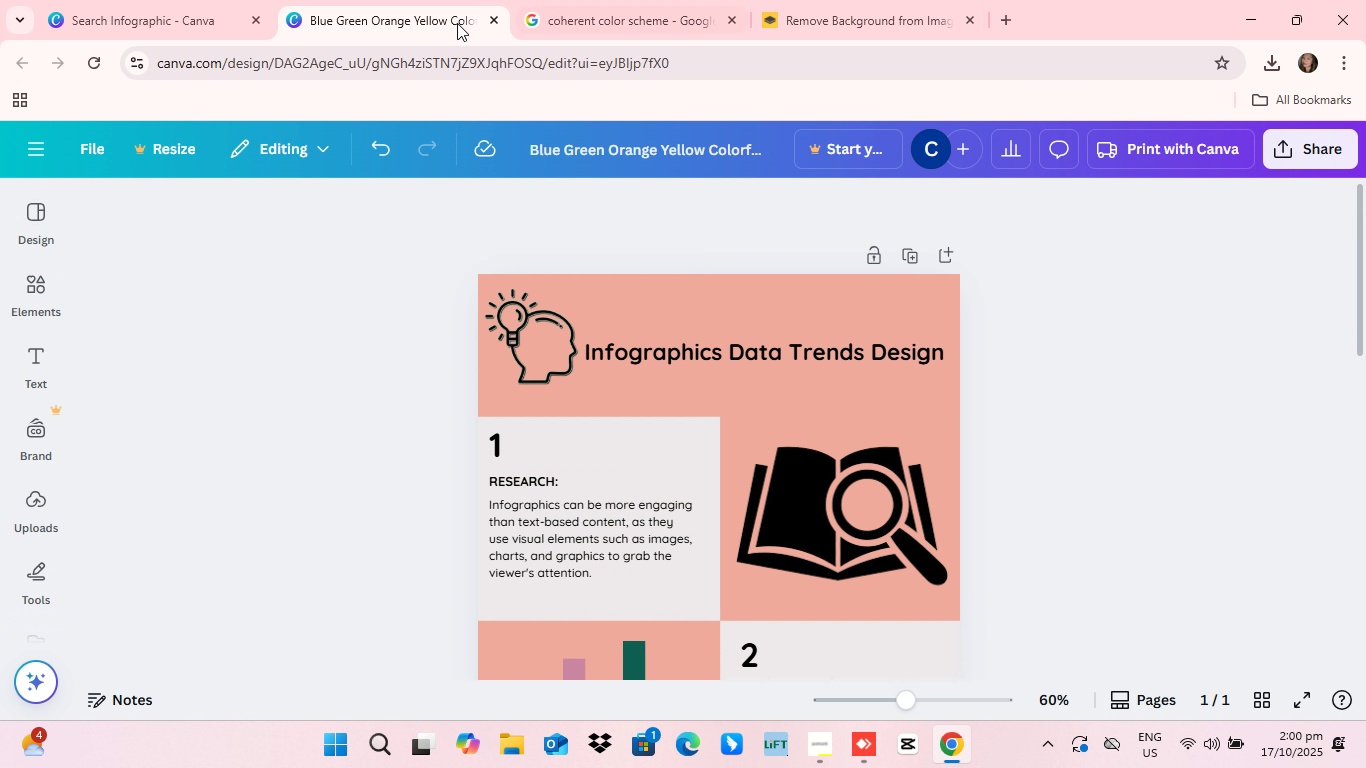 
left_click([615, 20])
 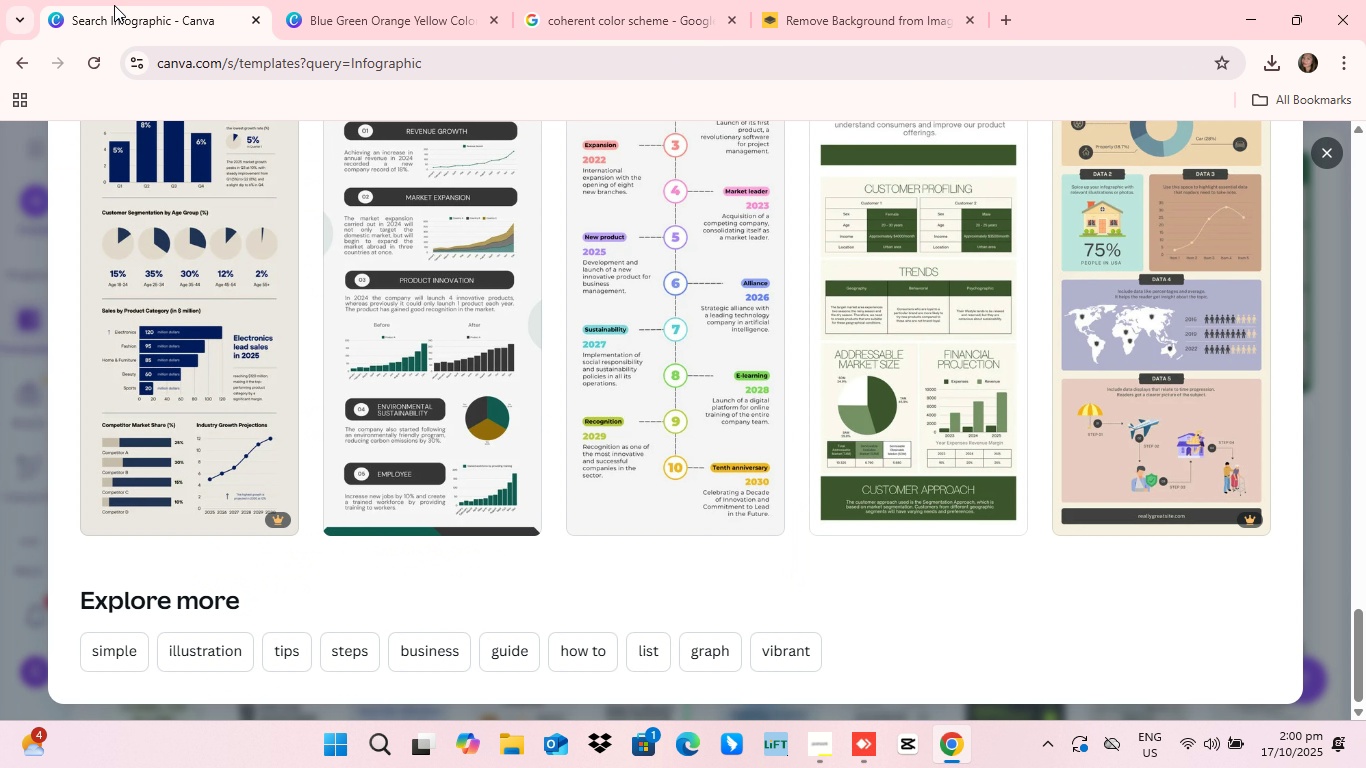 
left_click([114, 5])
 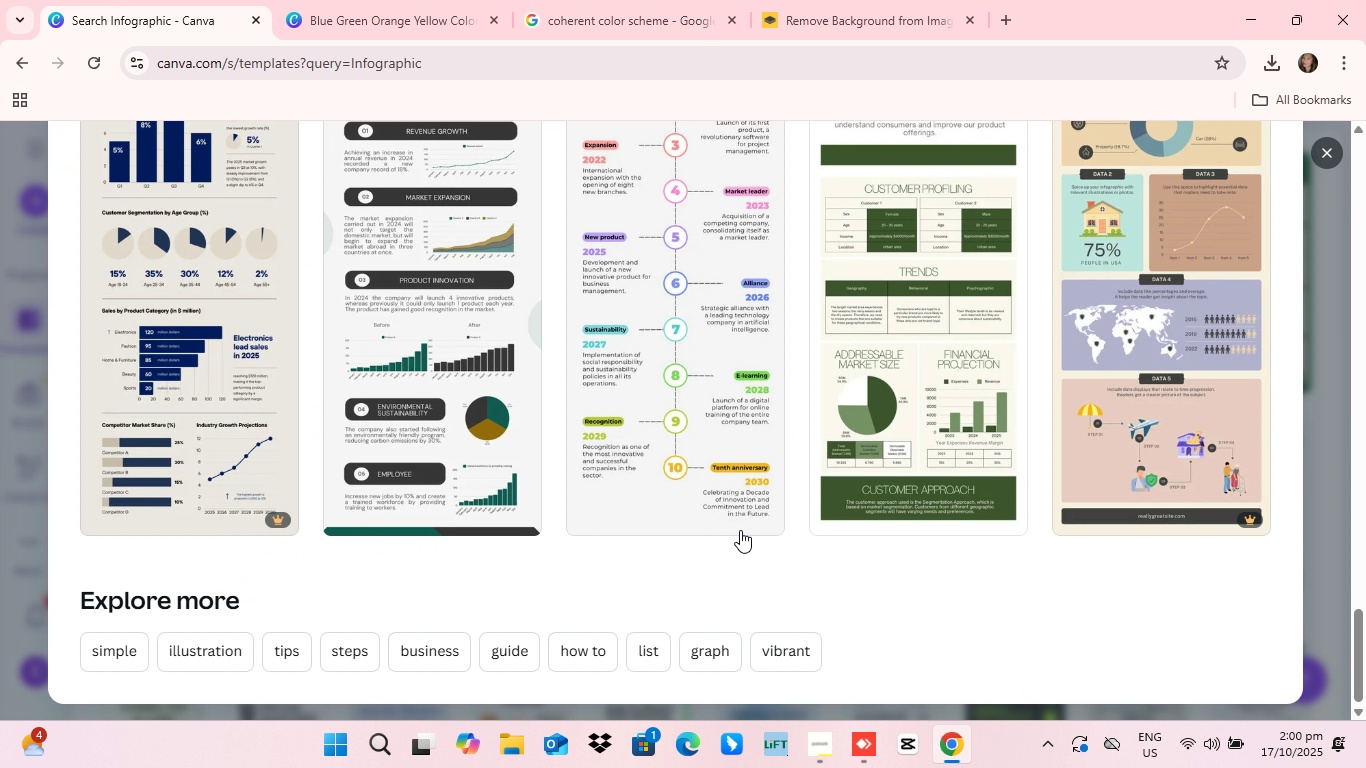 
scroll: coordinate [483, 524], scroll_direction: up, amount: 25.0
 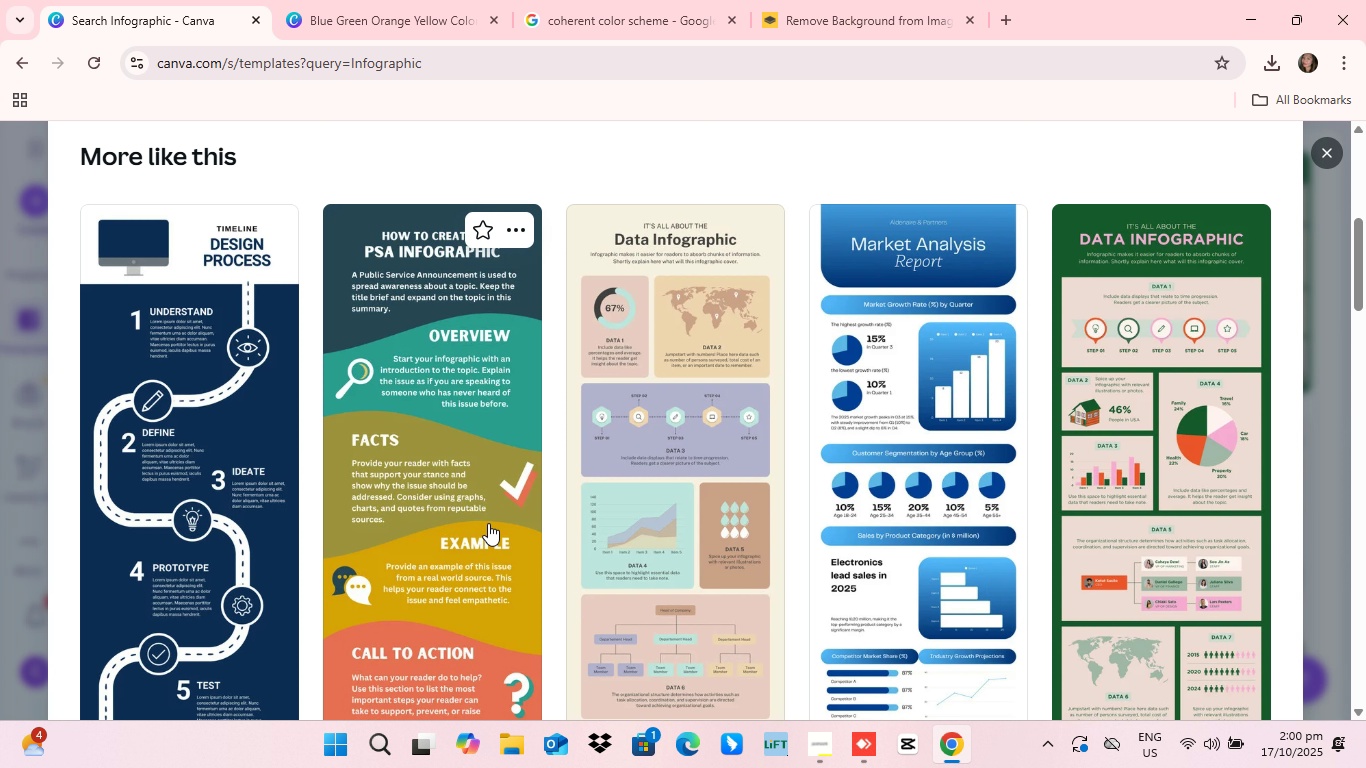 
scroll: coordinate [488, 523], scroll_direction: up, amount: 2.0
 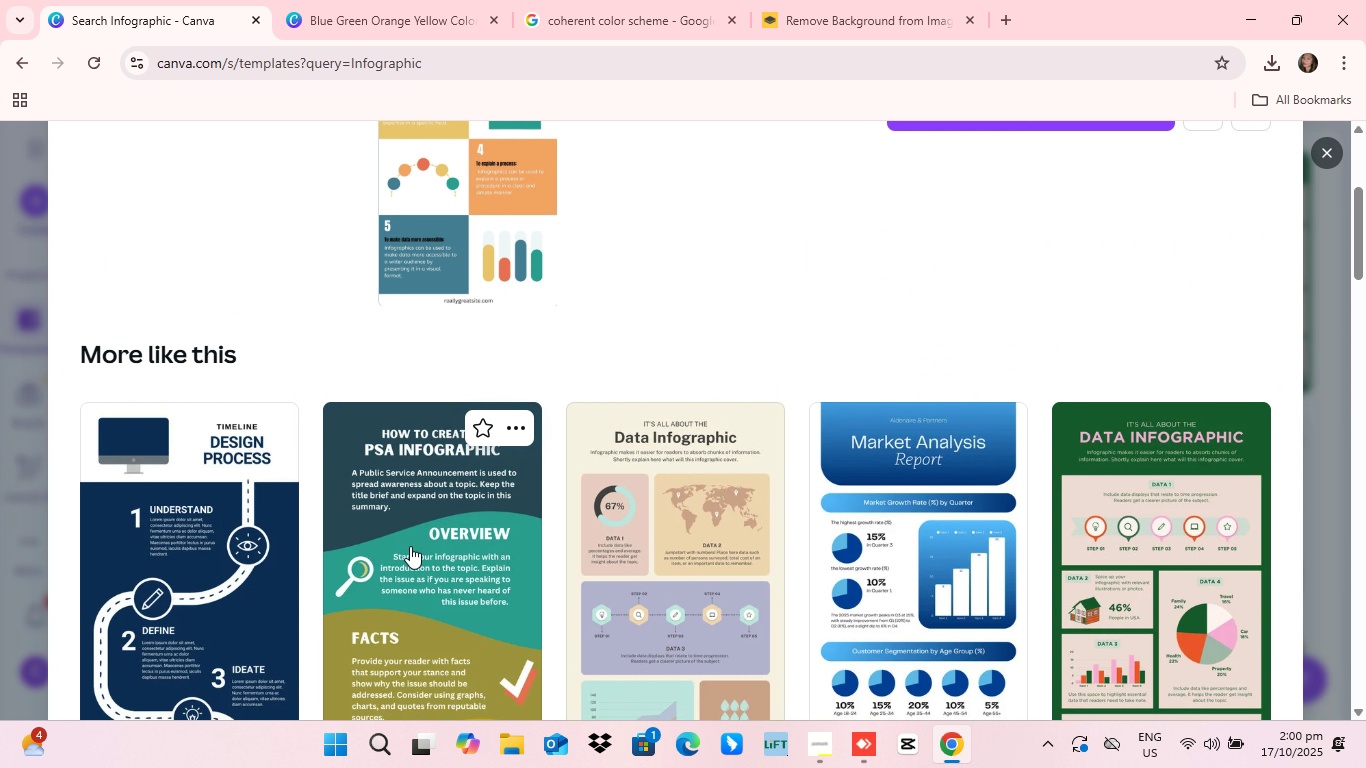 
scroll: coordinate [412, 552], scroll_direction: down, amount: 5.0
 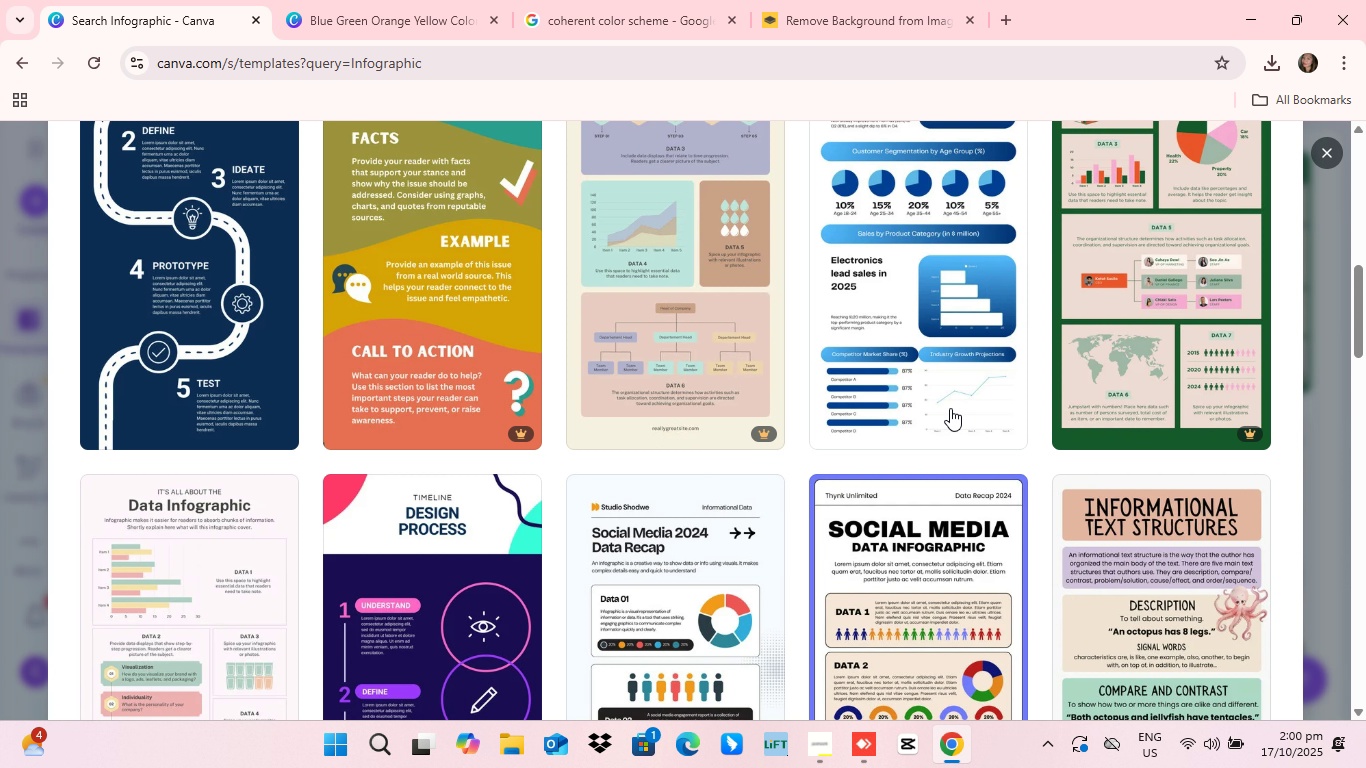 
scroll: coordinate [657, 411], scroll_direction: up, amount: 16.0
 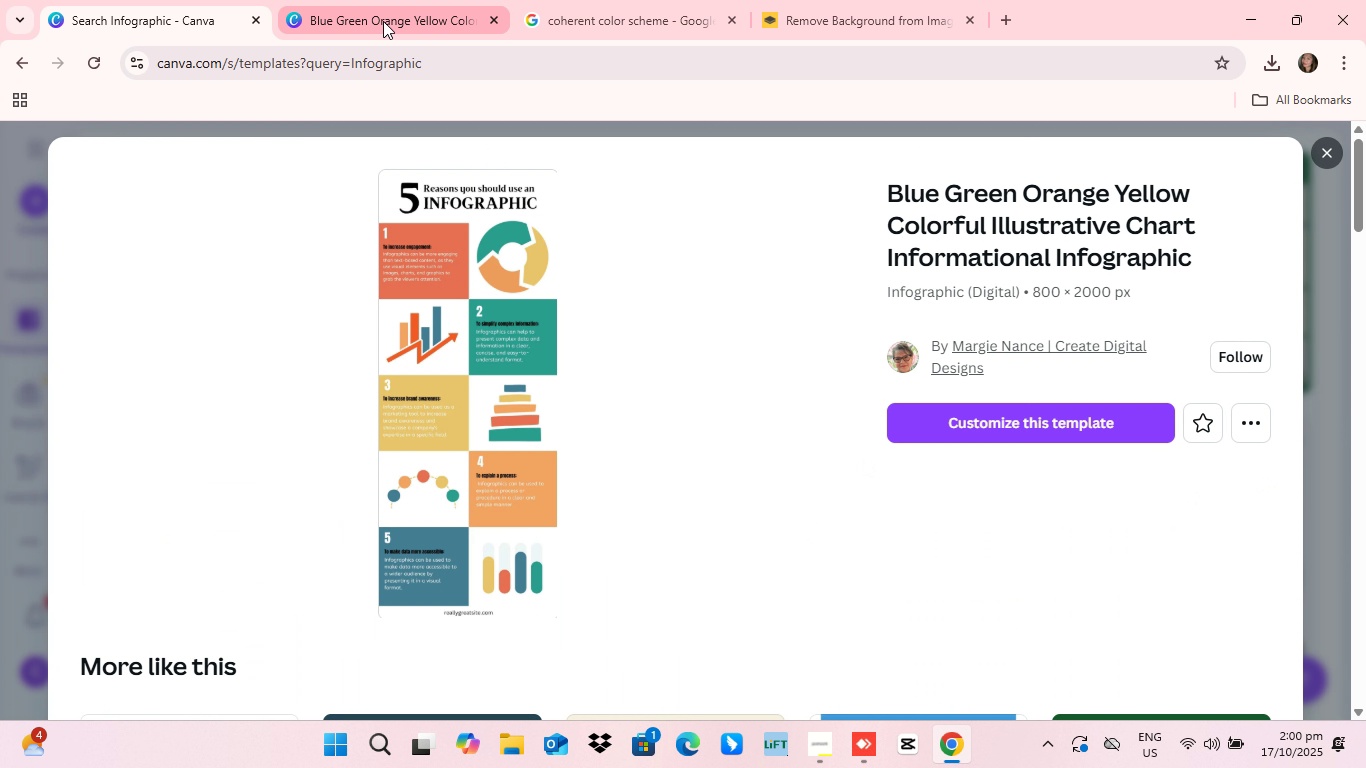 
left_click([388, 11])
 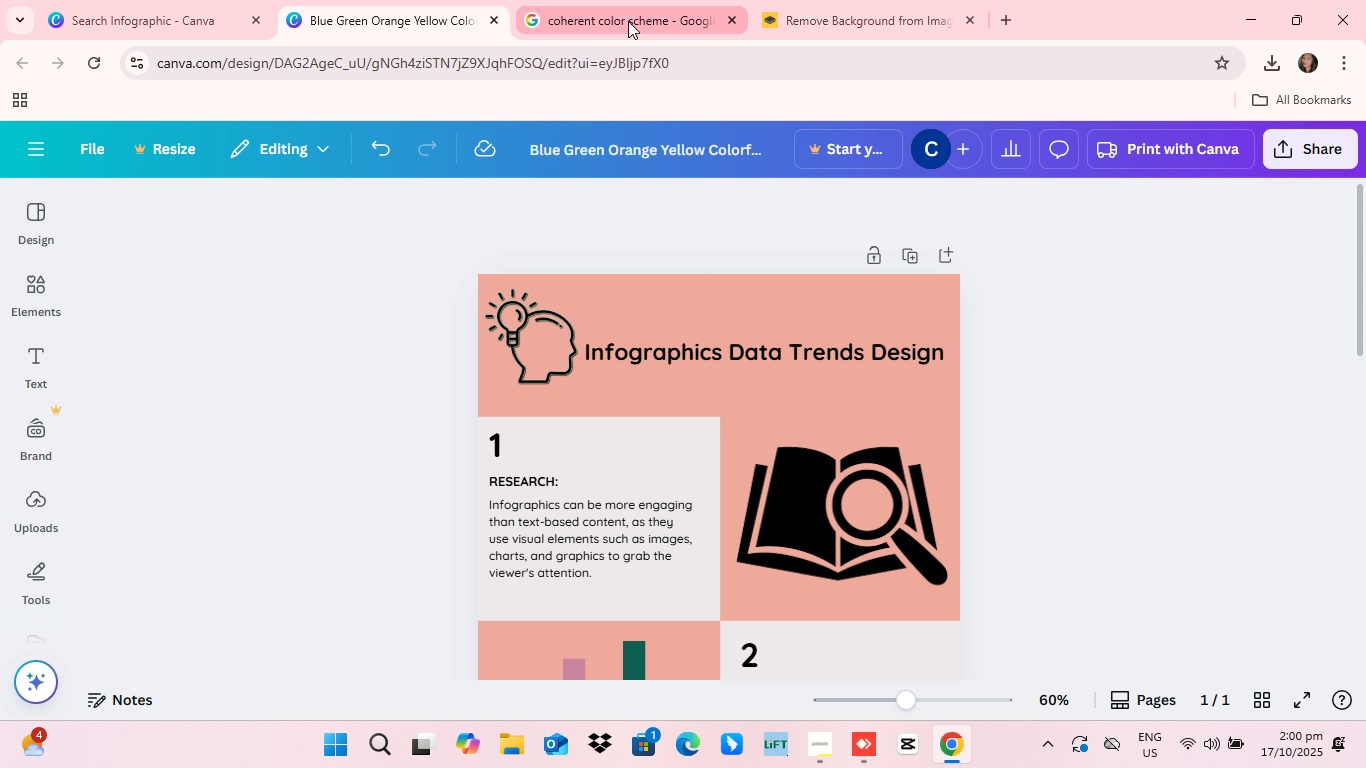 
left_click([628, 21])
 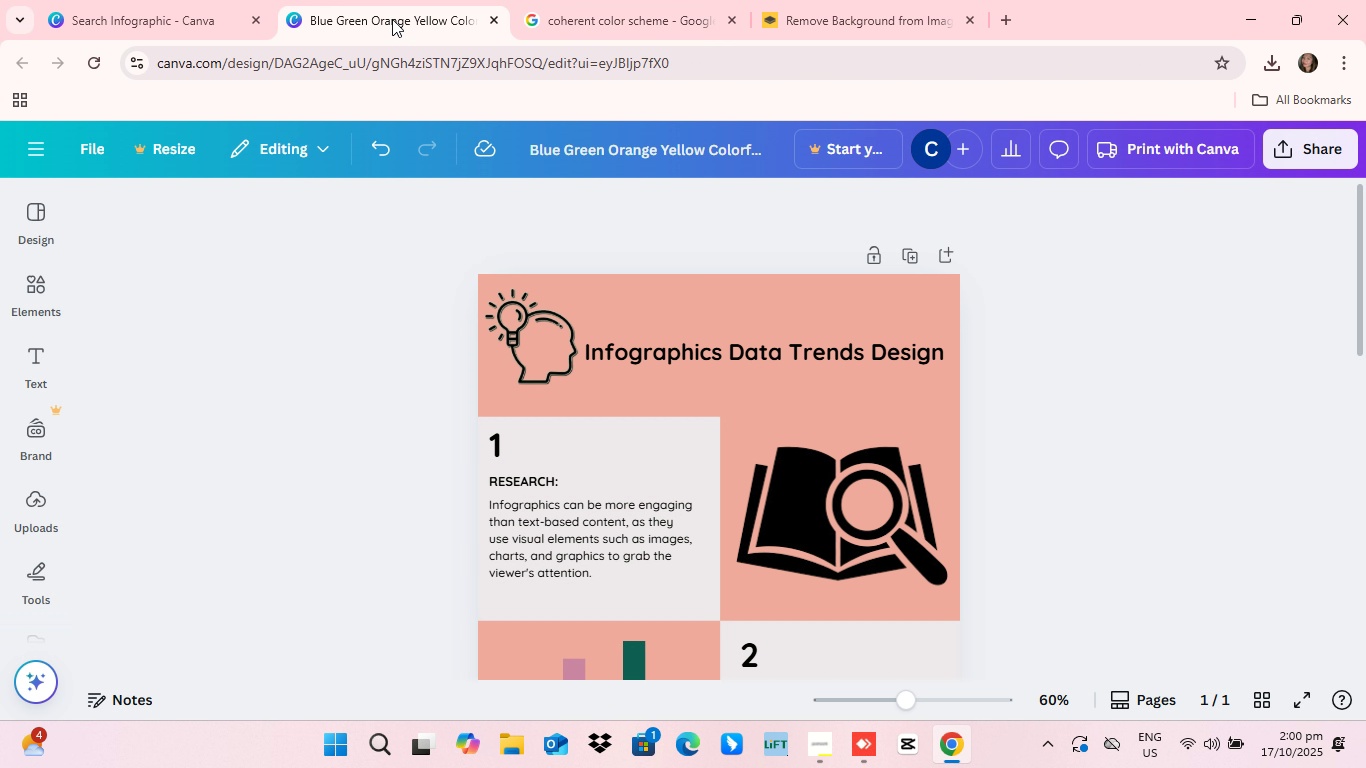 
left_click([392, 19])
 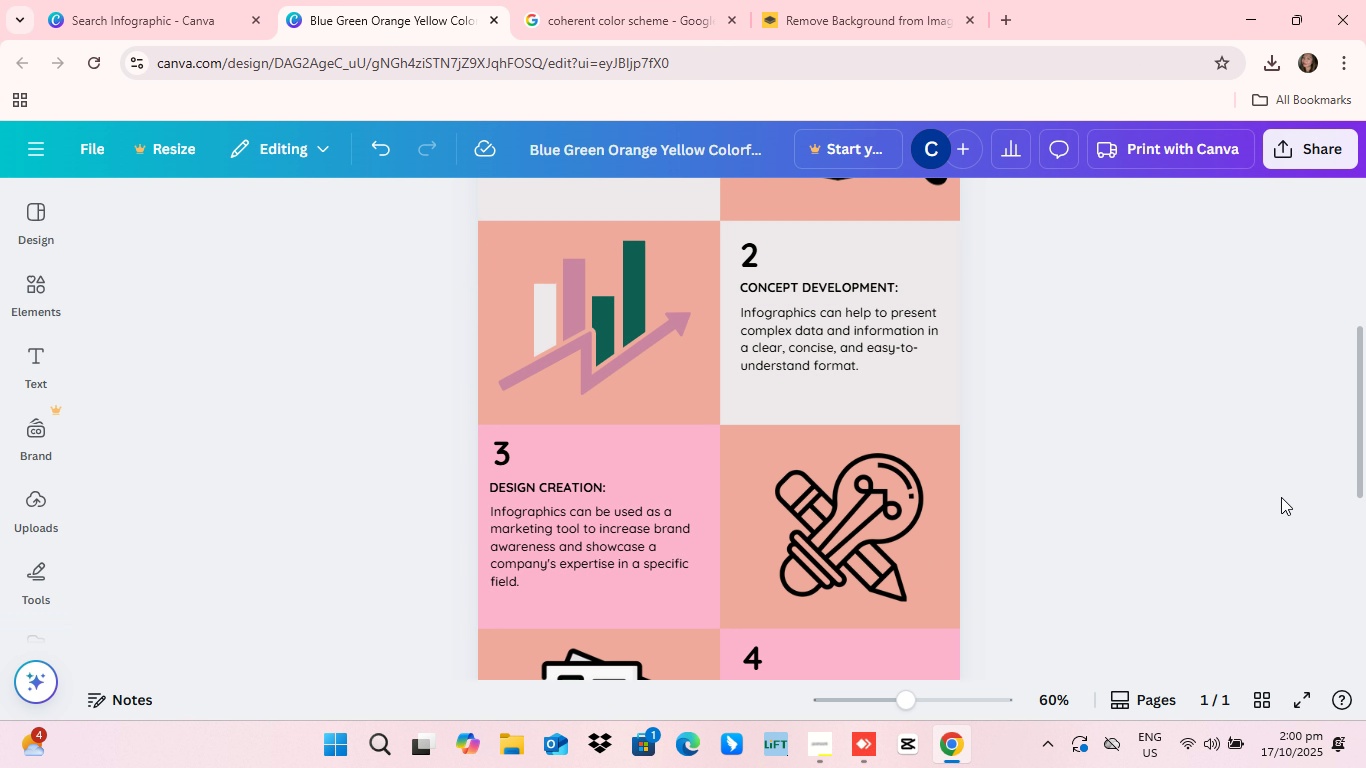 
scroll: coordinate [1113, 485], scroll_direction: down, amount: 19.0
 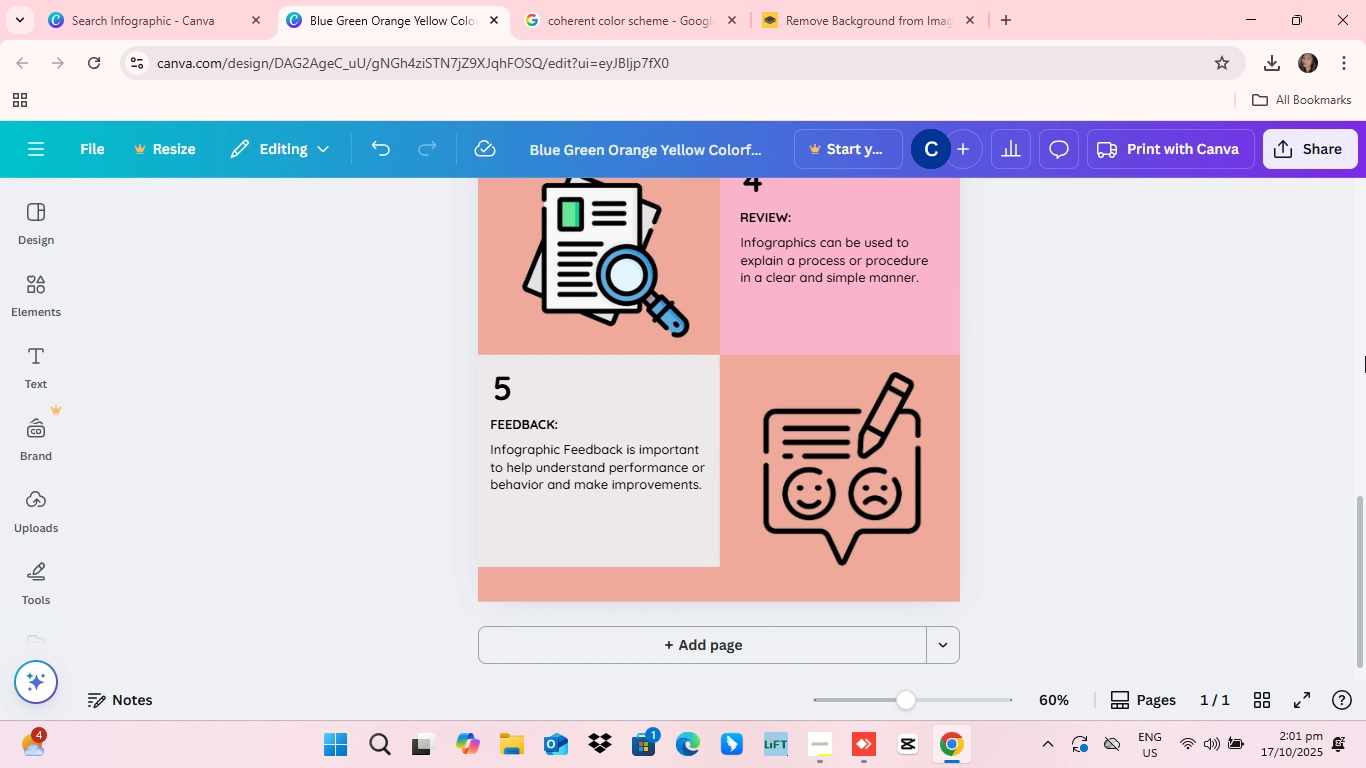 
scroll: coordinate [776, 545], scroll_direction: up, amount: 9.0
 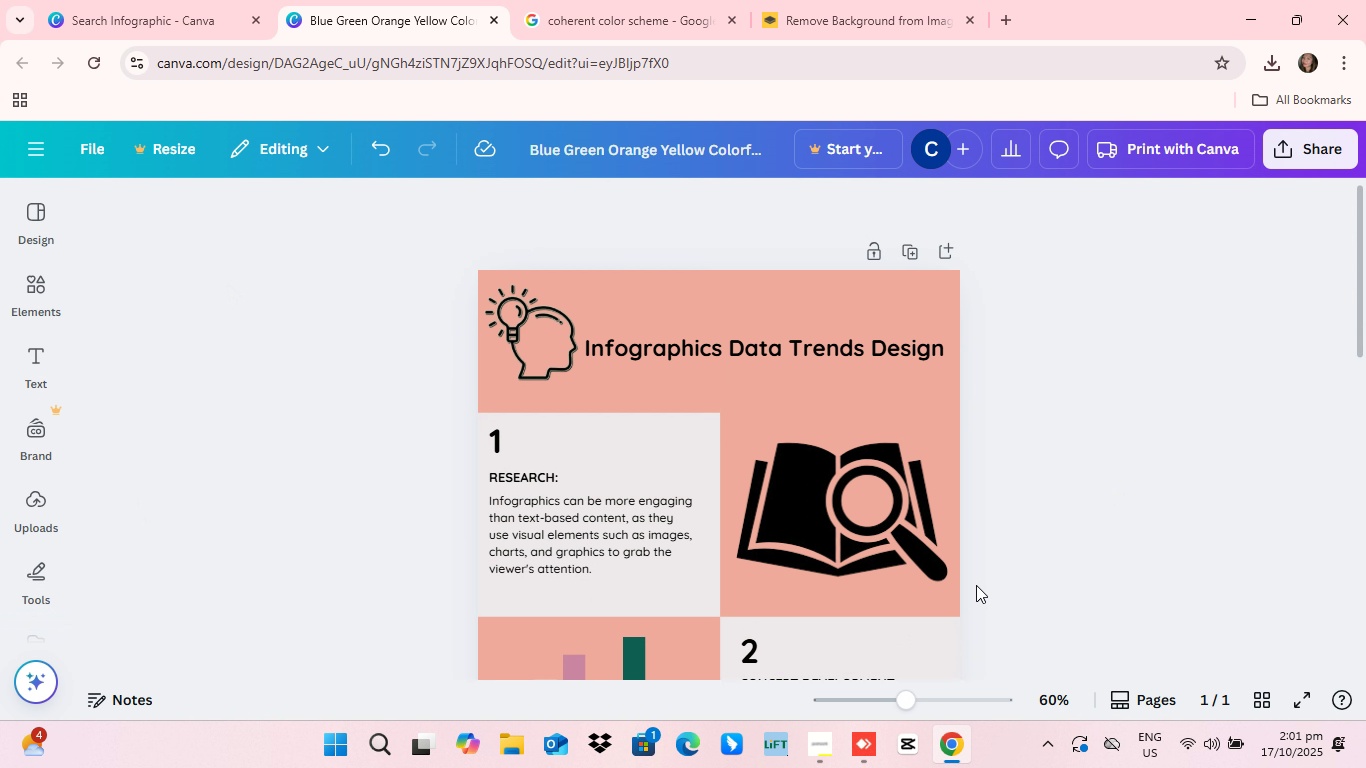 
scroll: coordinate [976, 585], scroll_direction: down, amount: 3.0
 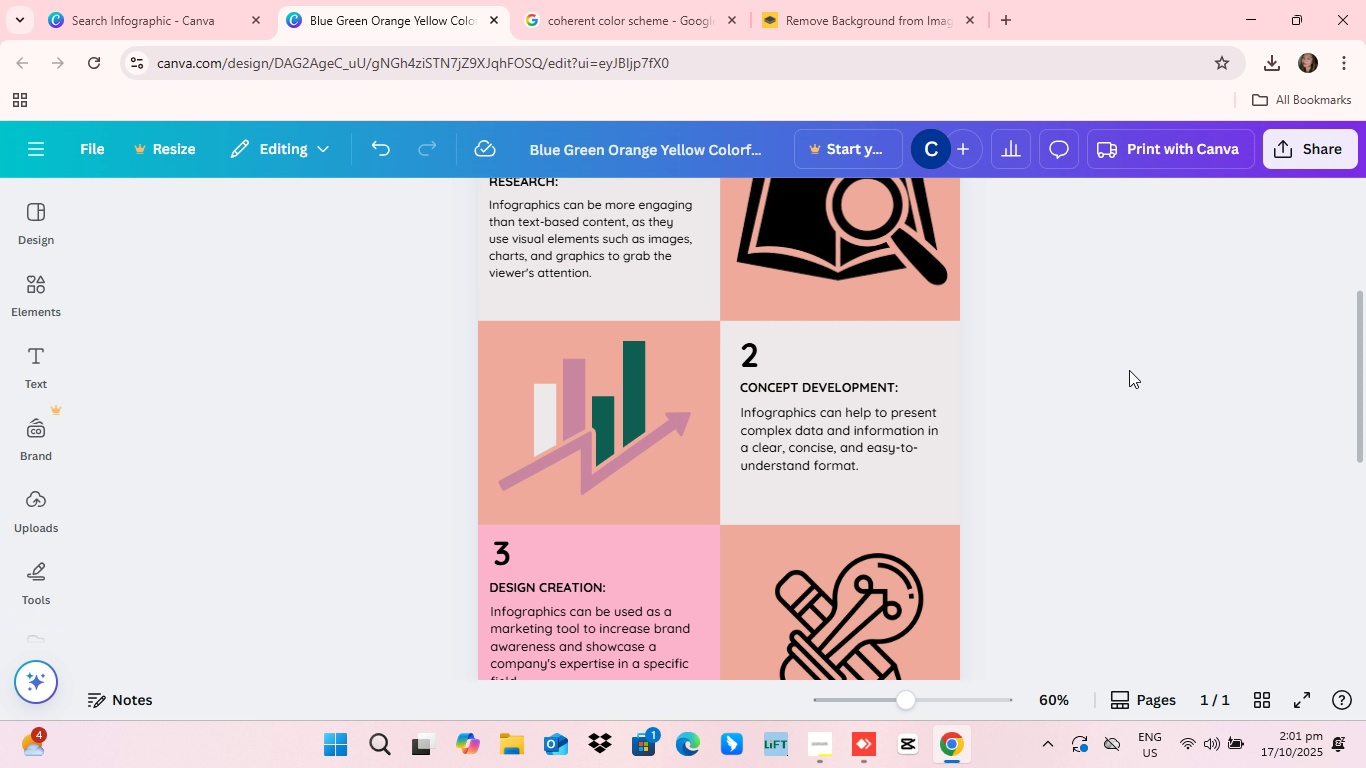 
scroll: coordinate [614, 473], scroll_direction: up, amount: 6.0
 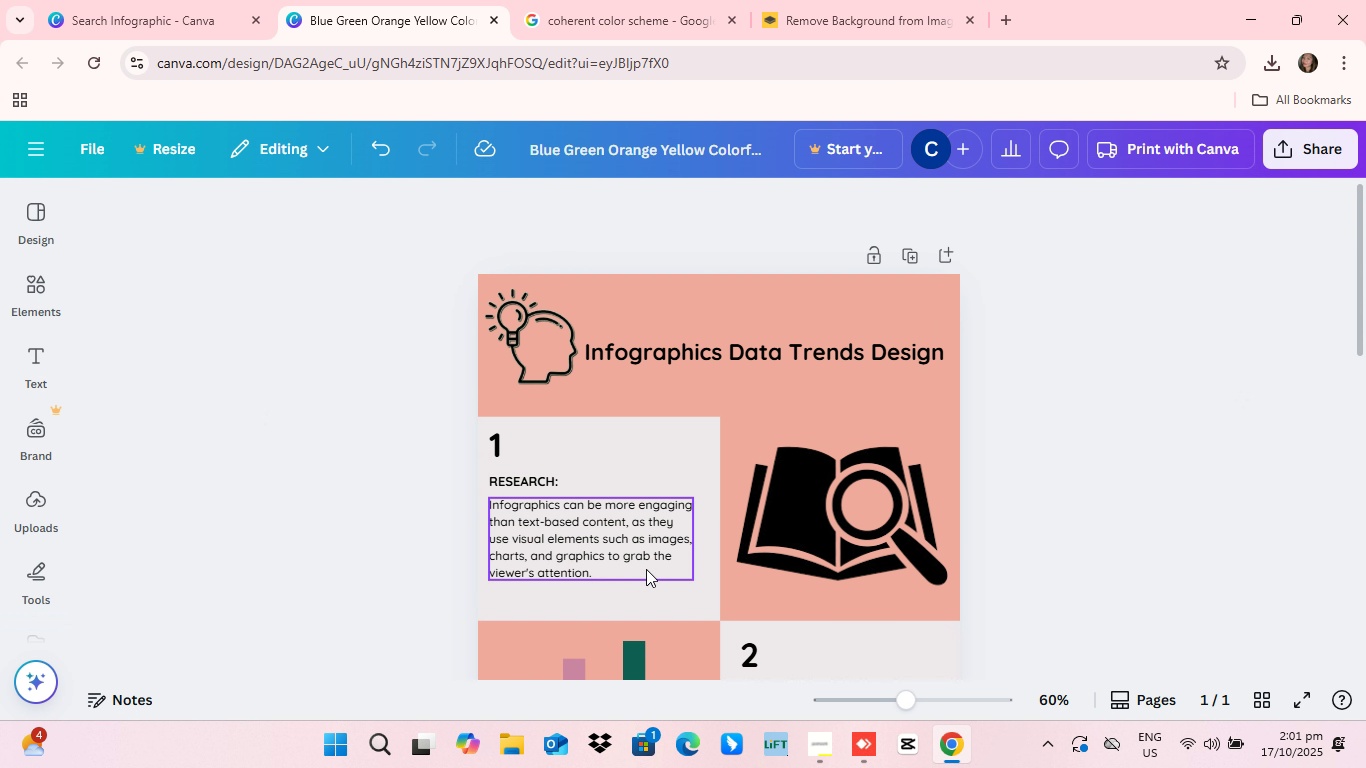 
wait(7.44)
 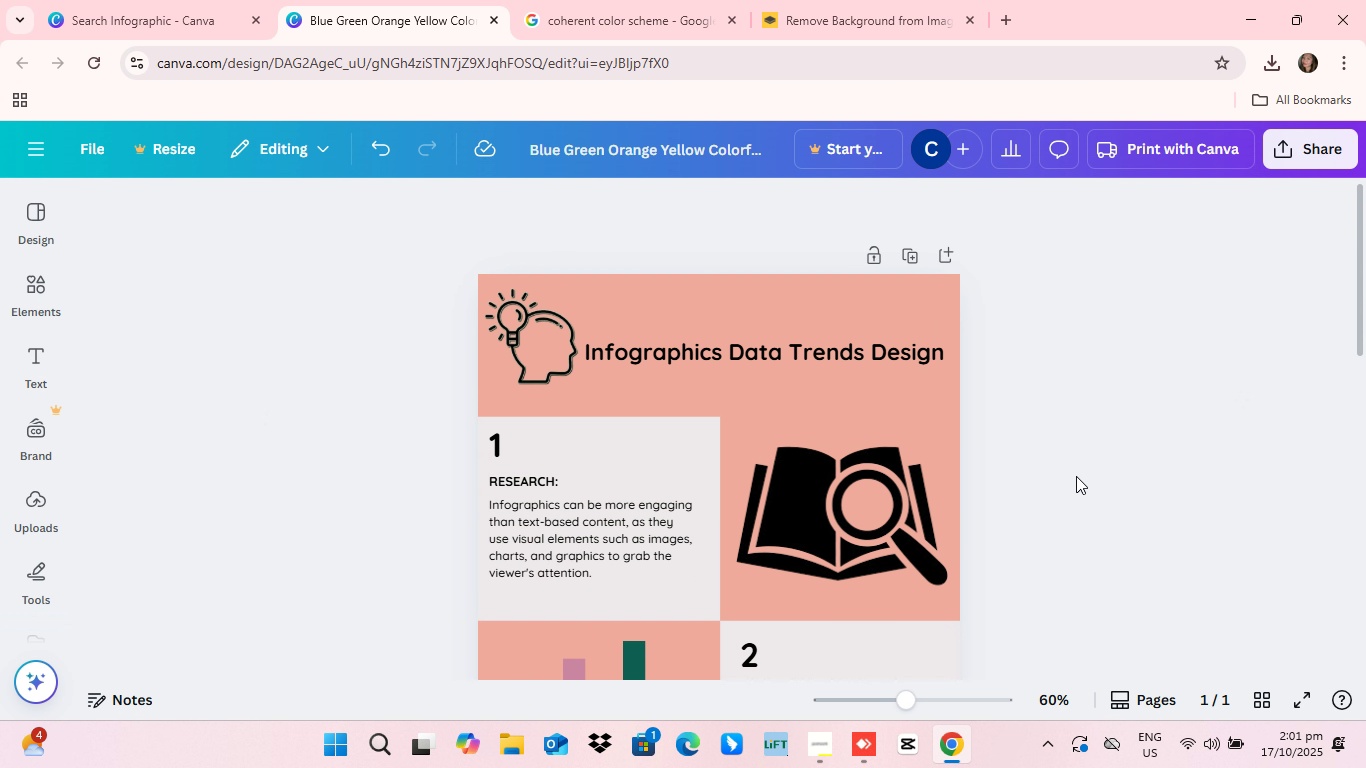 
scroll: coordinate [644, 519], scroll_direction: down, amount: 5.0
 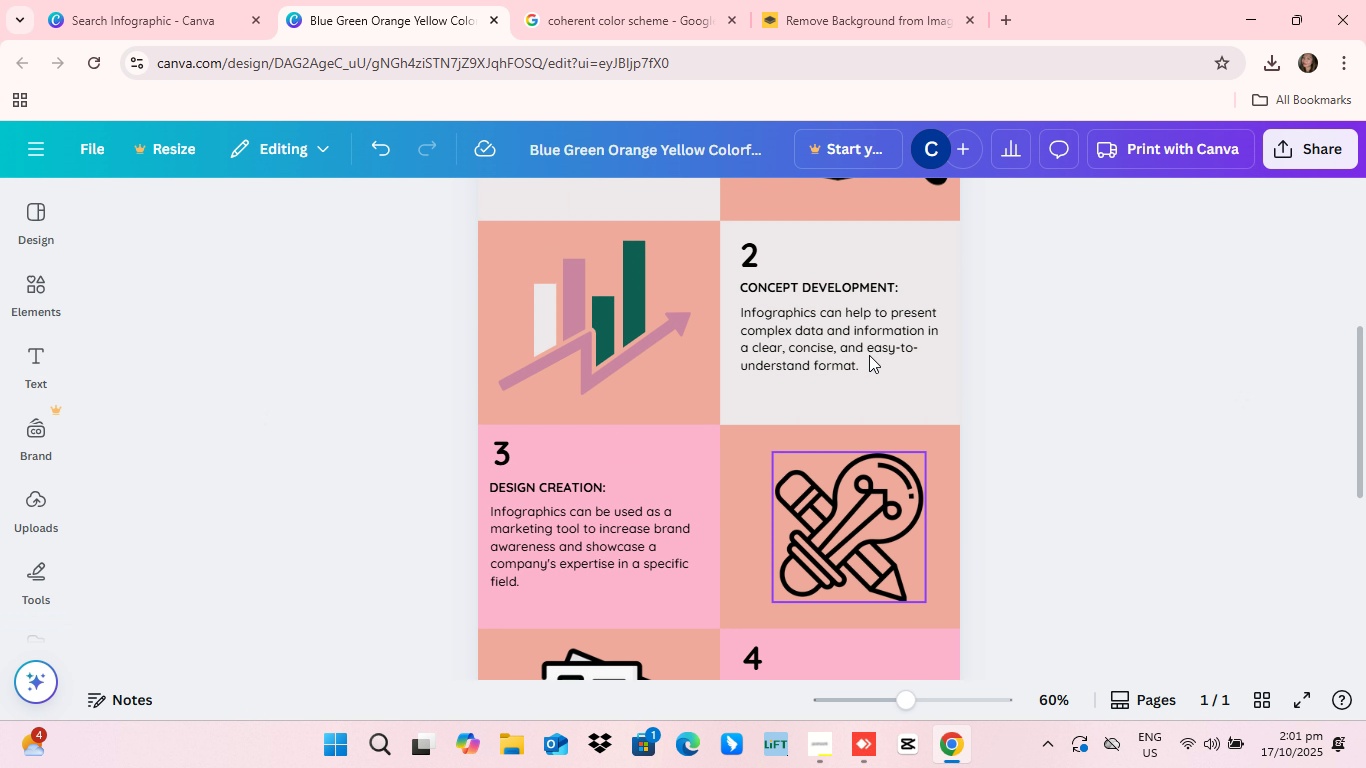 
scroll: coordinate [869, 355], scroll_direction: up, amount: 1.0
 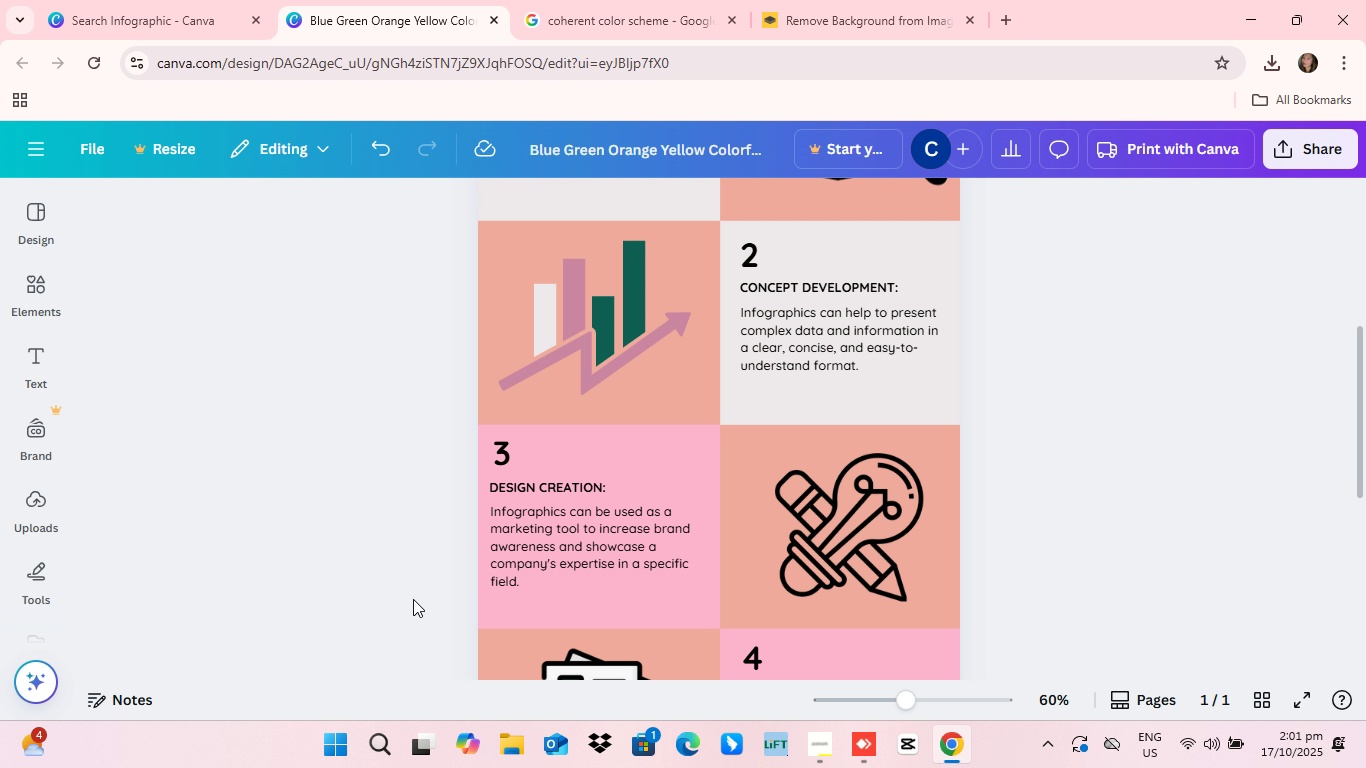 
wait(16.49)
 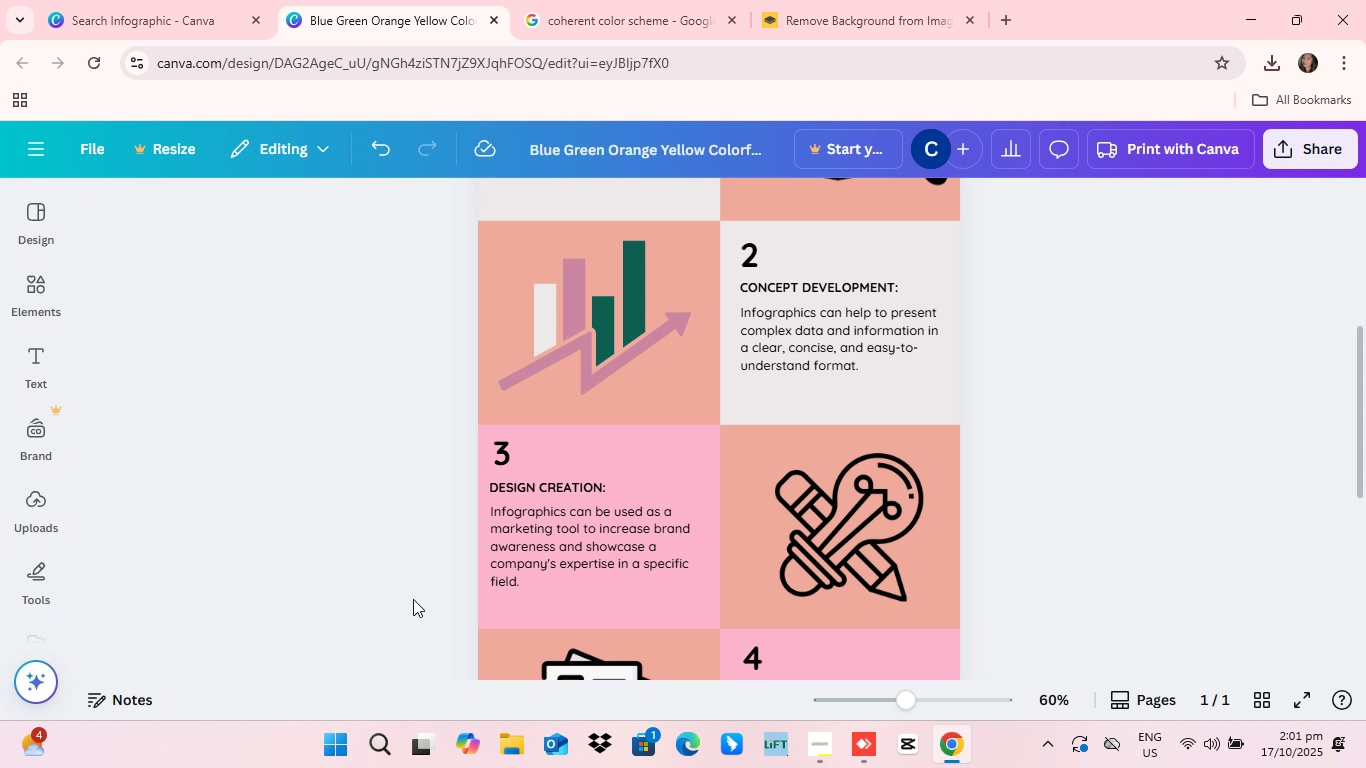 
scroll: coordinate [666, 567], scroll_direction: down, amount: 5.0
 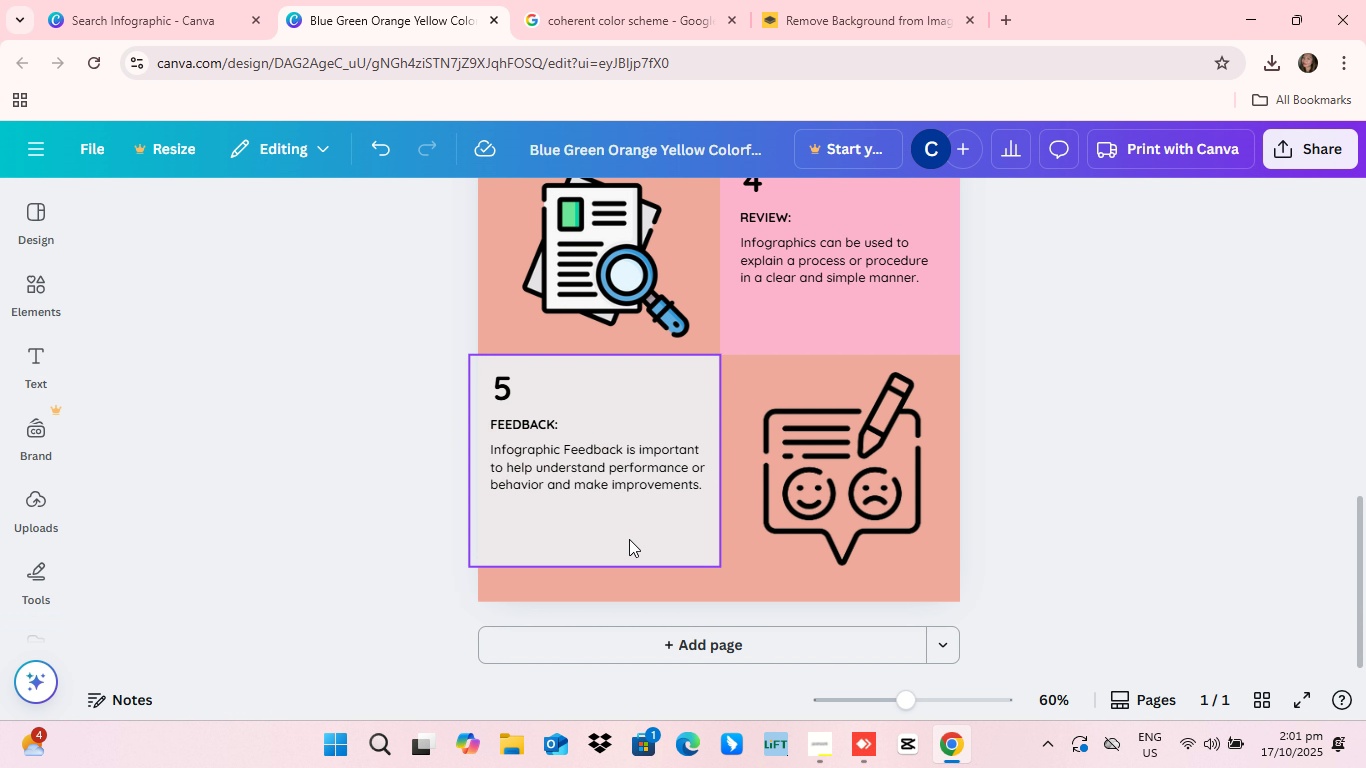 
scroll: coordinate [331, 477], scroll_direction: up, amount: 11.0
 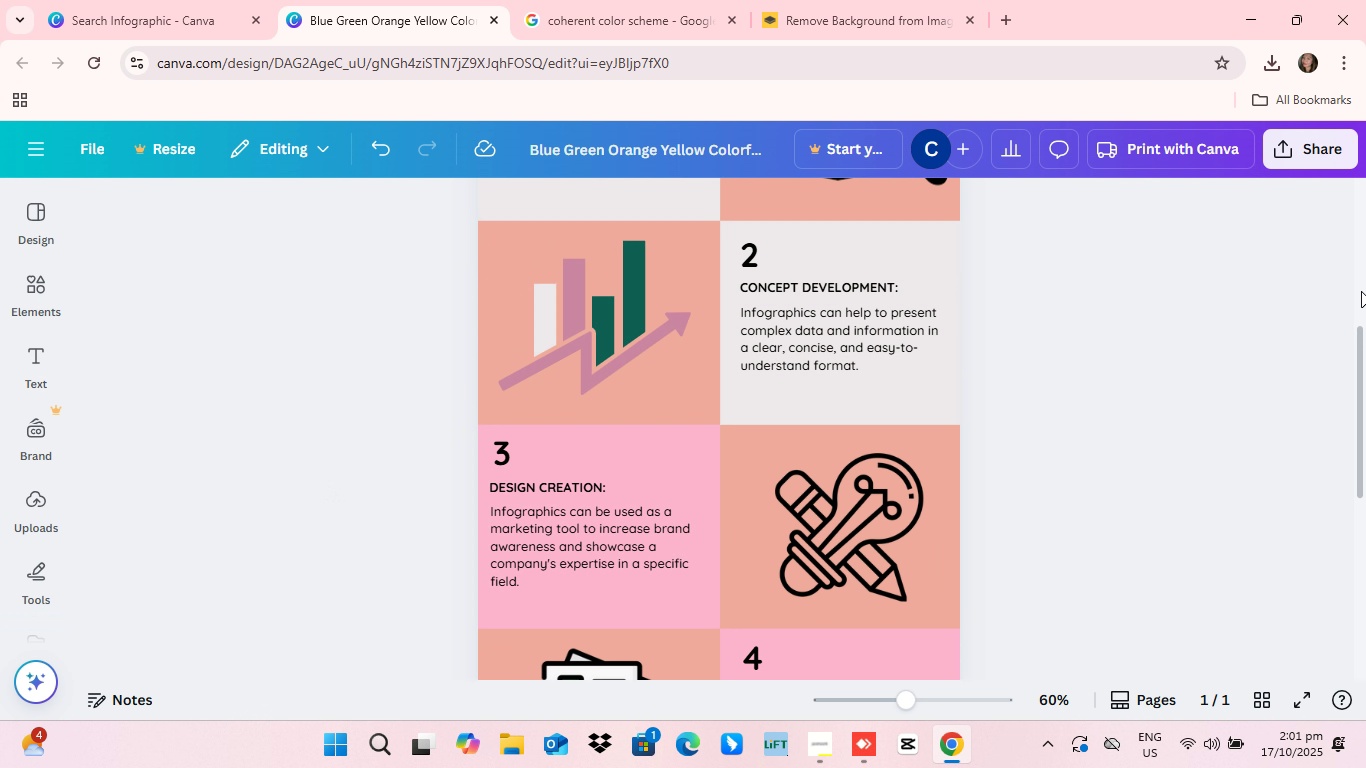 
scroll: coordinate [399, 392], scroll_direction: down, amount: 18.0
 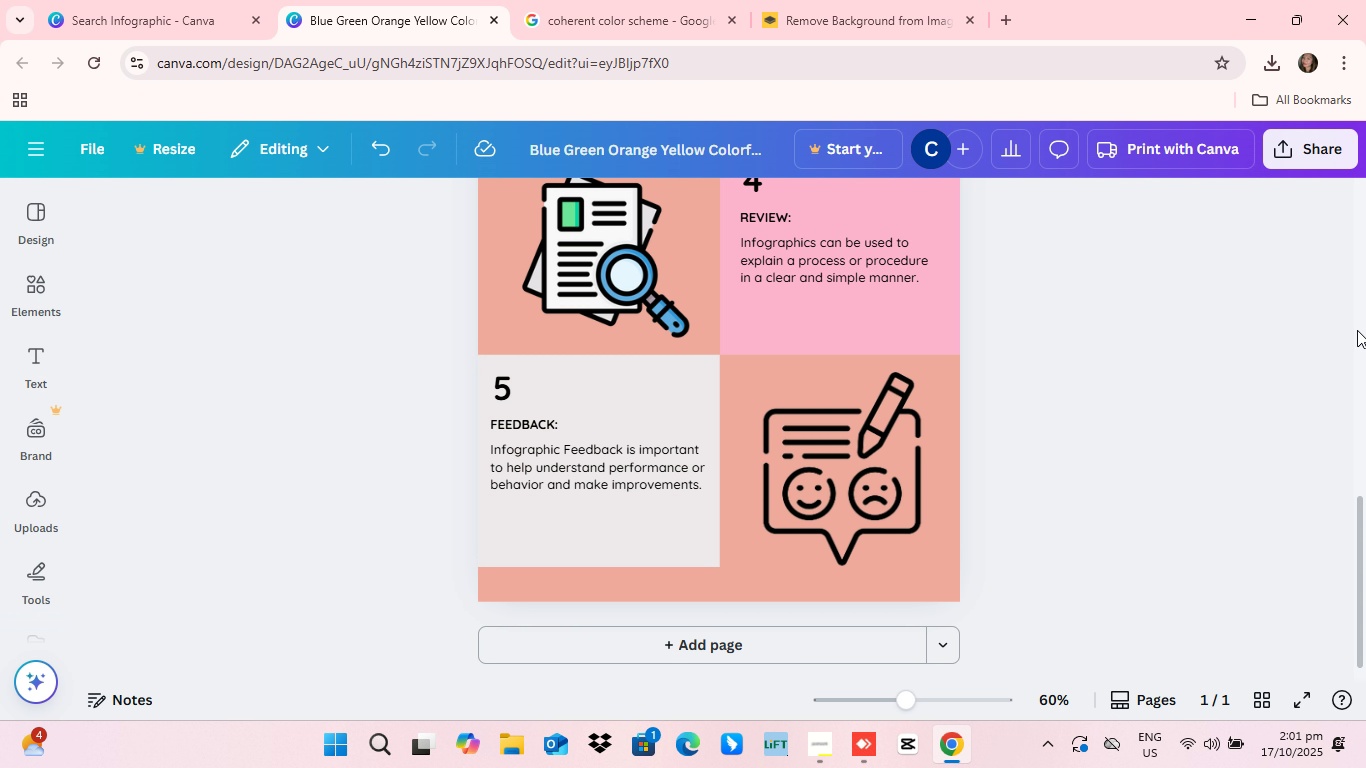 
scroll: coordinate [1365, 549], scroll_direction: up, amount: 11.0
 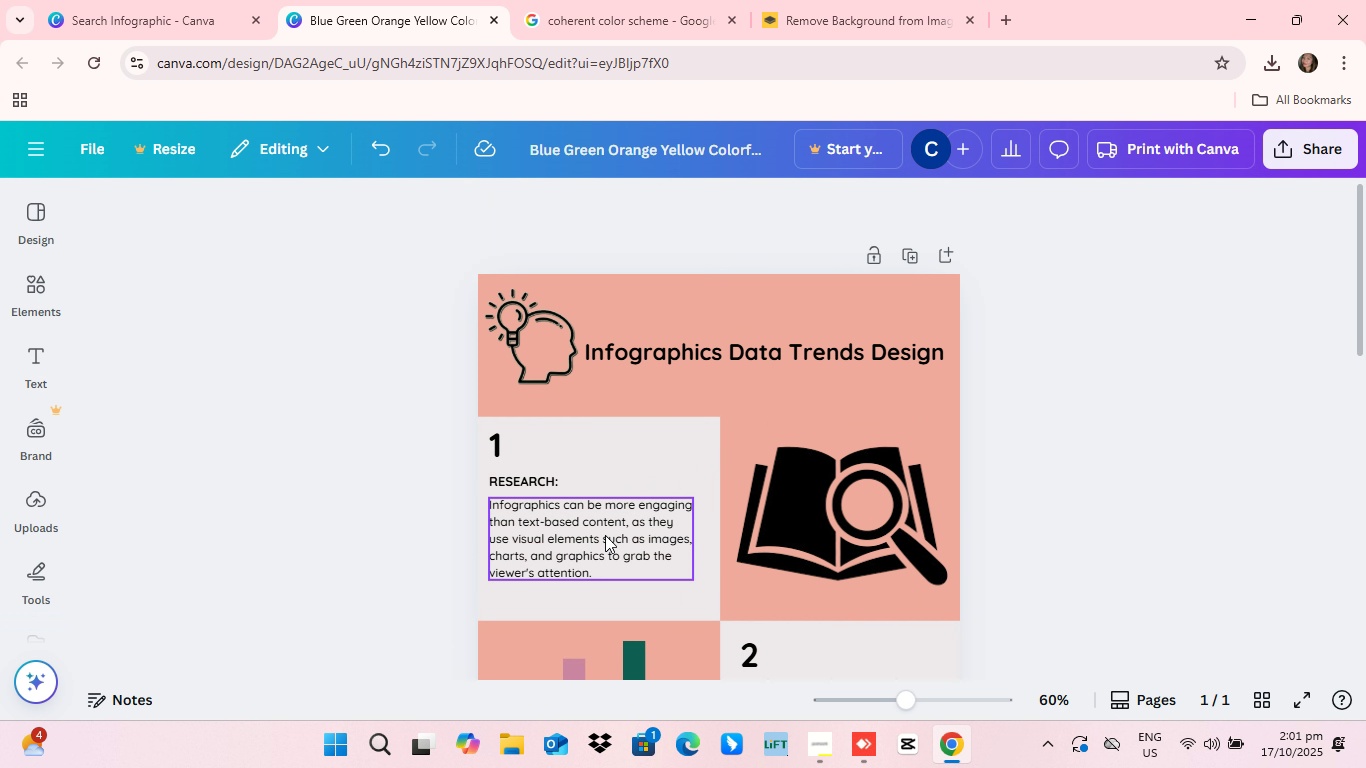 
scroll: coordinate [565, 305], scroll_direction: down, amount: 21.0
 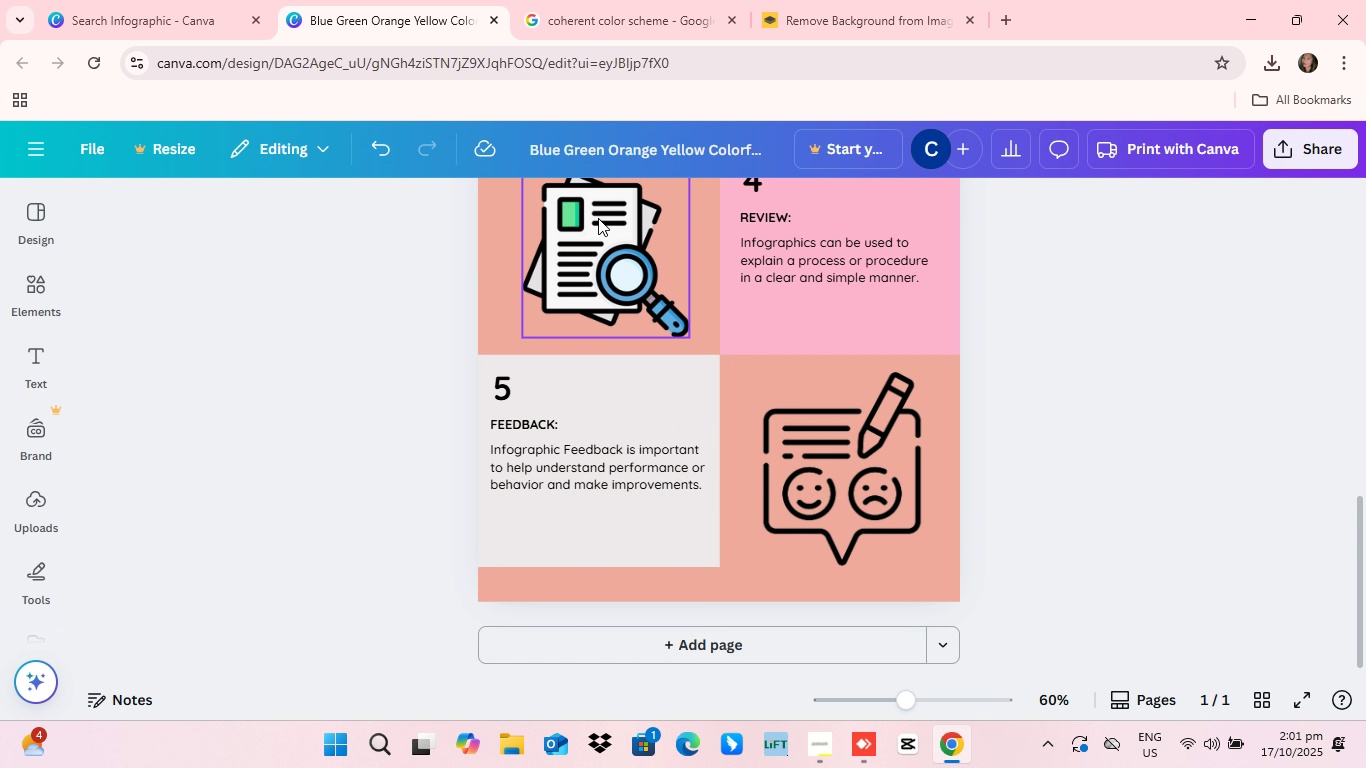 
left_click([595, 16])
 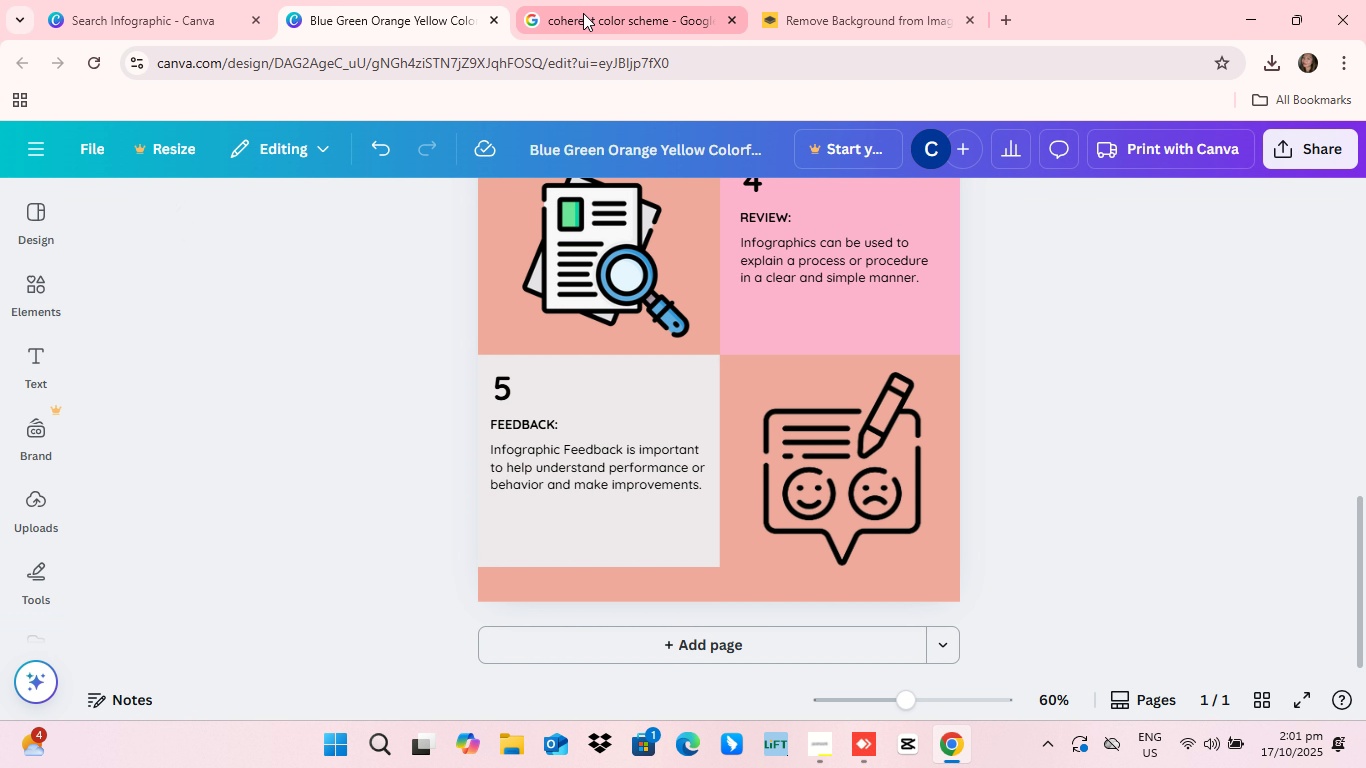 
left_click([583, 14])
 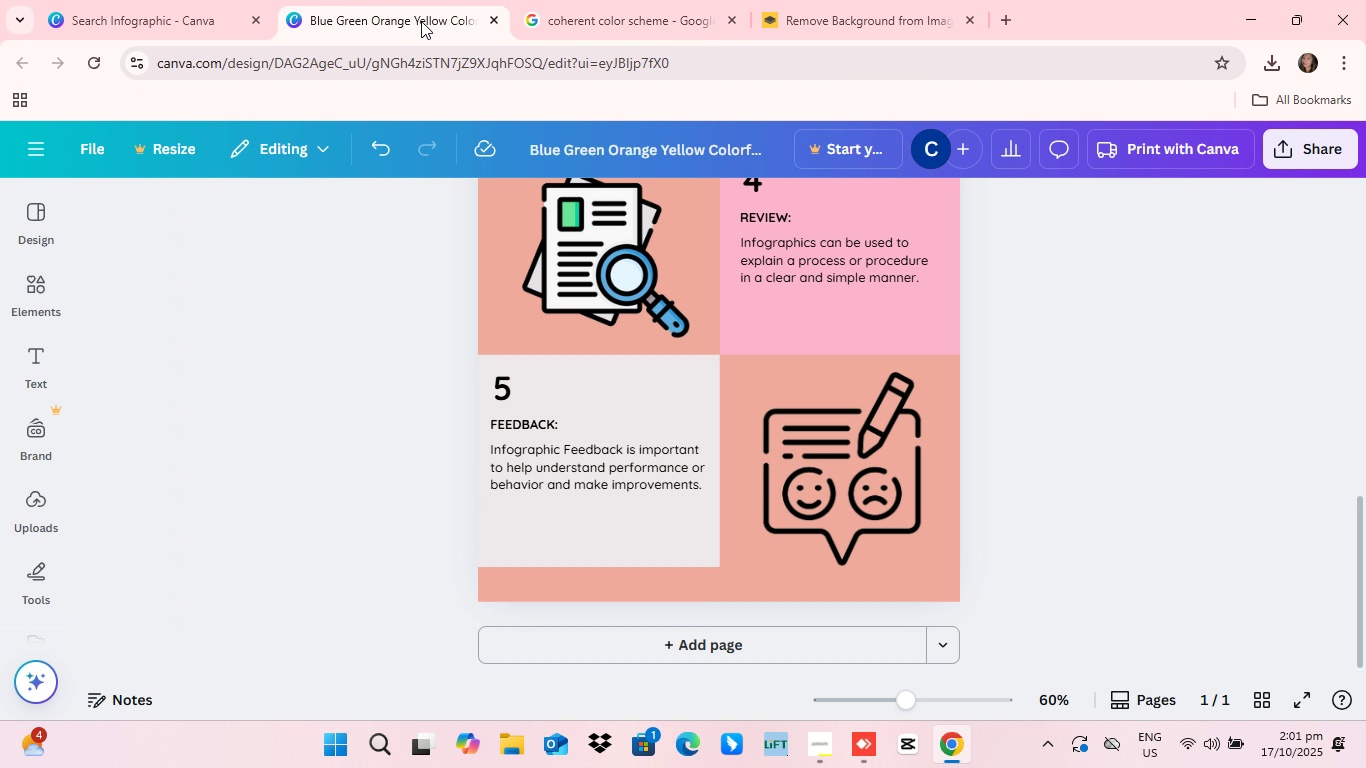 
left_click([421, 21])
 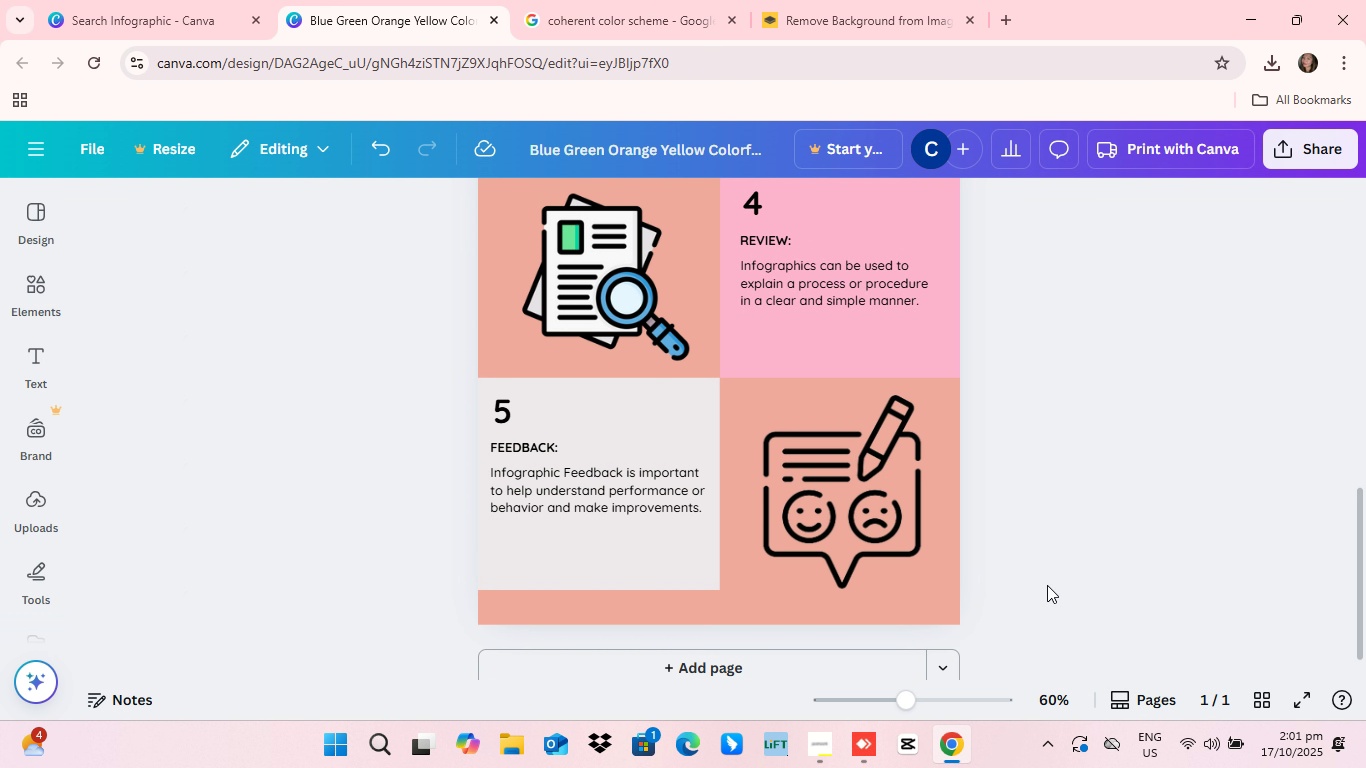 
scroll: coordinate [1064, 568], scroll_direction: down, amount: 25.0
 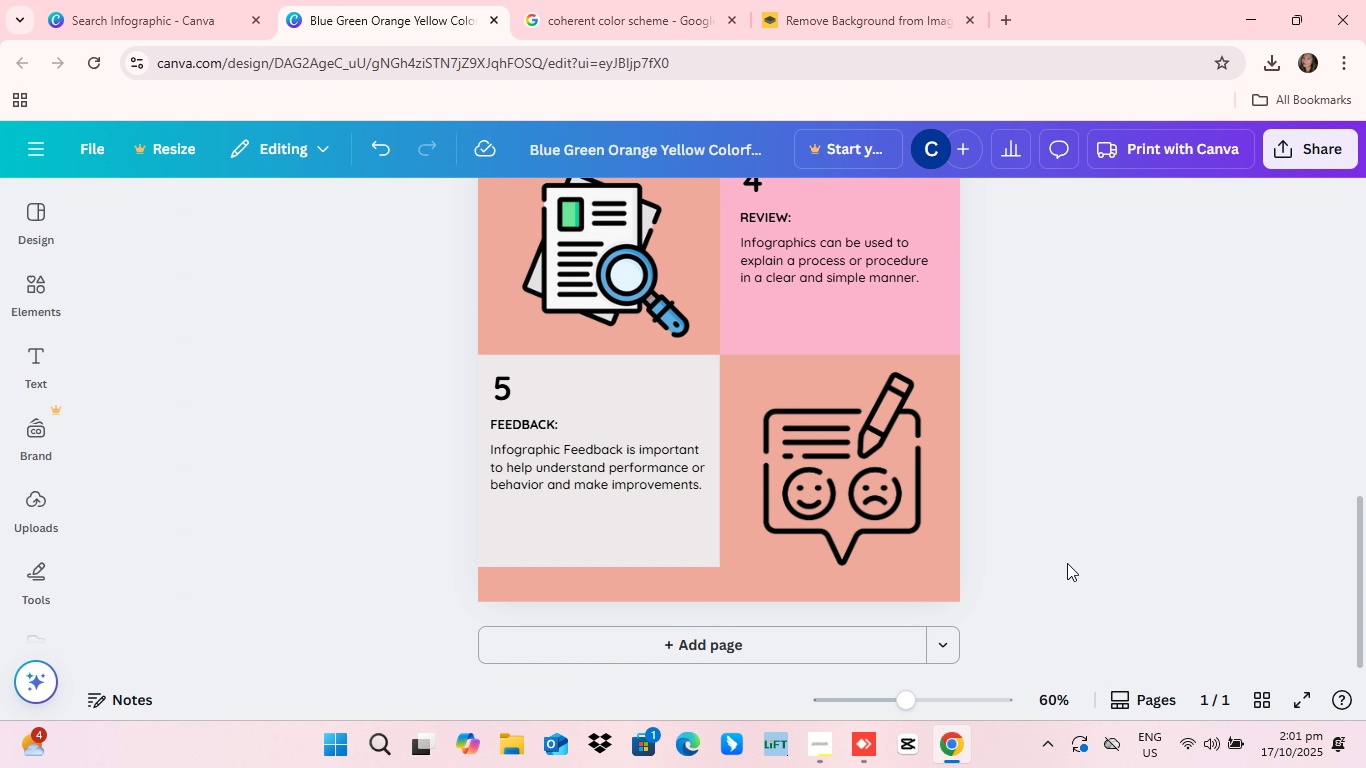 
scroll: coordinate [1067, 561], scroll_direction: up, amount: 6.0
 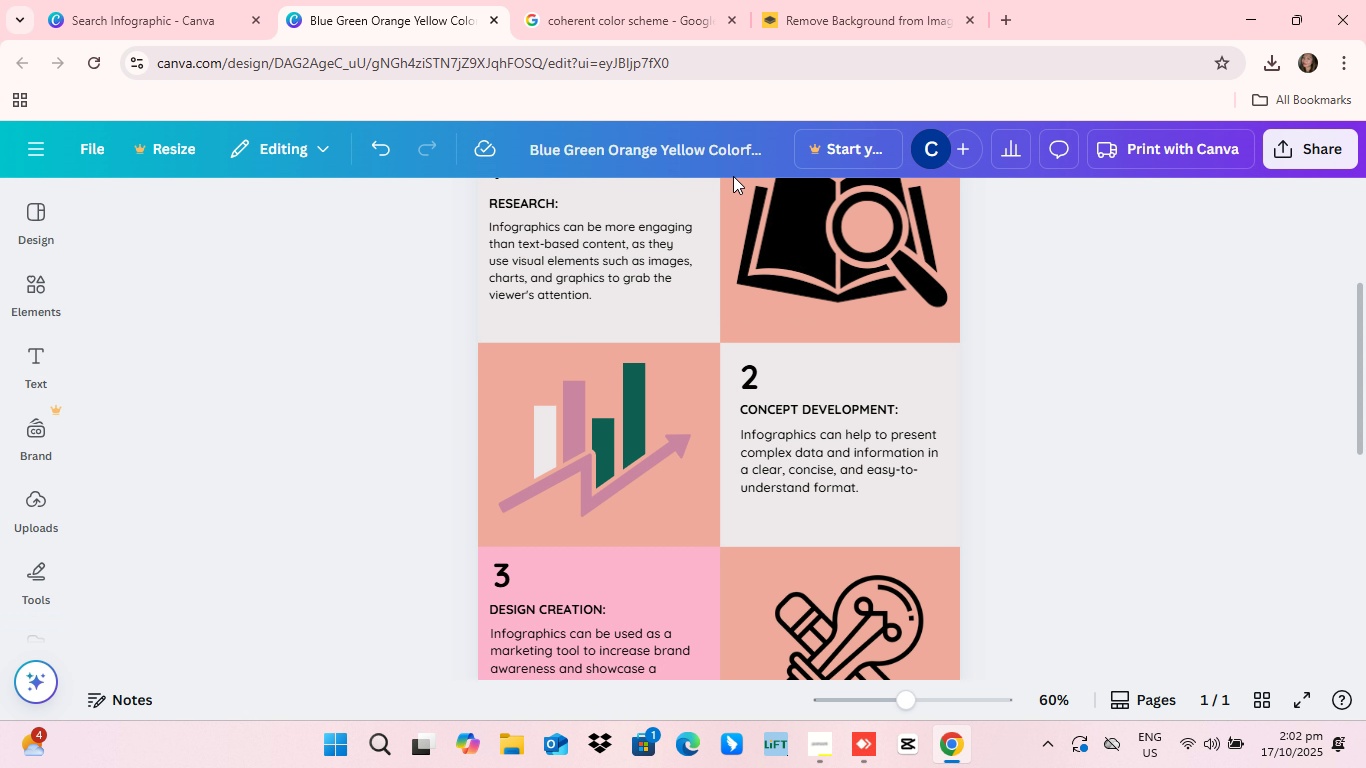 
wait(51.96)
 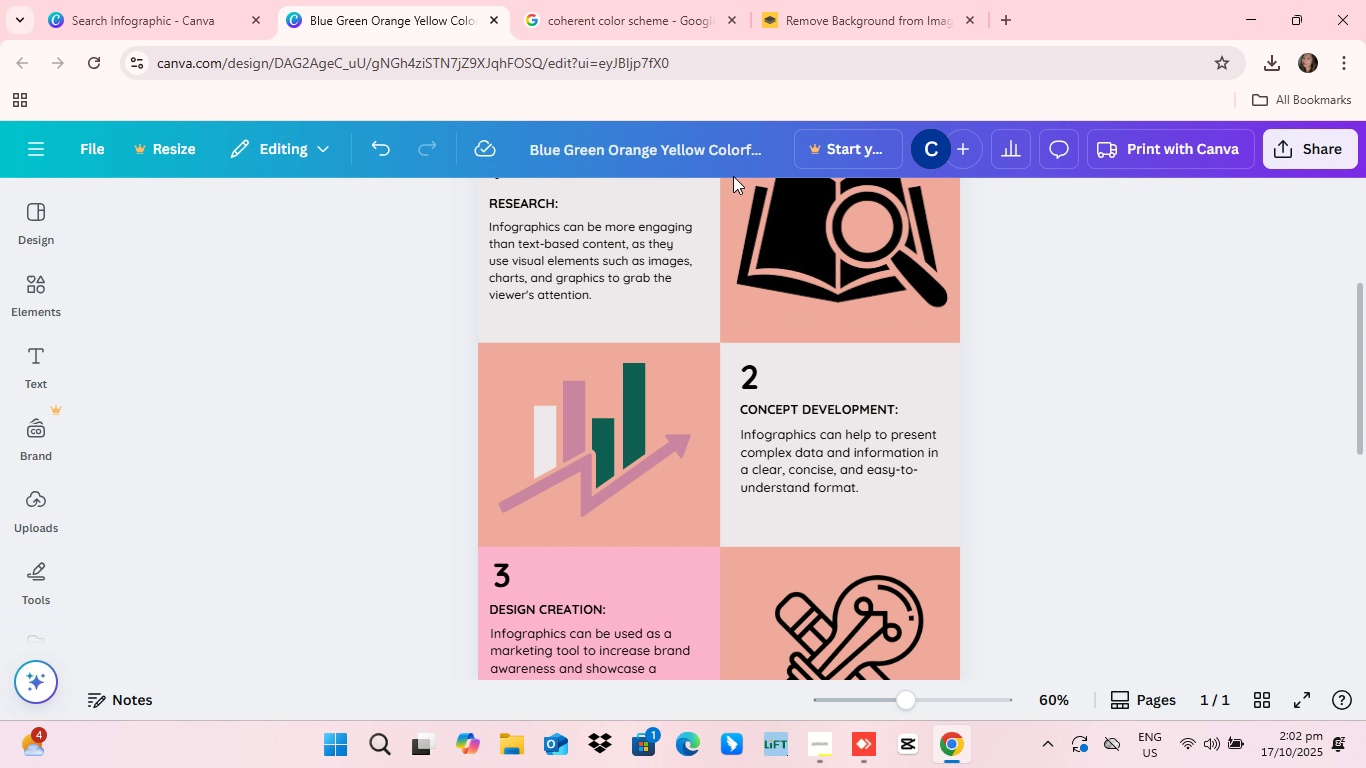 
scroll: coordinate [47, 130], scroll_direction: down, amount: 3.0
 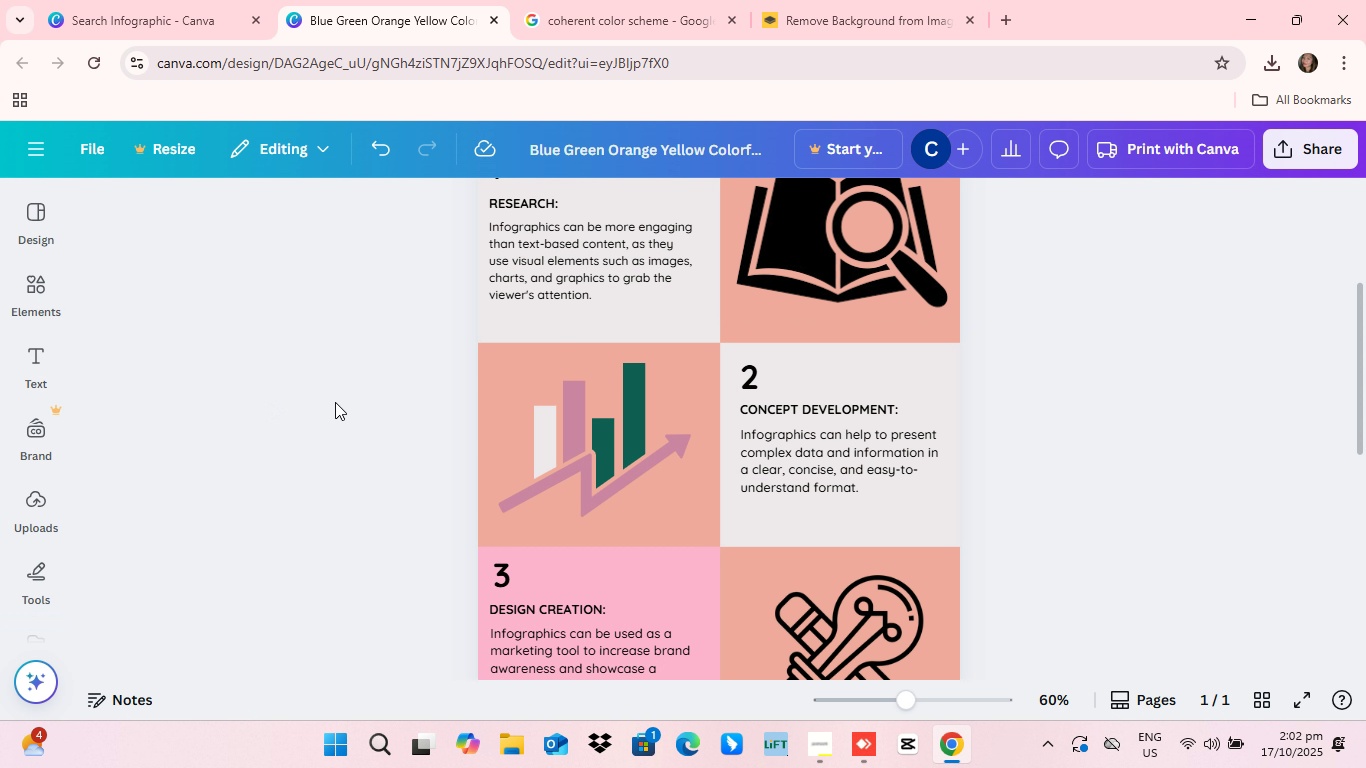 
scroll: coordinate [345, 405], scroll_direction: up, amount: 9.0
 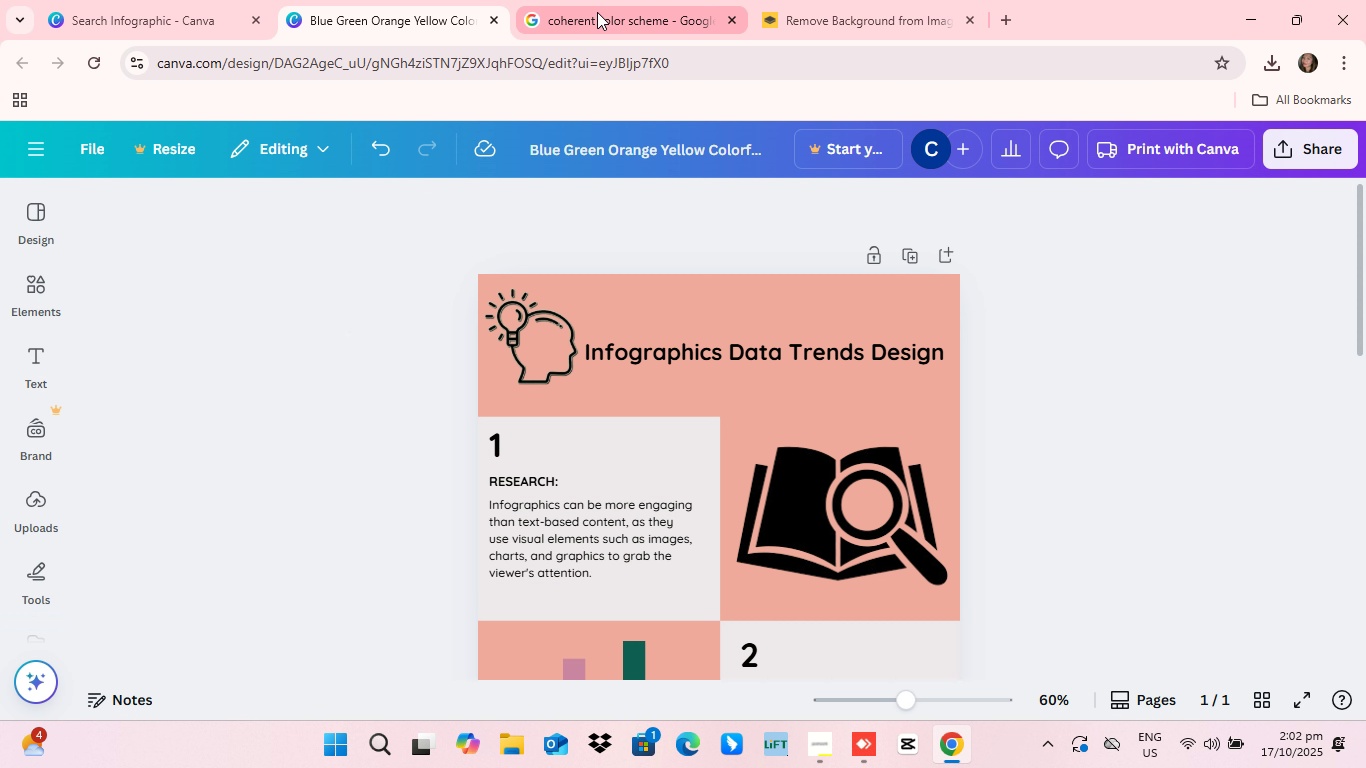 
wait(5.06)
 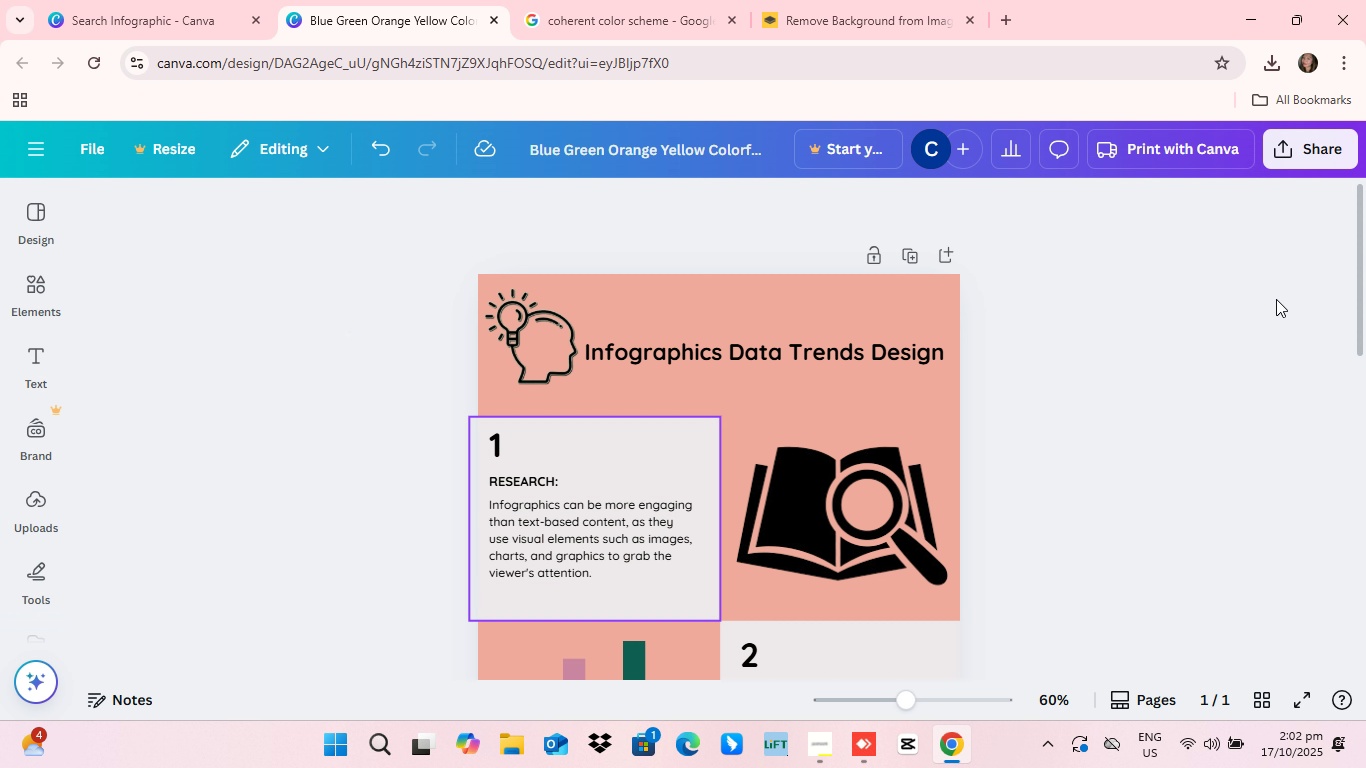 
left_click([367, 22])
 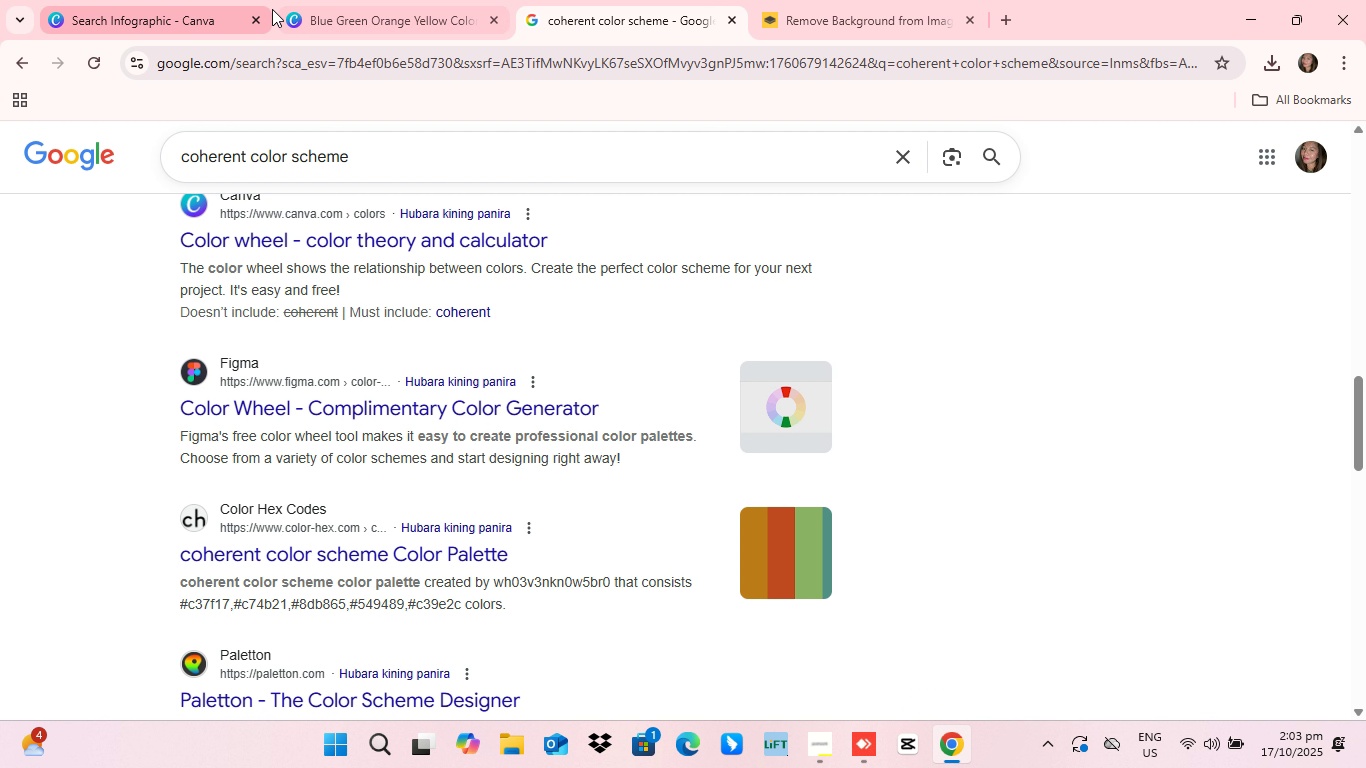 
left_click([371, 30])
 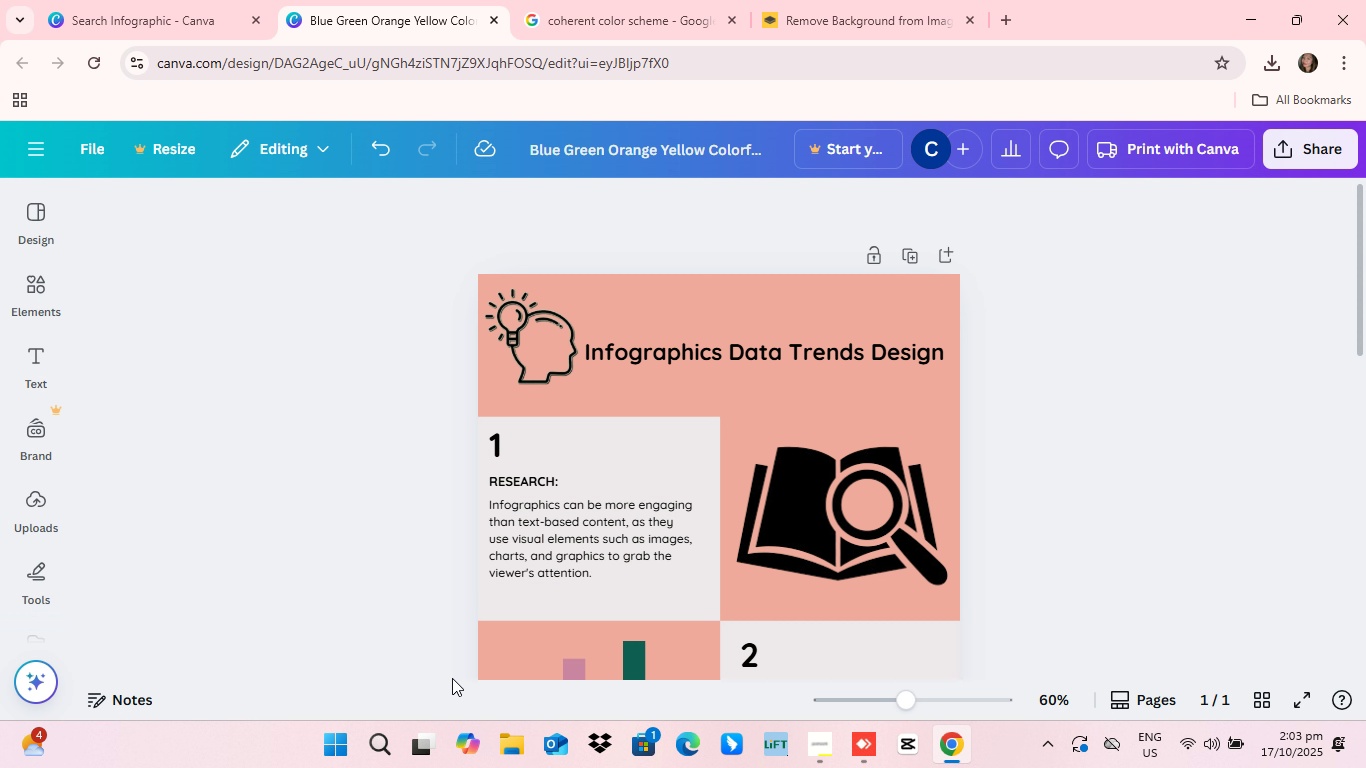 
wait(10.74)
 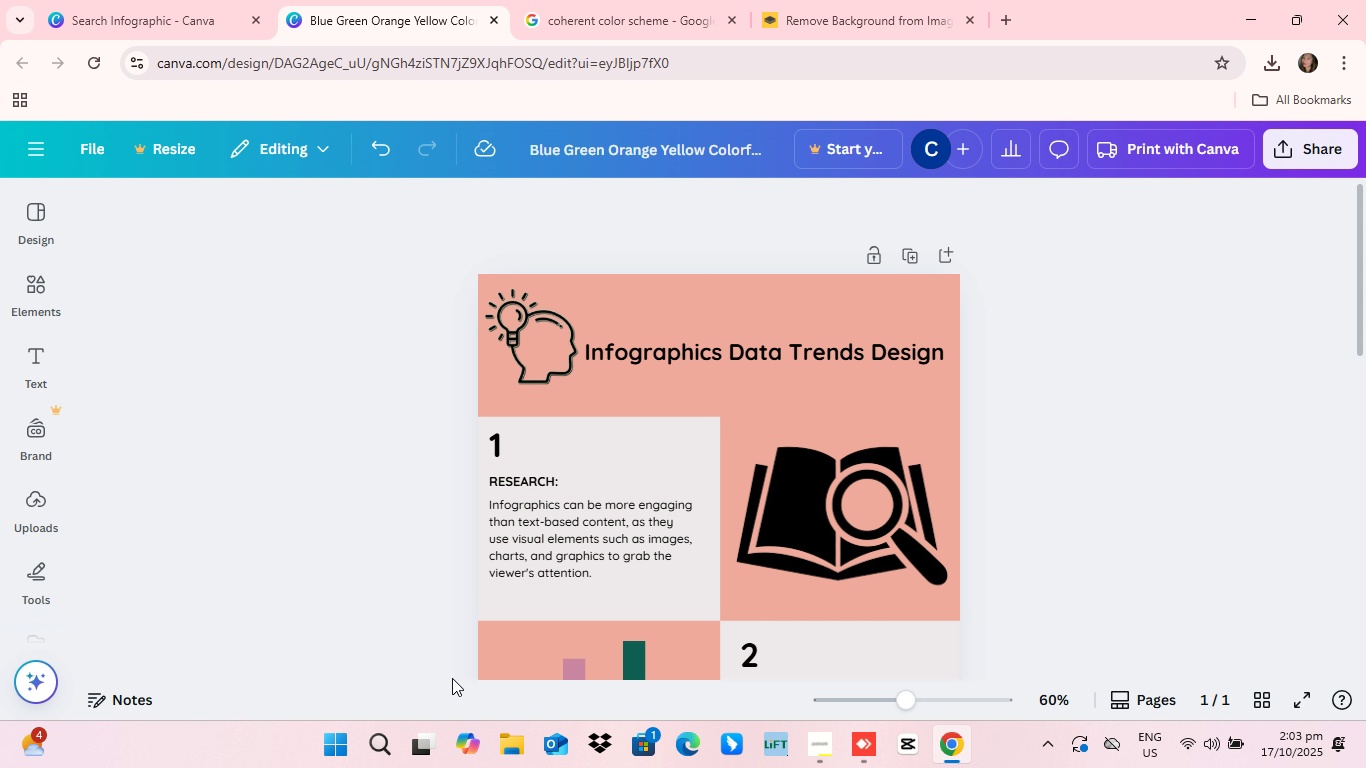 
left_click_drag(start_coordinate=[1362, 304], to_coordinate=[1360, 240])
 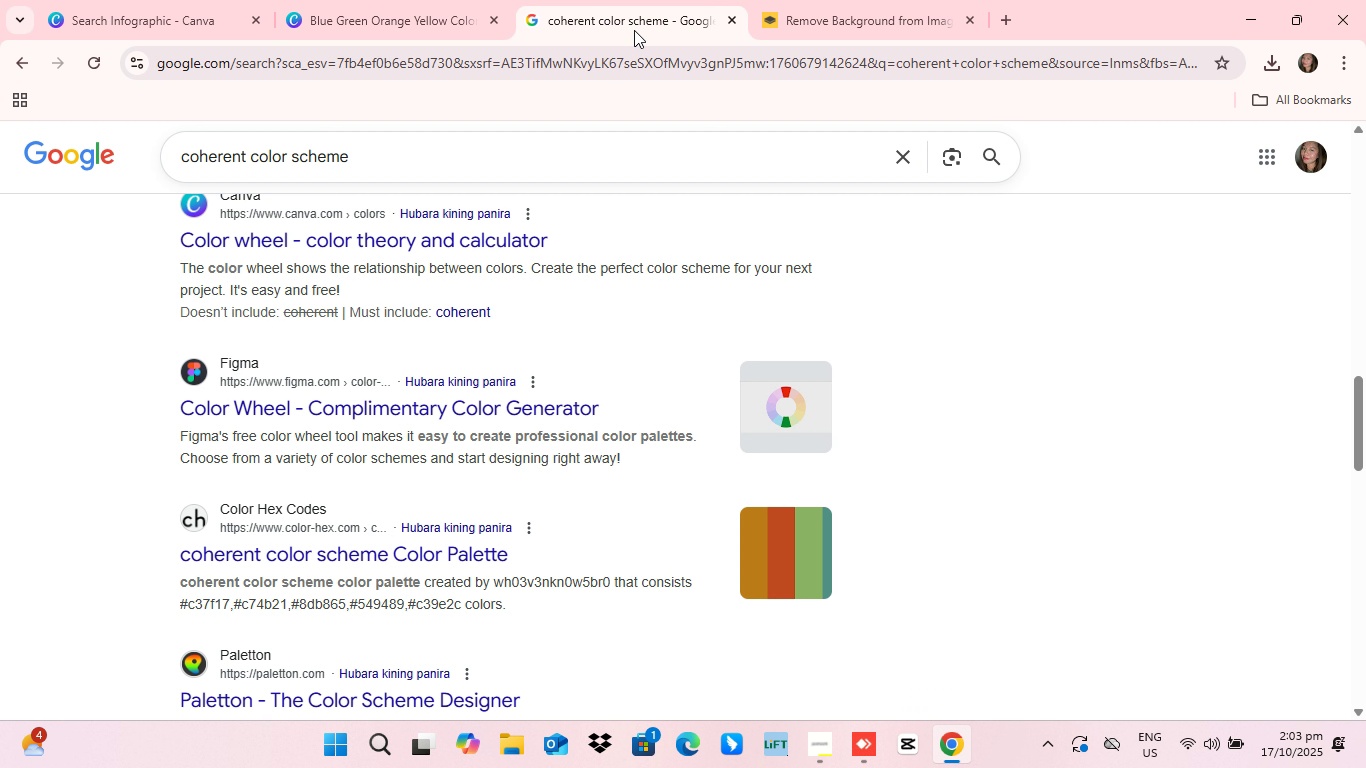 
left_click([634, 30])
 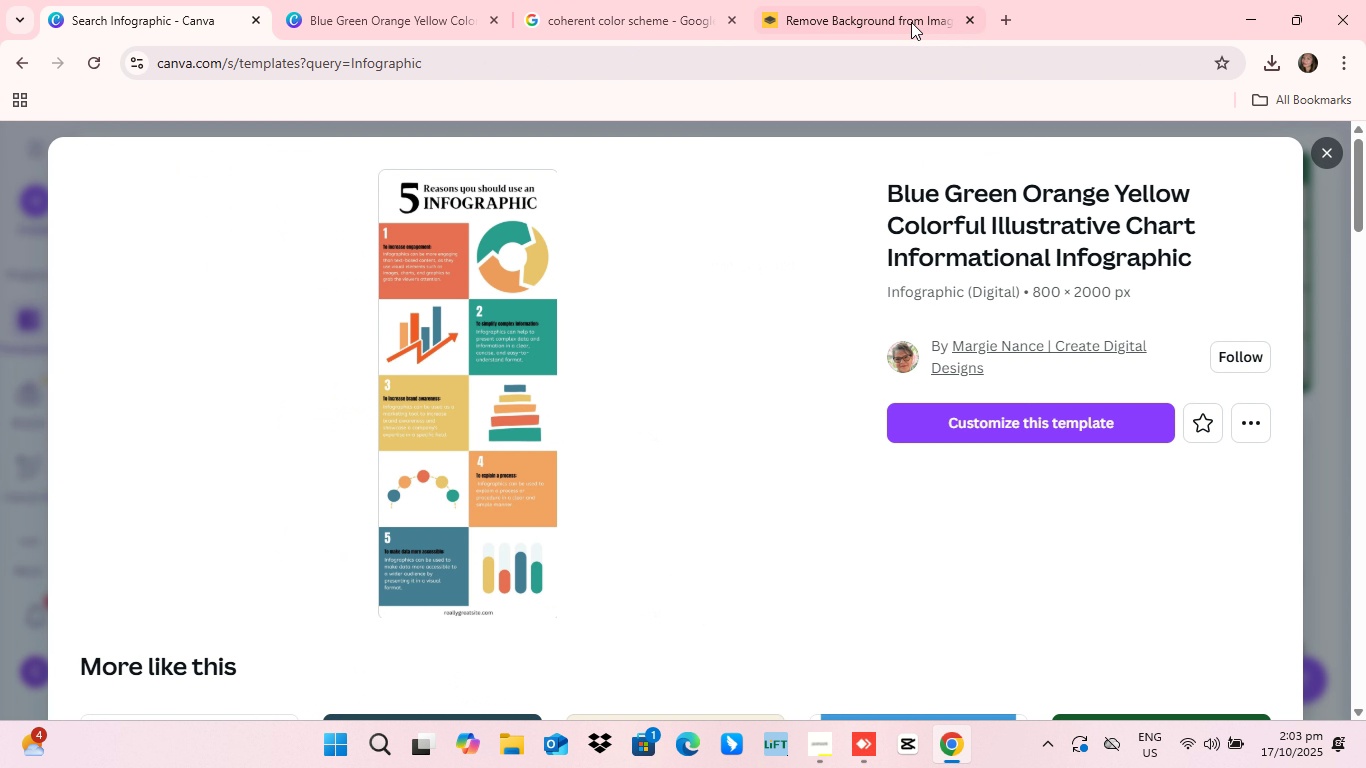 
left_click([190, 22])
 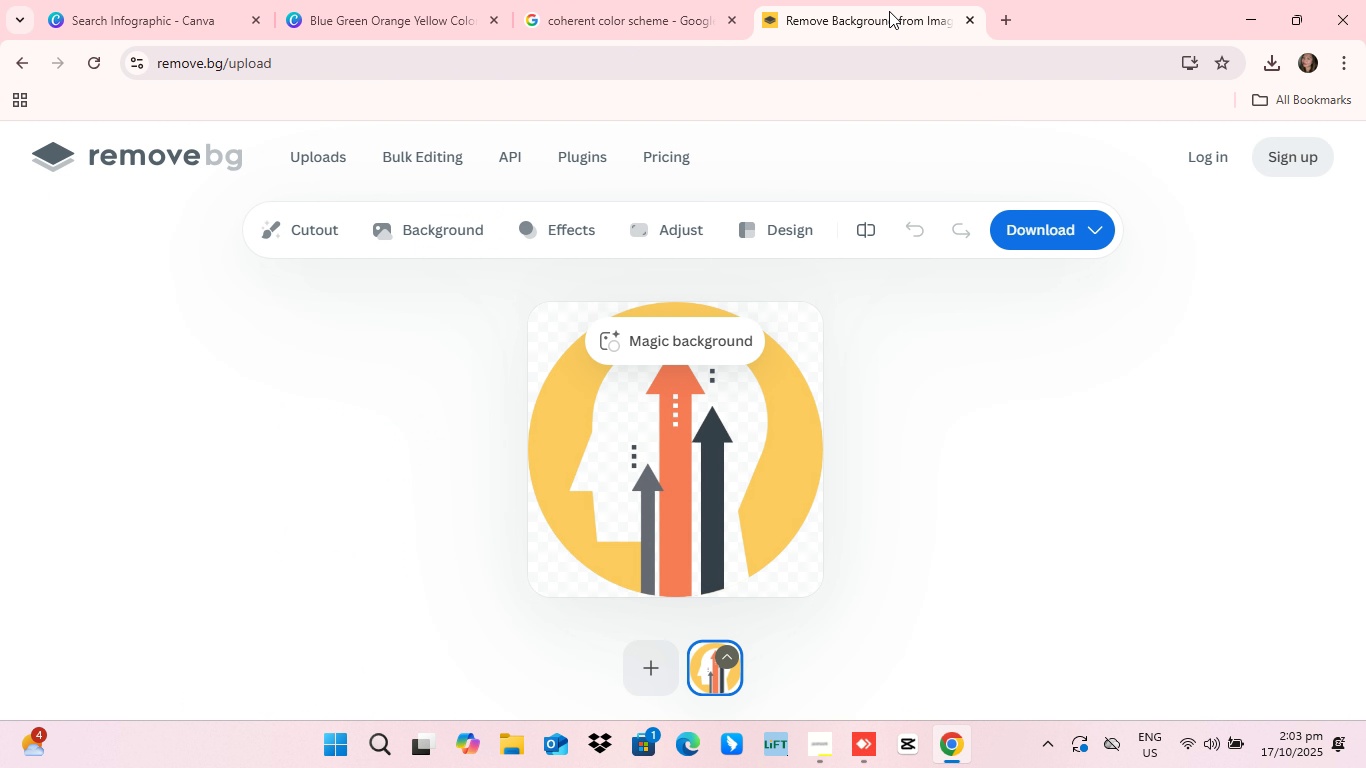 
left_click([889, 11])
 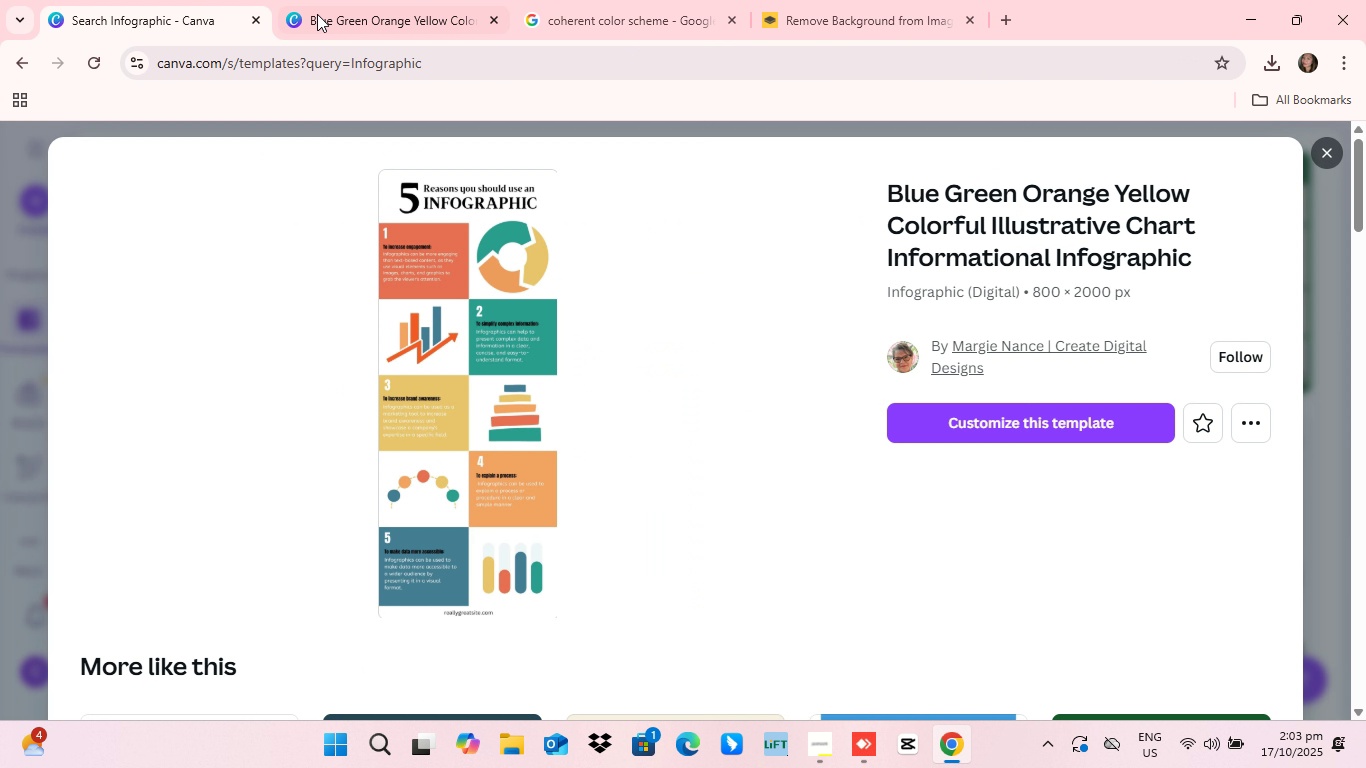 
left_click([201, 21])
 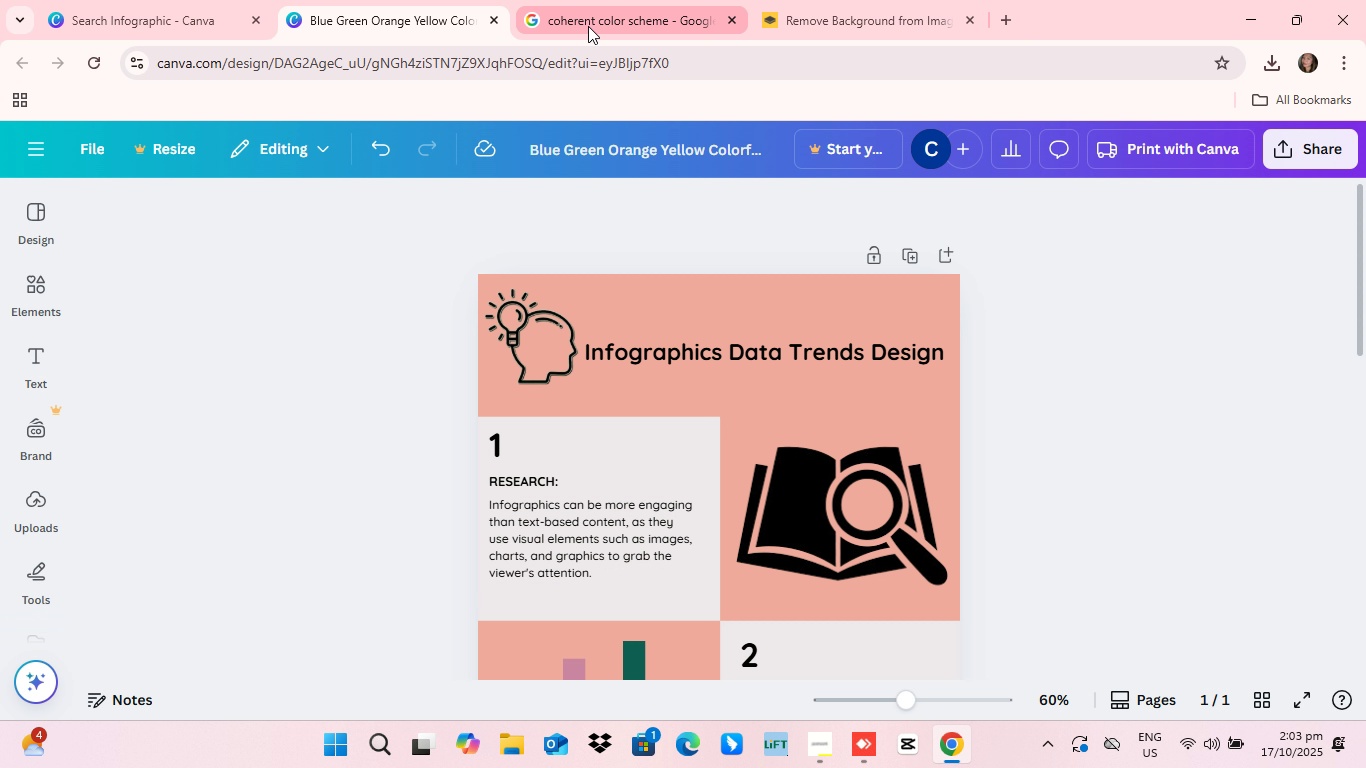 
left_click([335, 14])
 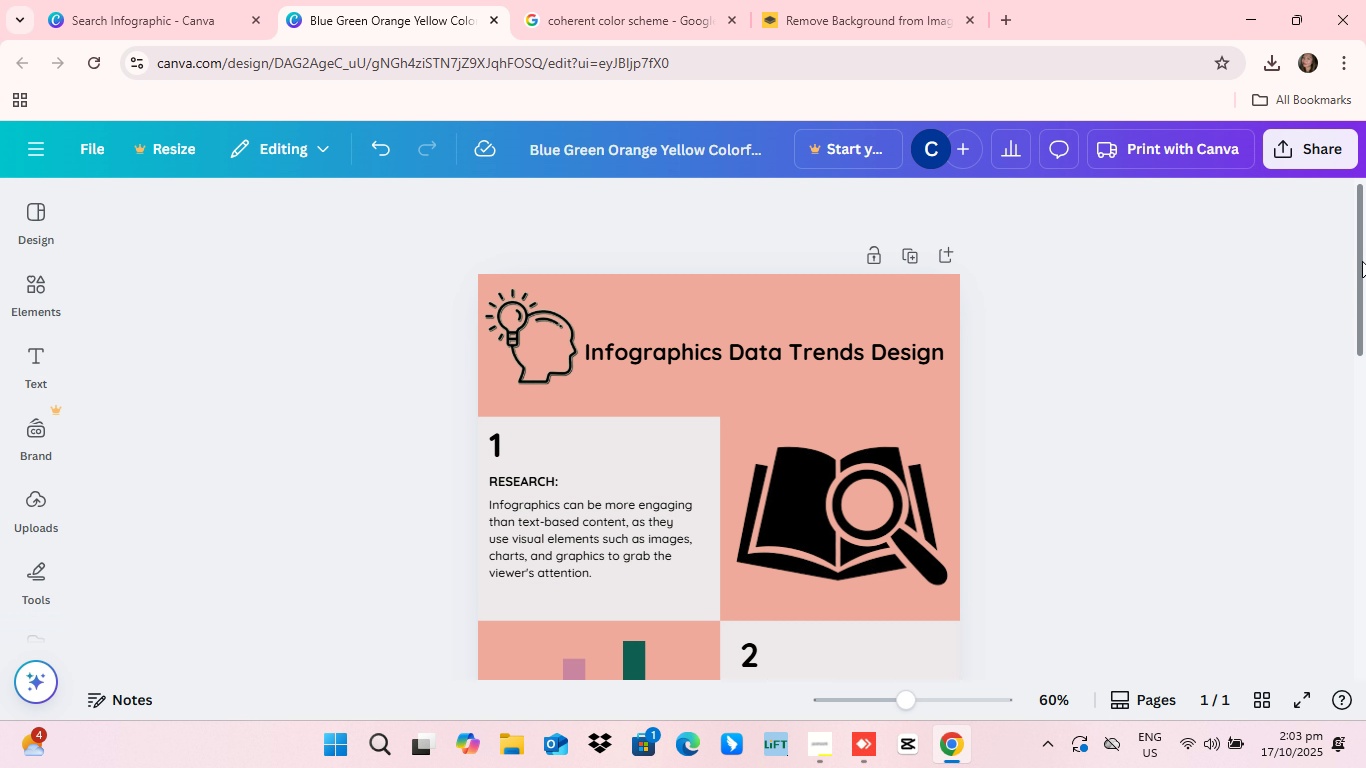 
left_click_drag(start_coordinate=[1362, 261], to_coordinate=[1350, 277])
 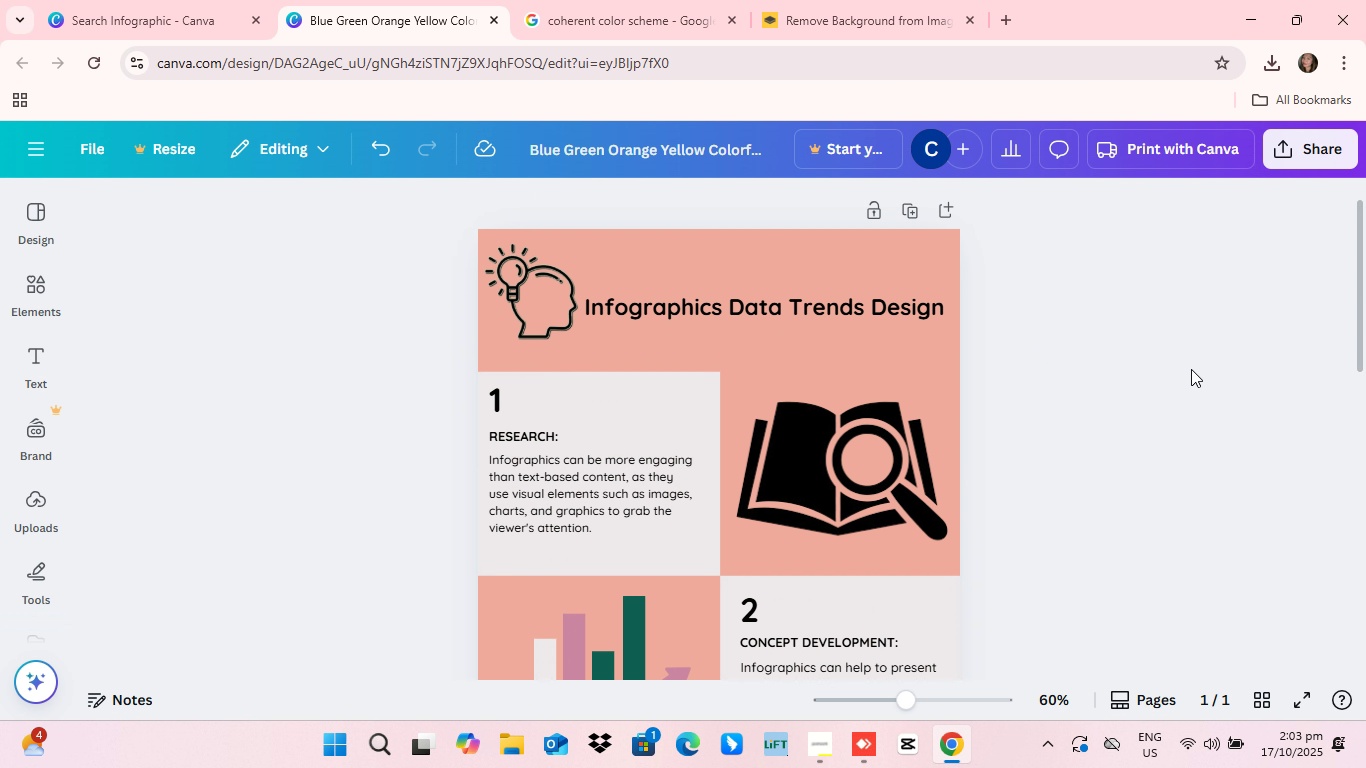 
scroll: coordinate [1176, 413], scroll_direction: down, amount: 3.0
 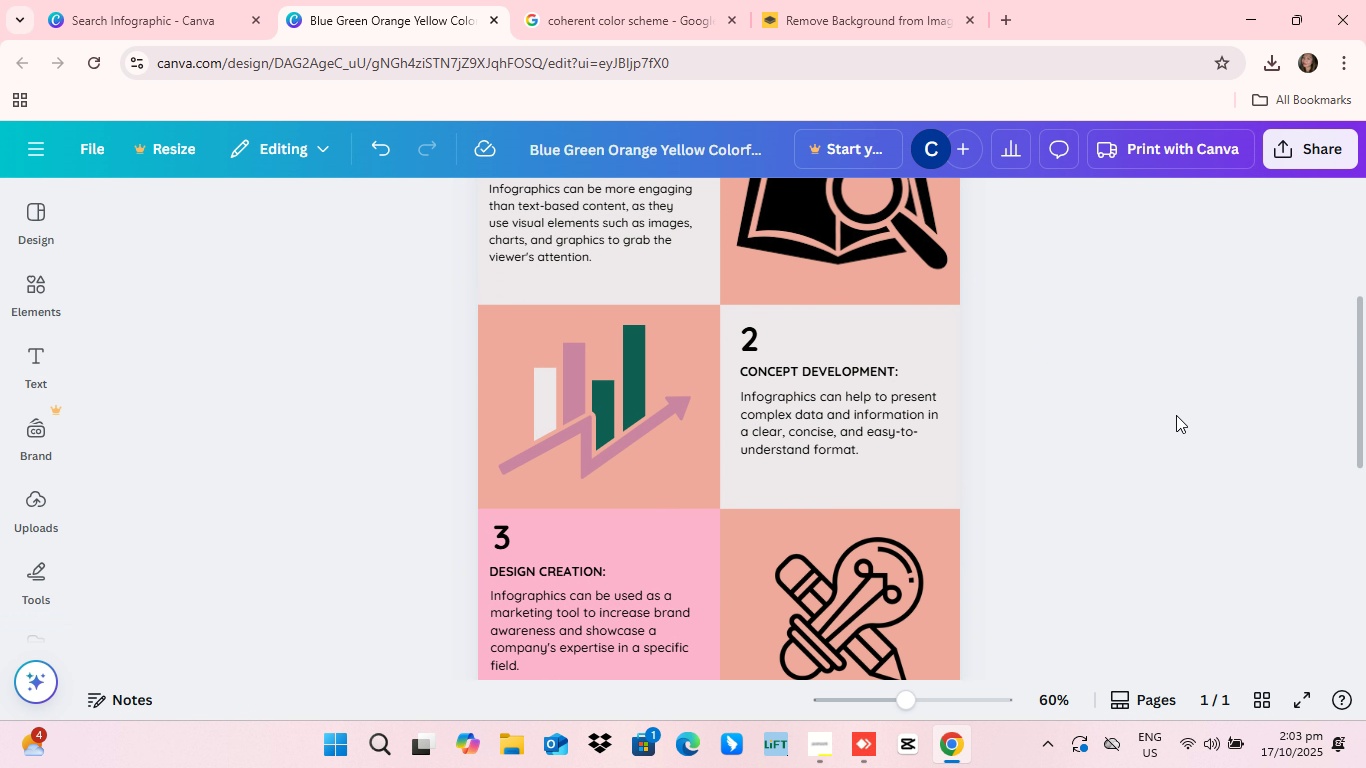 
scroll: coordinate [1176, 415], scroll_direction: up, amount: 2.0
 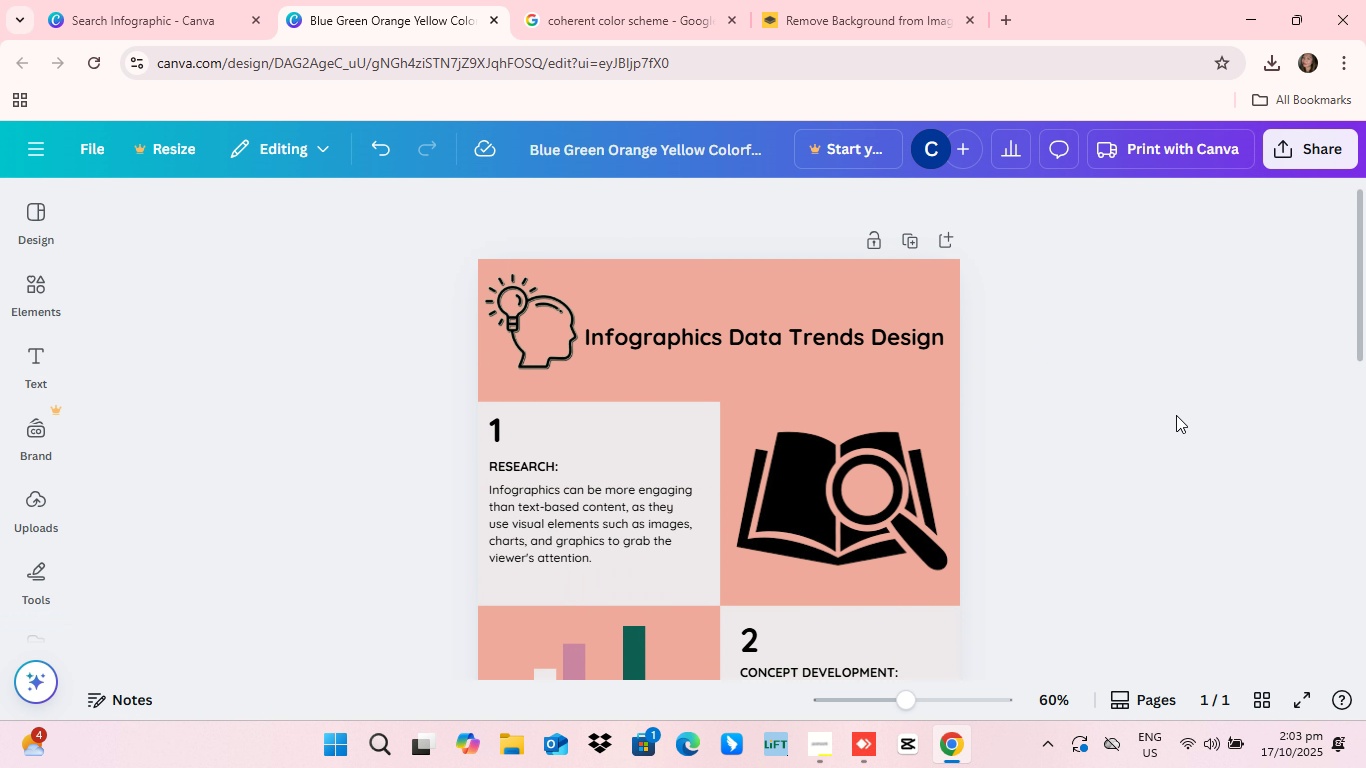 
scroll: coordinate [1176, 415], scroll_direction: down, amount: 2.0
 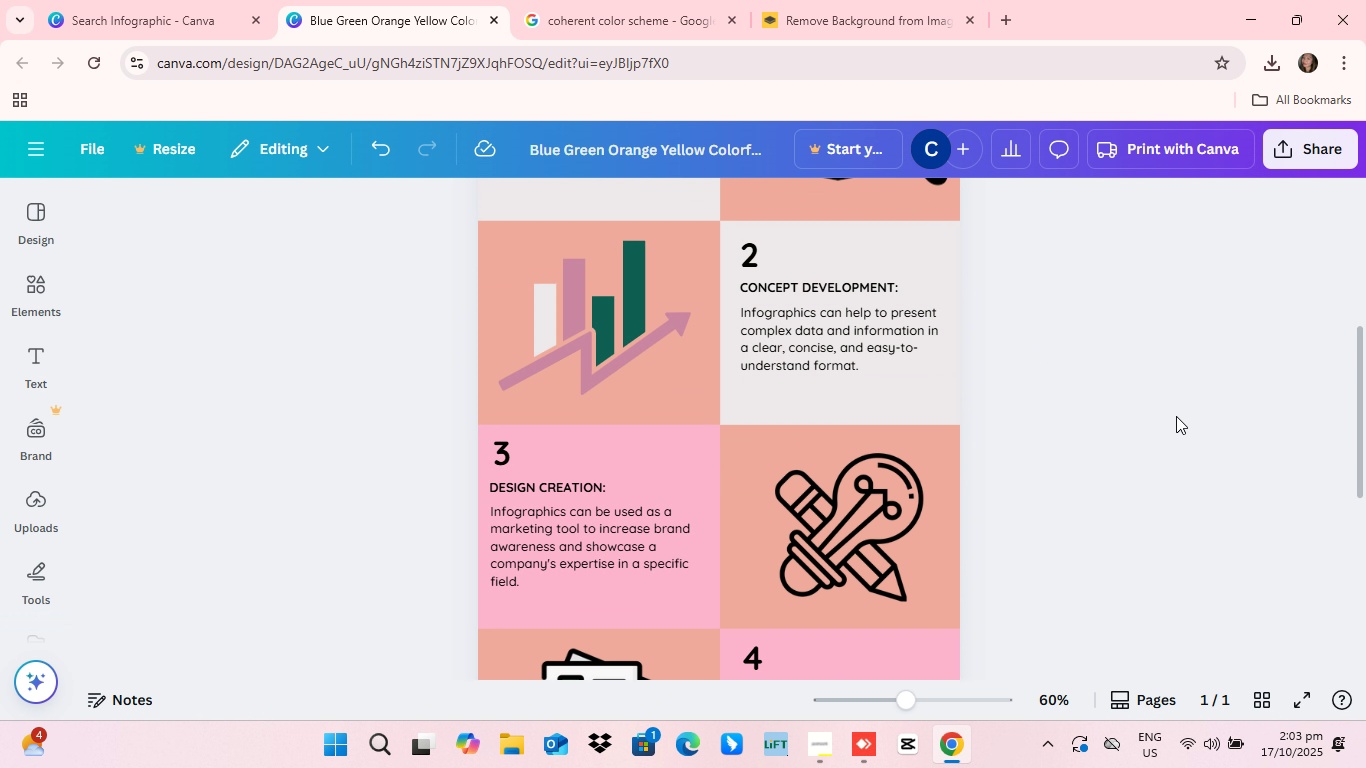 
scroll: coordinate [1176, 425], scroll_direction: up, amount: 6.0
 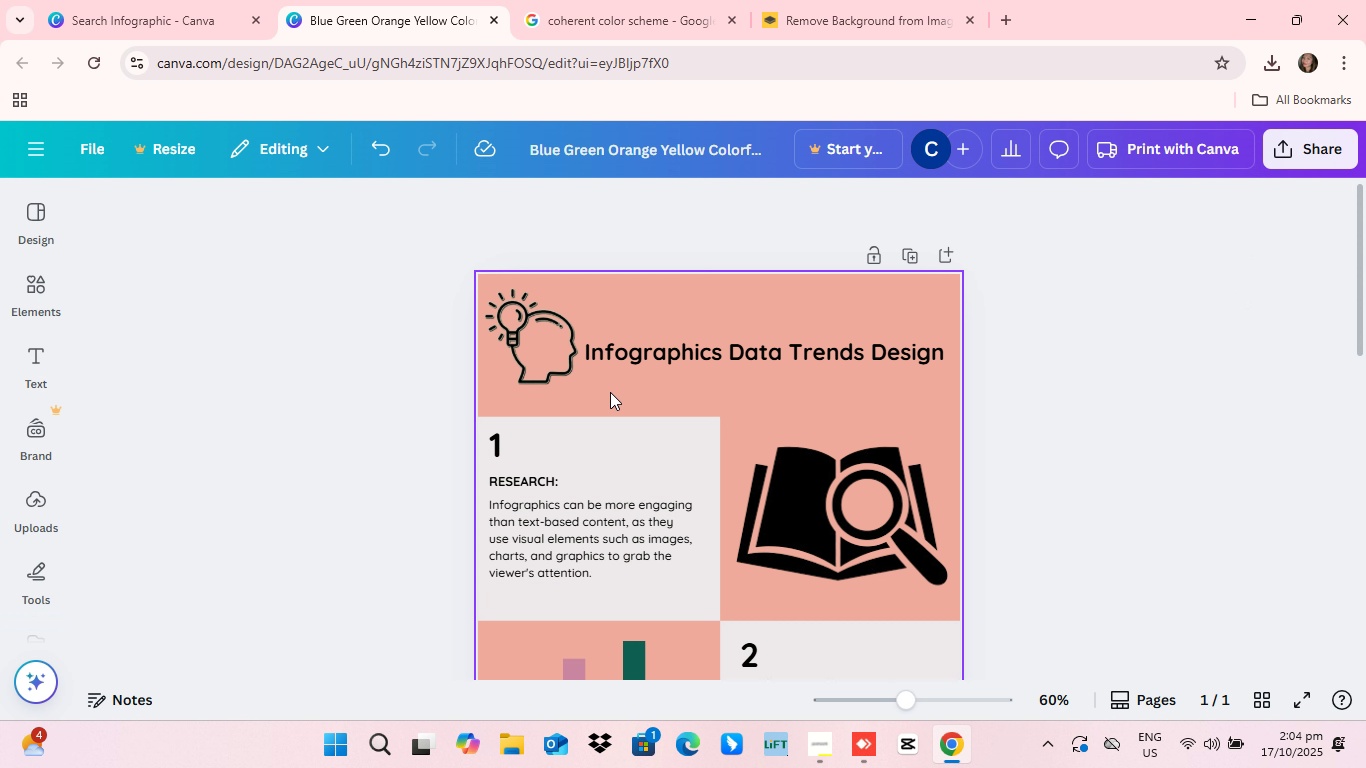 
wait(50.59)
 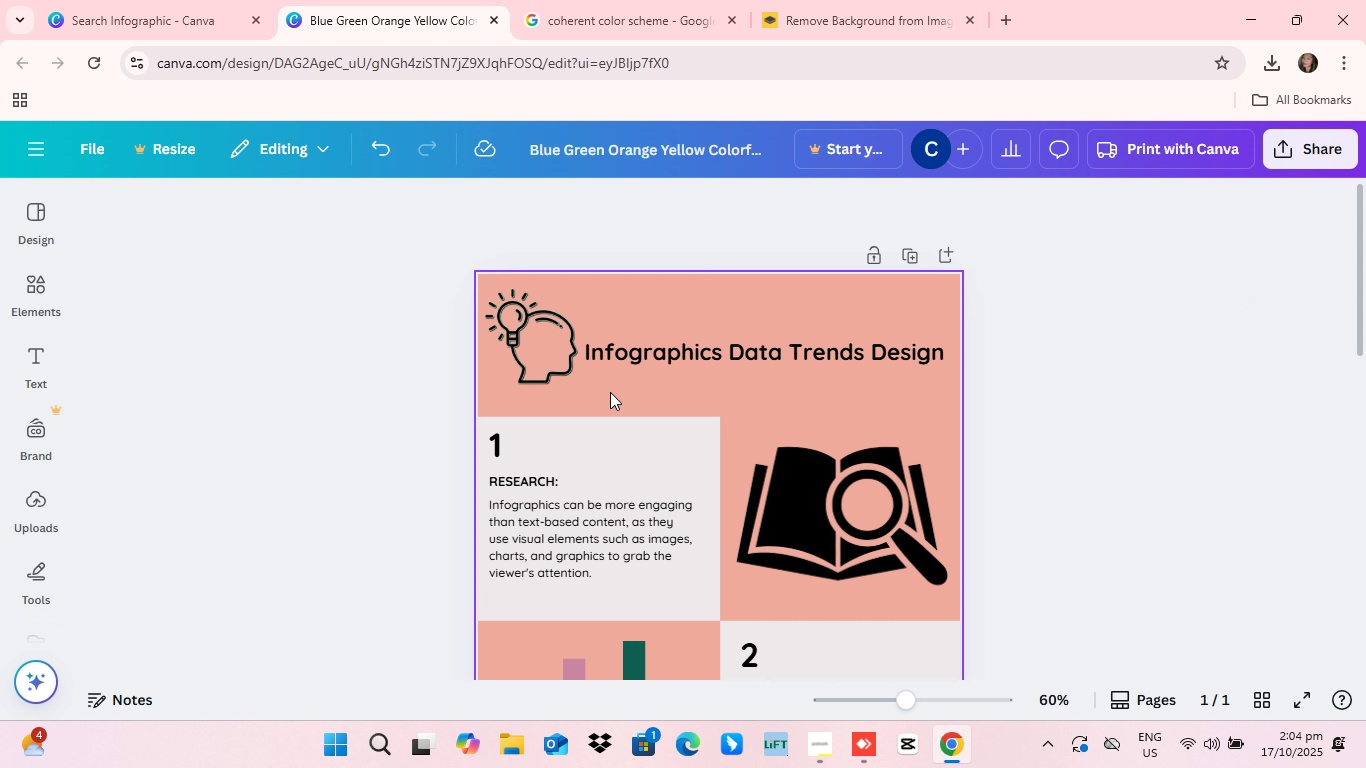 
left_click_drag(start_coordinate=[1362, 276], to_coordinate=[1357, 304])
 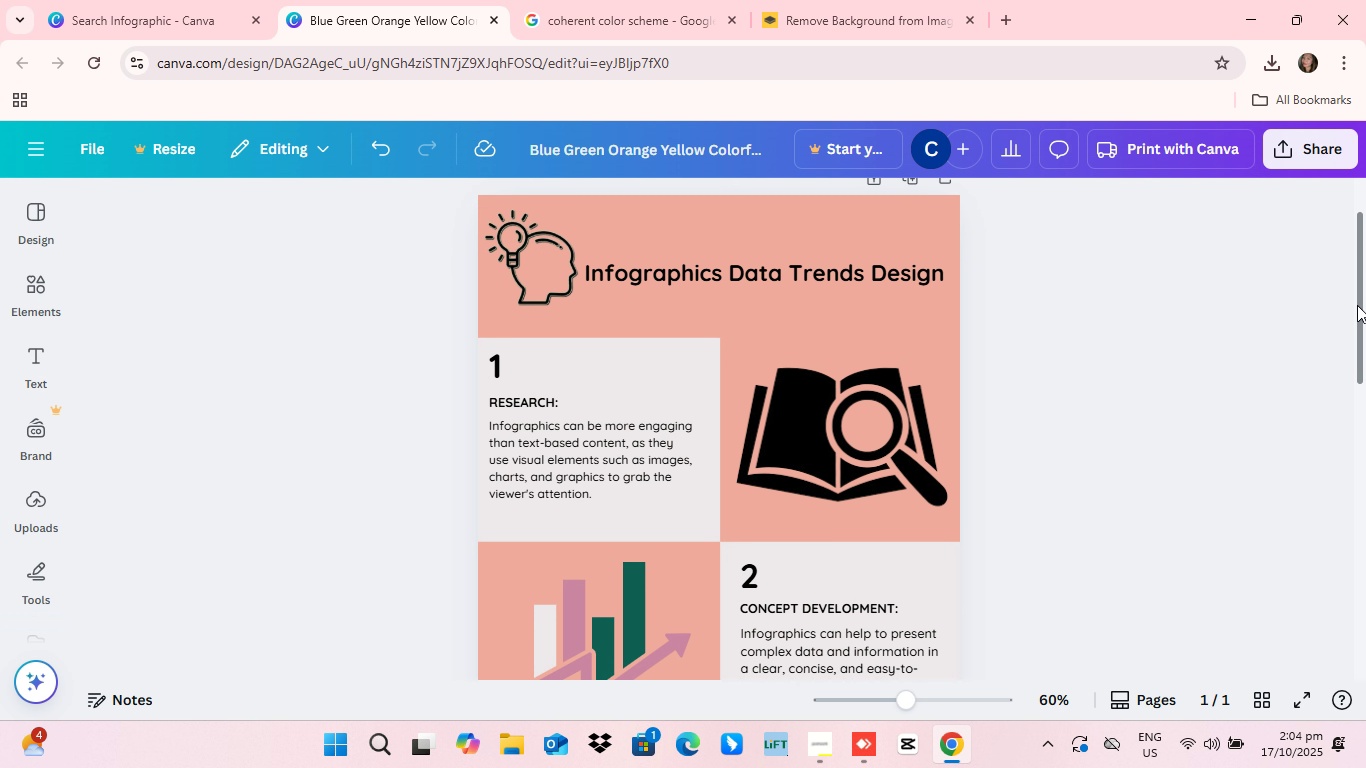 
left_click_drag(start_coordinate=[1357, 304], to_coordinate=[1347, 265])
 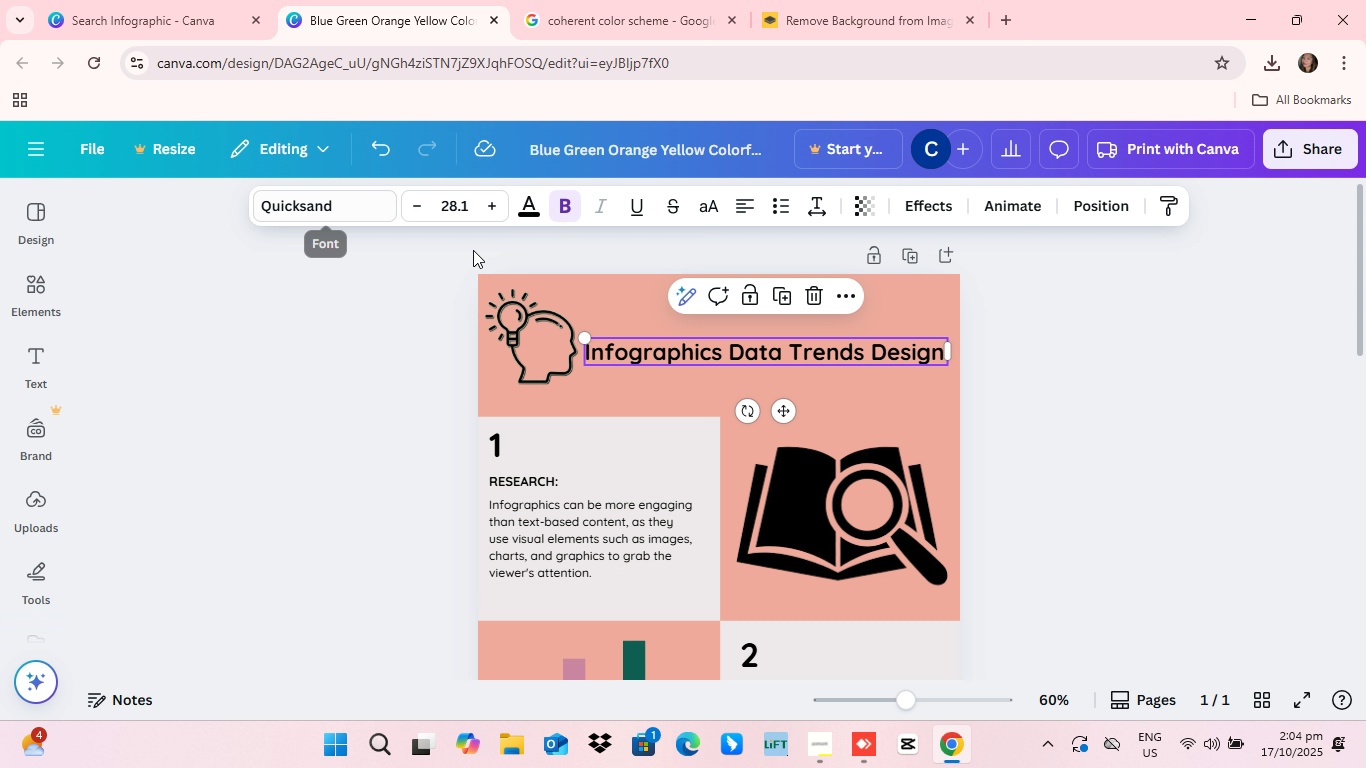 
wait(11.34)
 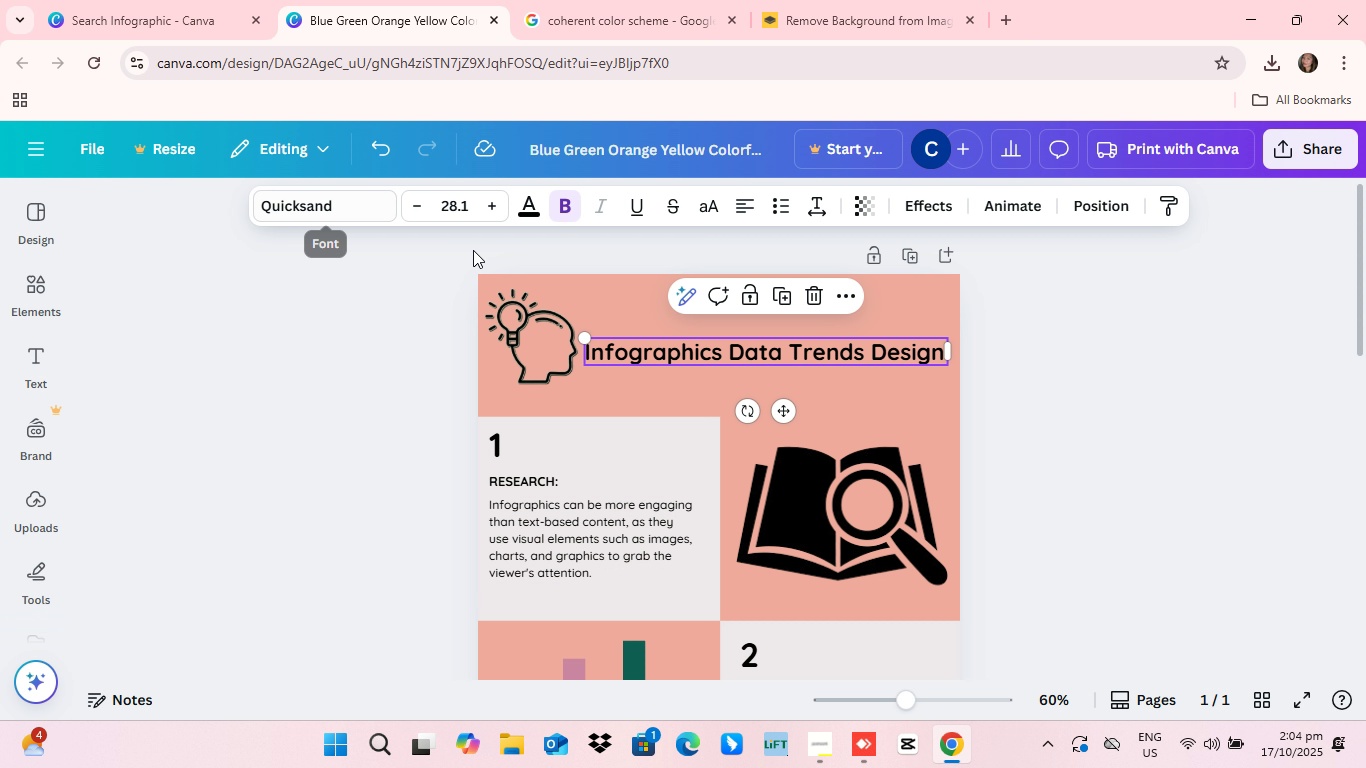 
mouse_move([342, 247])
 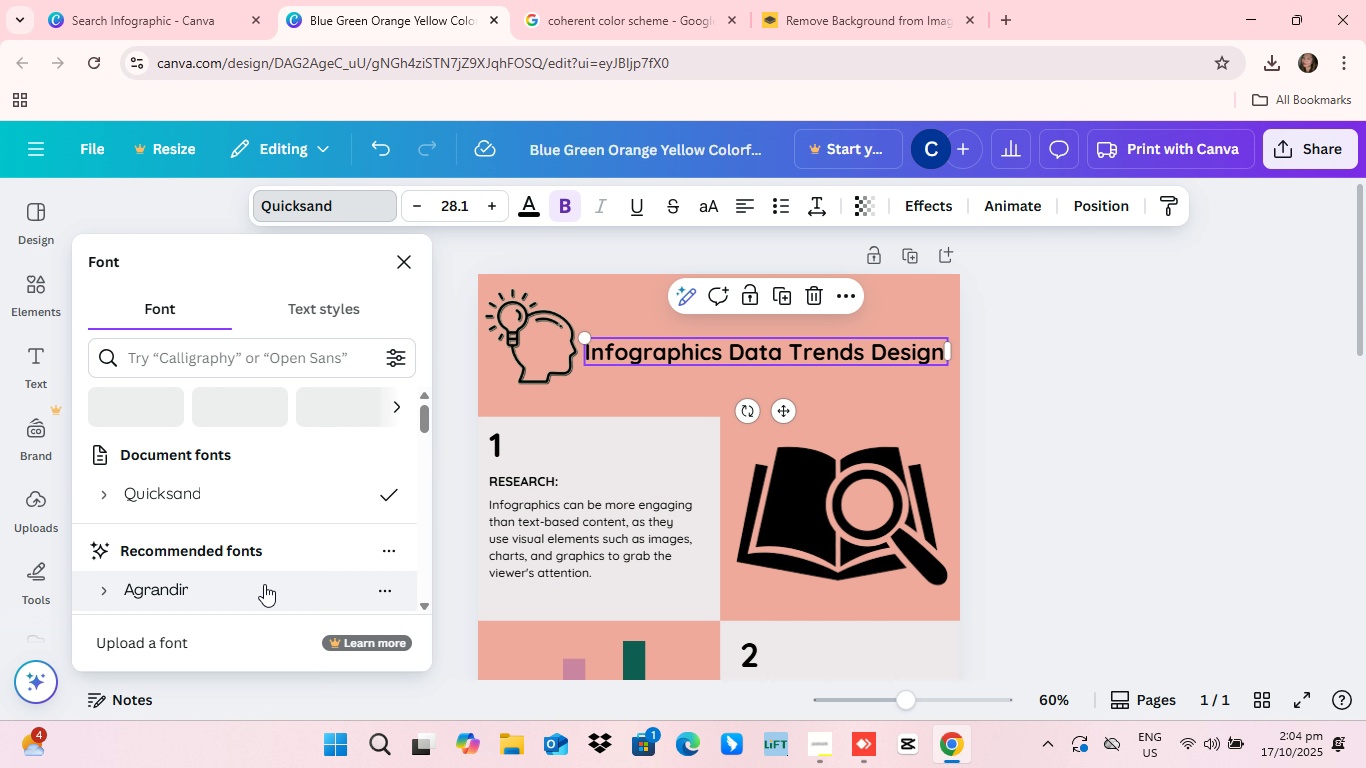 
wait(7.89)
 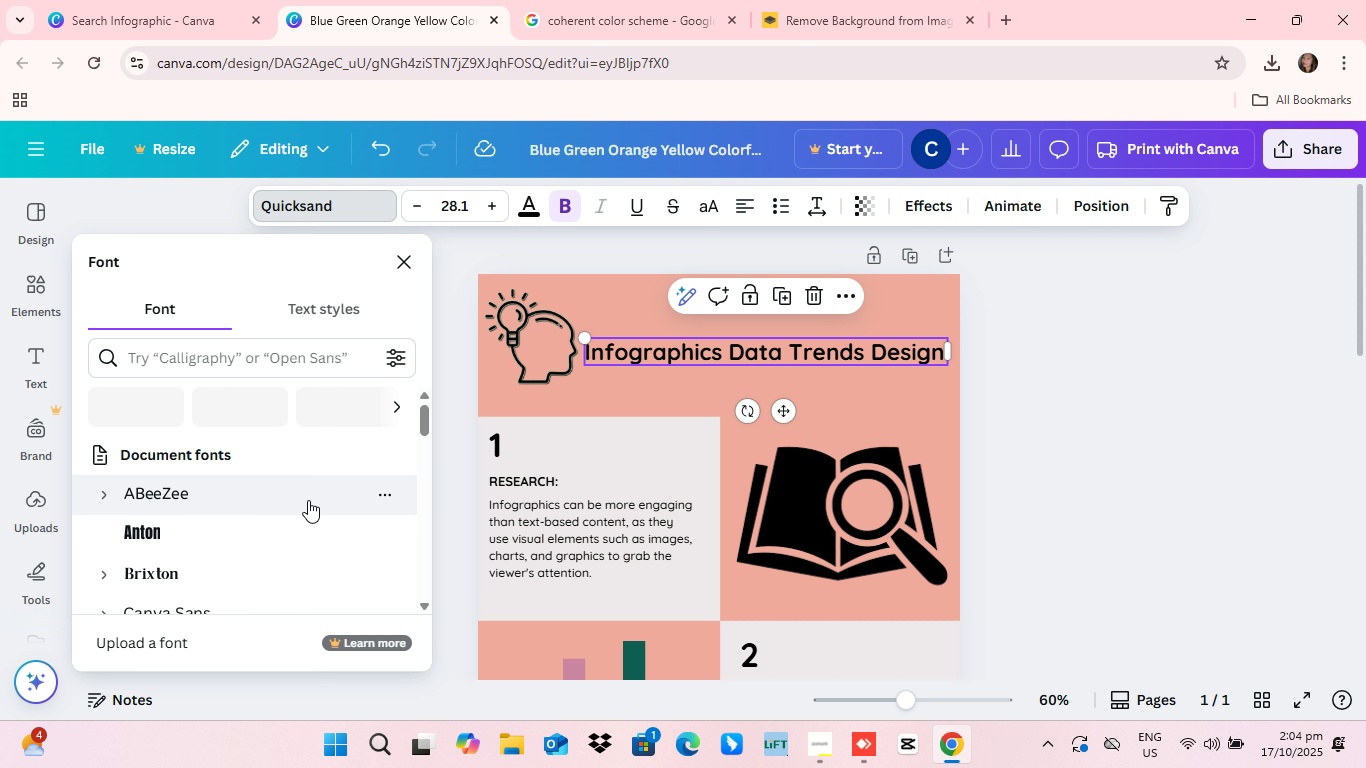 
mouse_move([414, 420])
 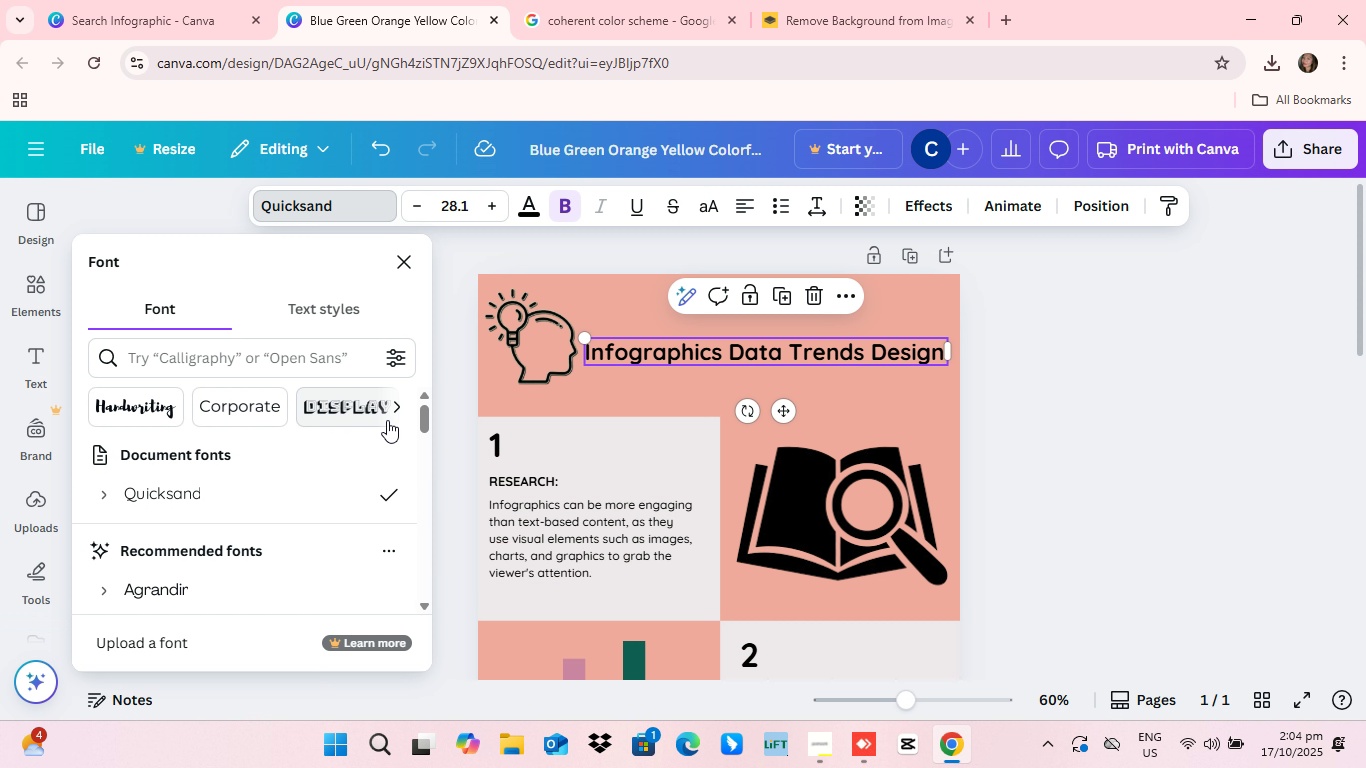 
left_click_drag(start_coordinate=[425, 421], to_coordinate=[417, 450])
 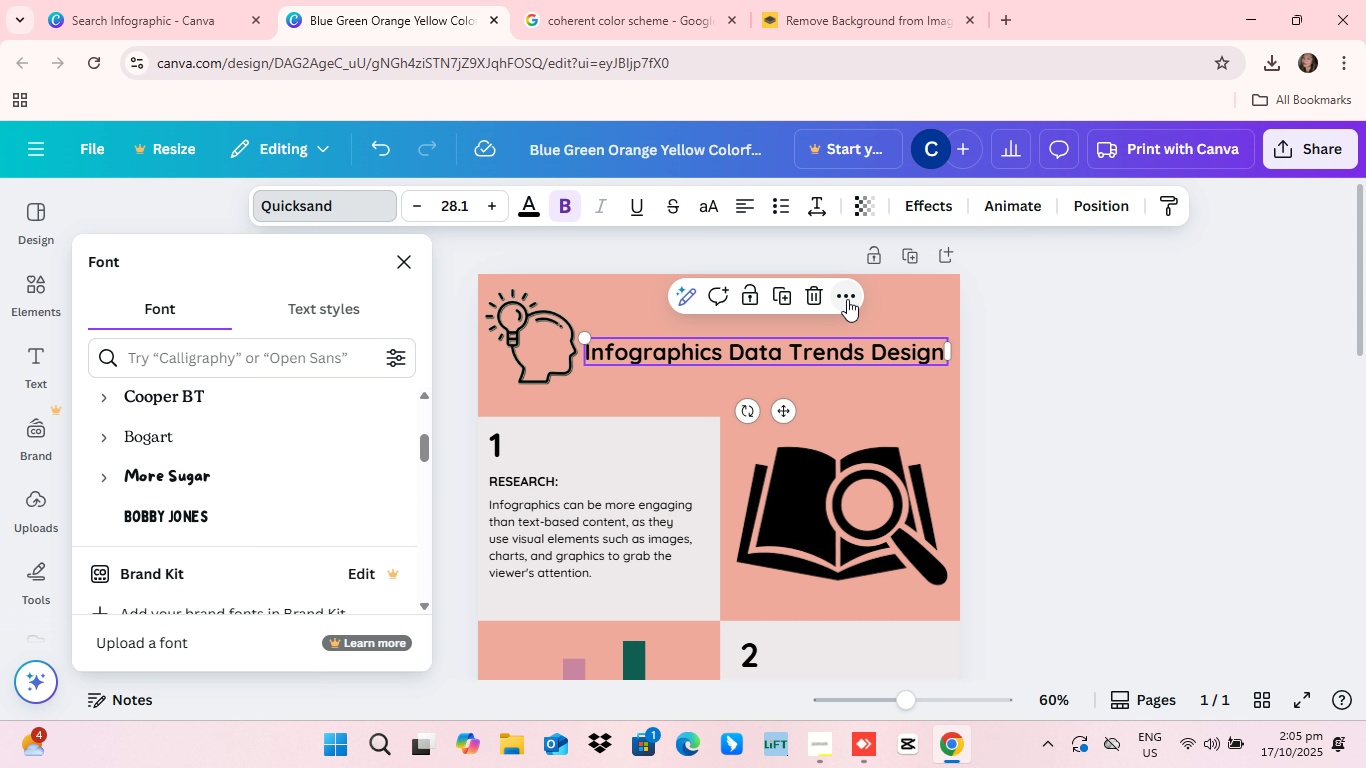 
left_click([854, 295])
 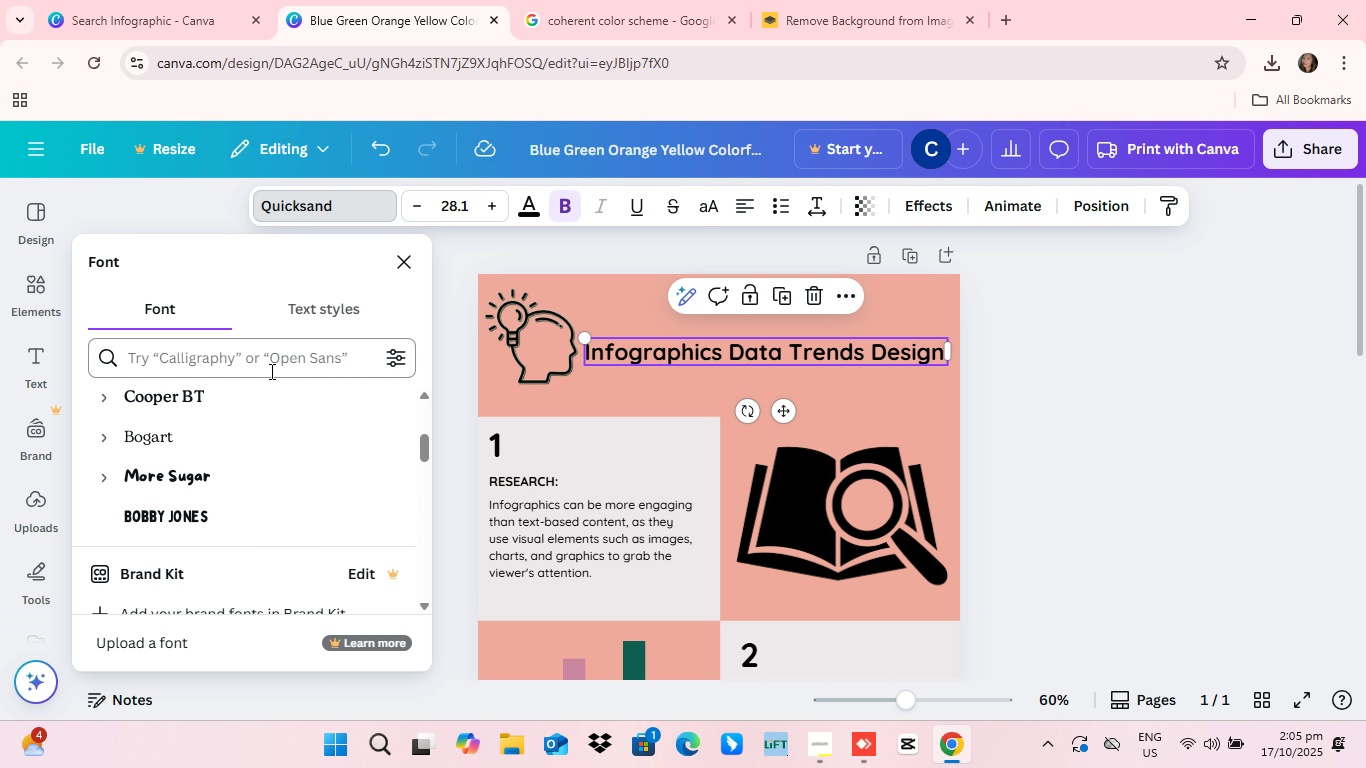 
left_click([310, 305])
 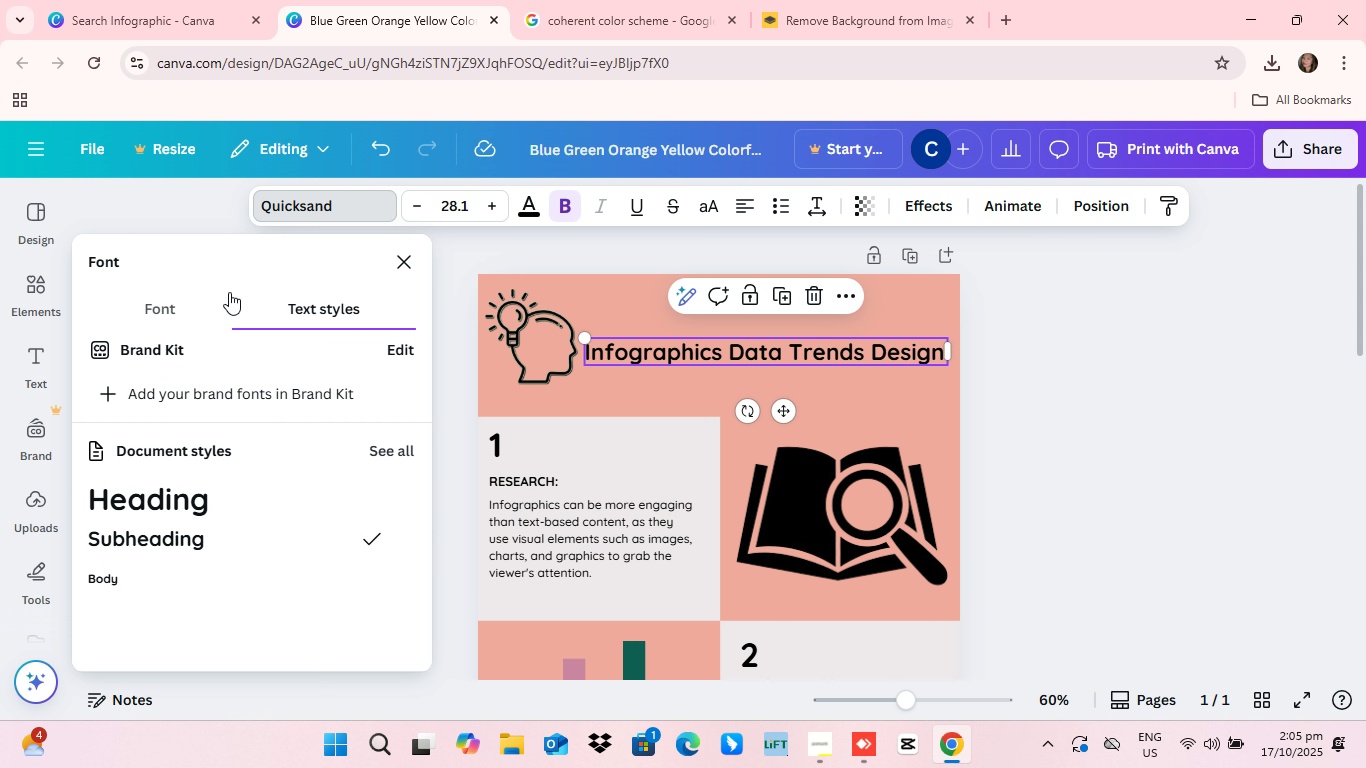 
left_click([206, 304])
 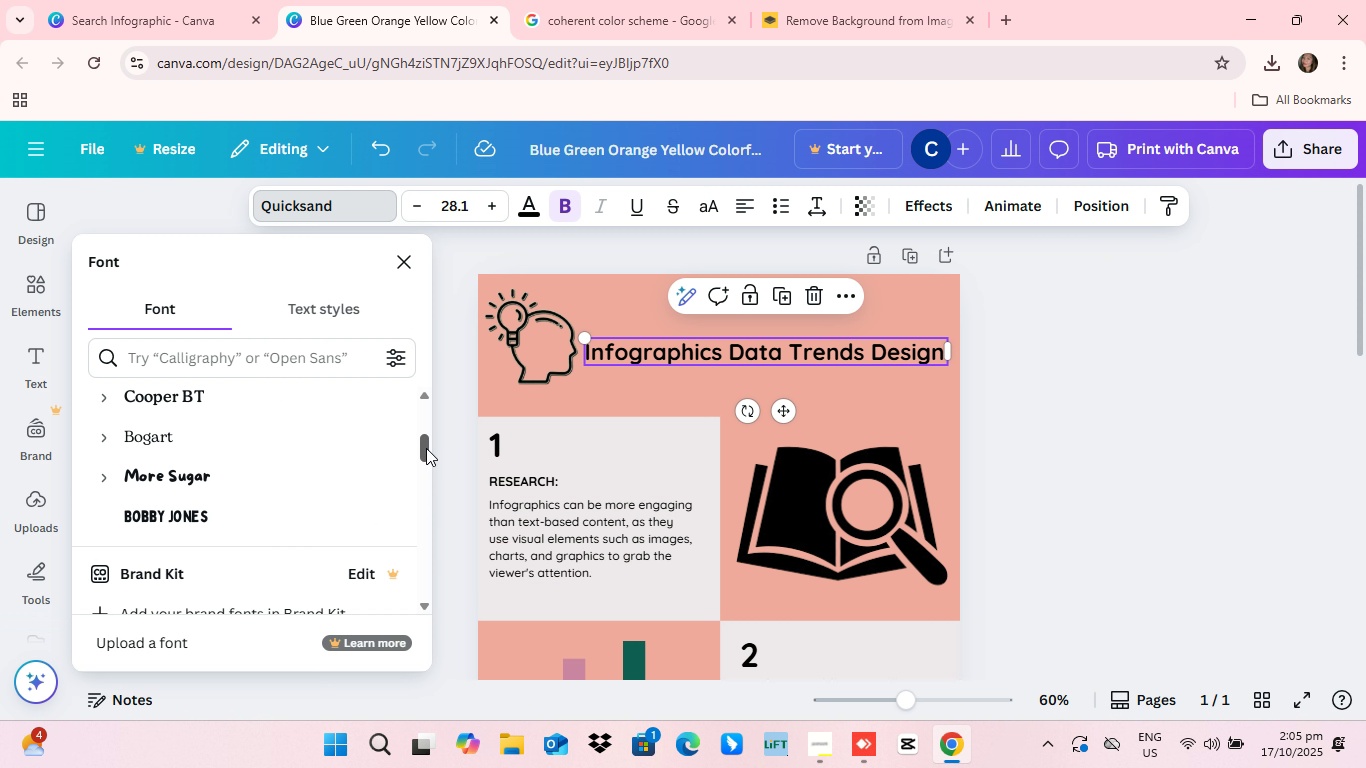 
left_click_drag(start_coordinate=[426, 449], to_coordinate=[421, 568])
 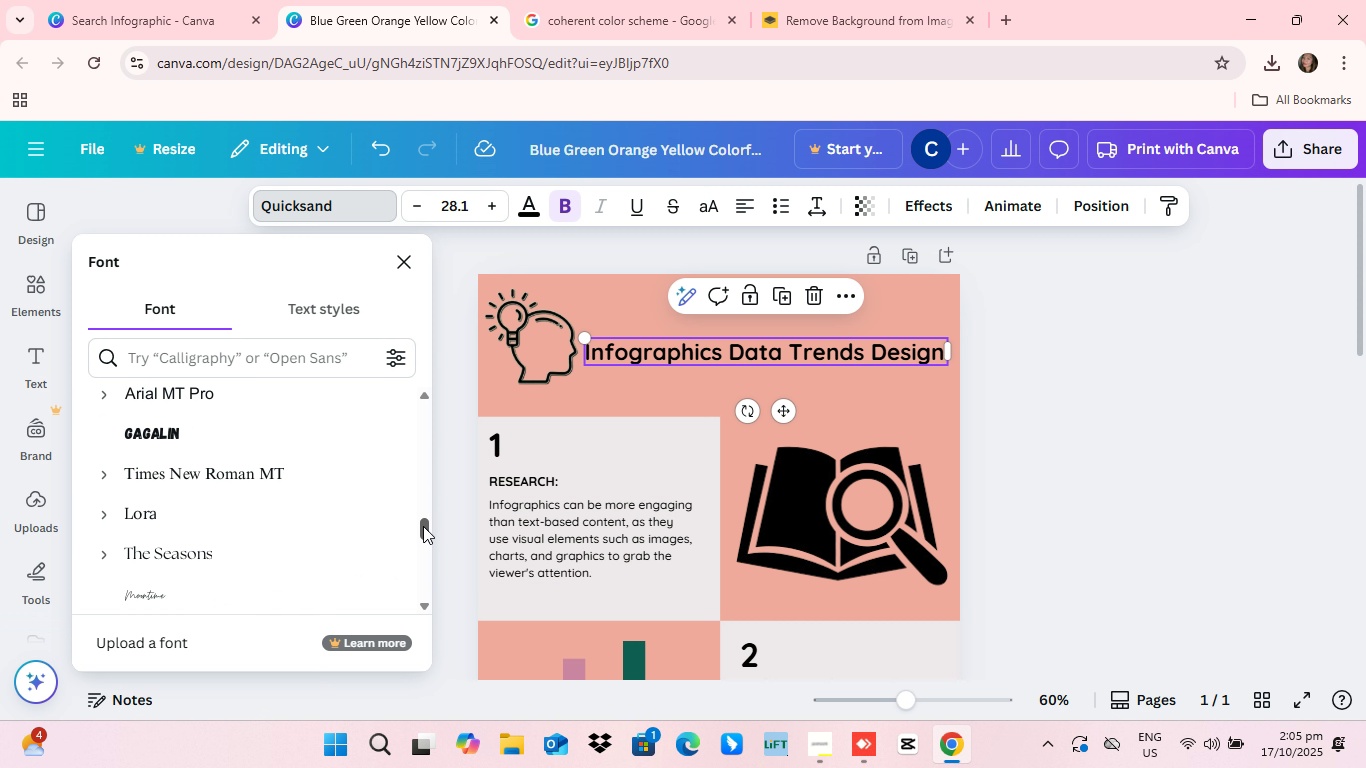 
left_click_drag(start_coordinate=[424, 527], to_coordinate=[424, 566])
 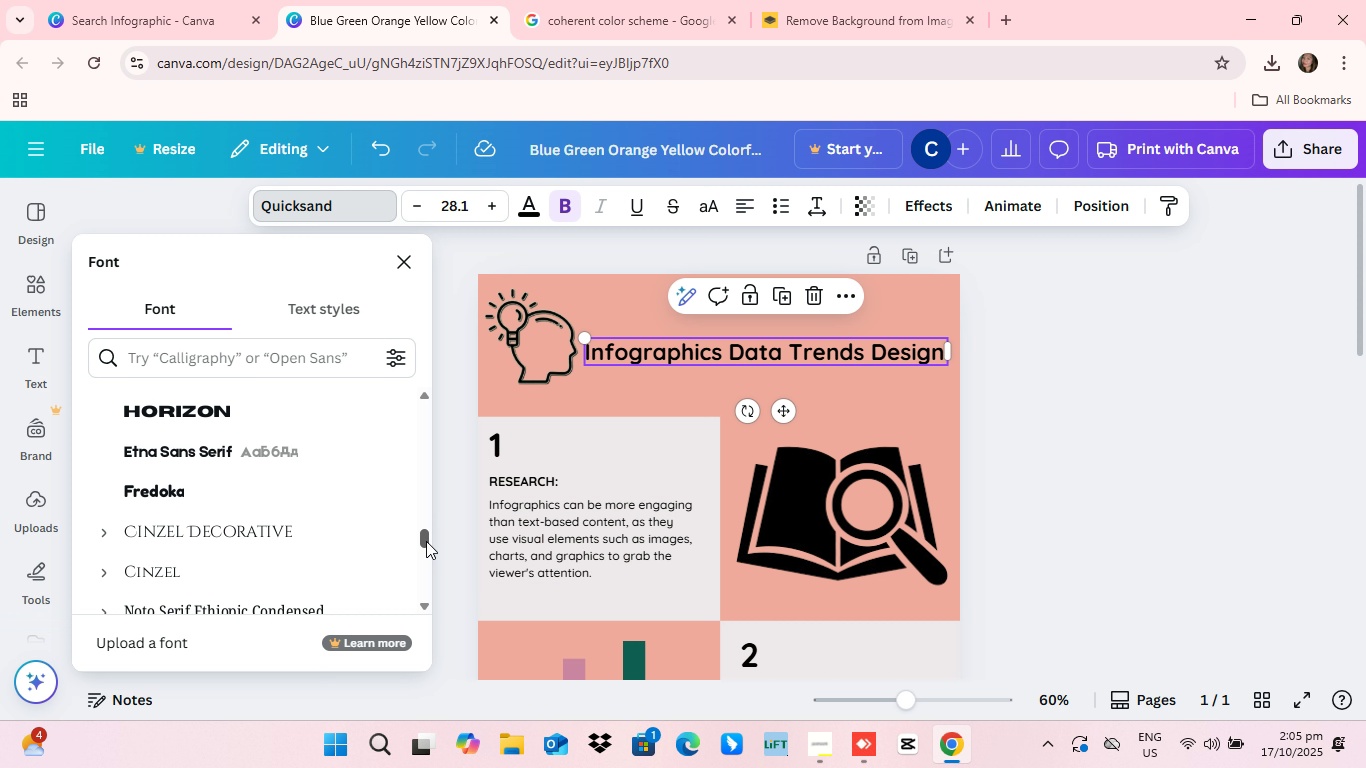 
left_click_drag(start_coordinate=[424, 544], to_coordinate=[423, 568])
 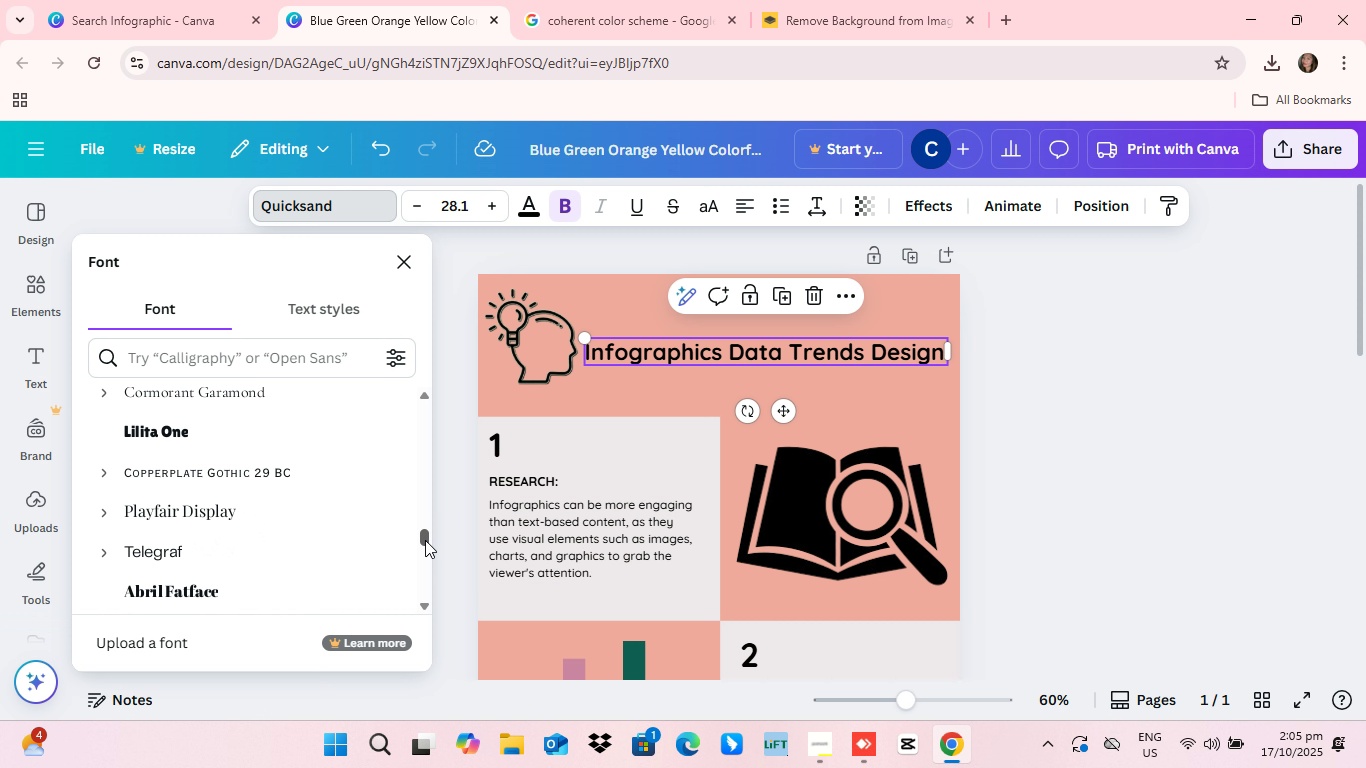 
left_click_drag(start_coordinate=[423, 540], to_coordinate=[427, 560])
 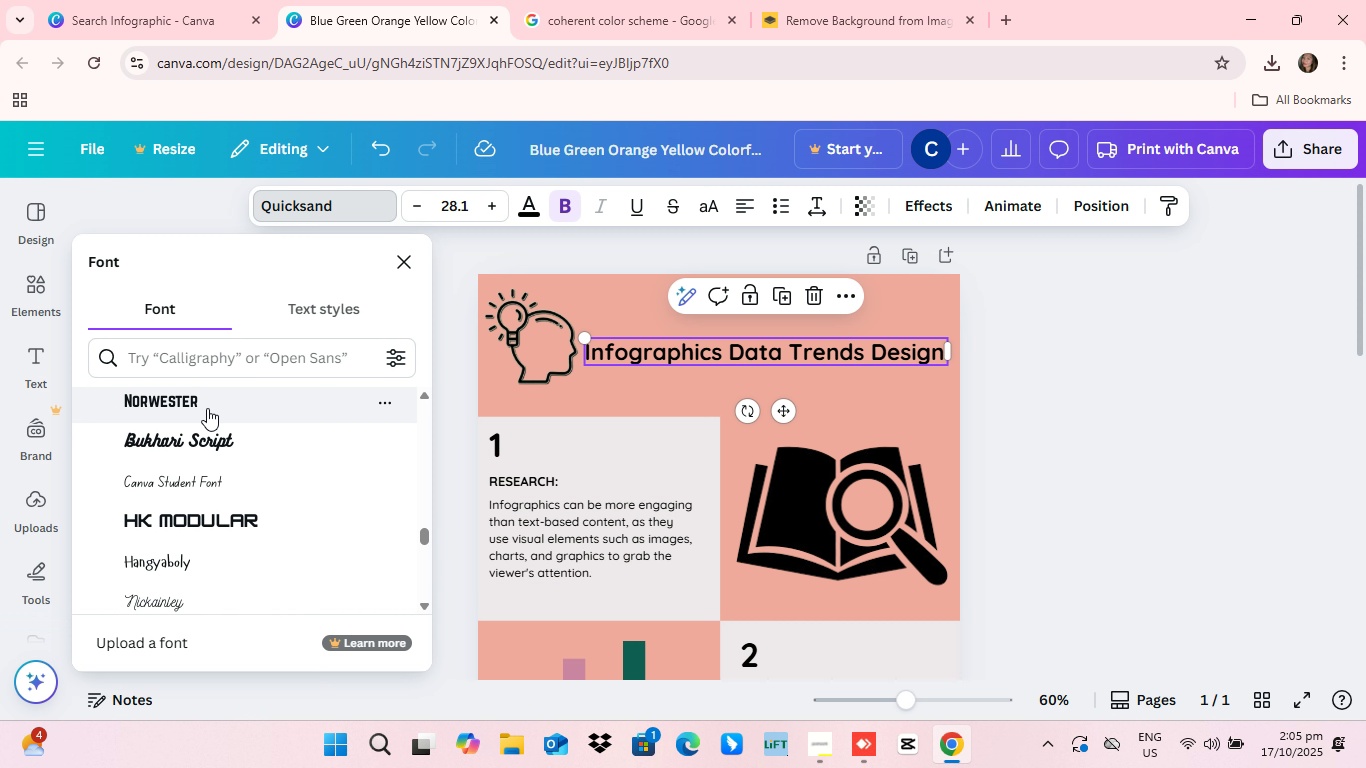 
left_click([207, 408])
 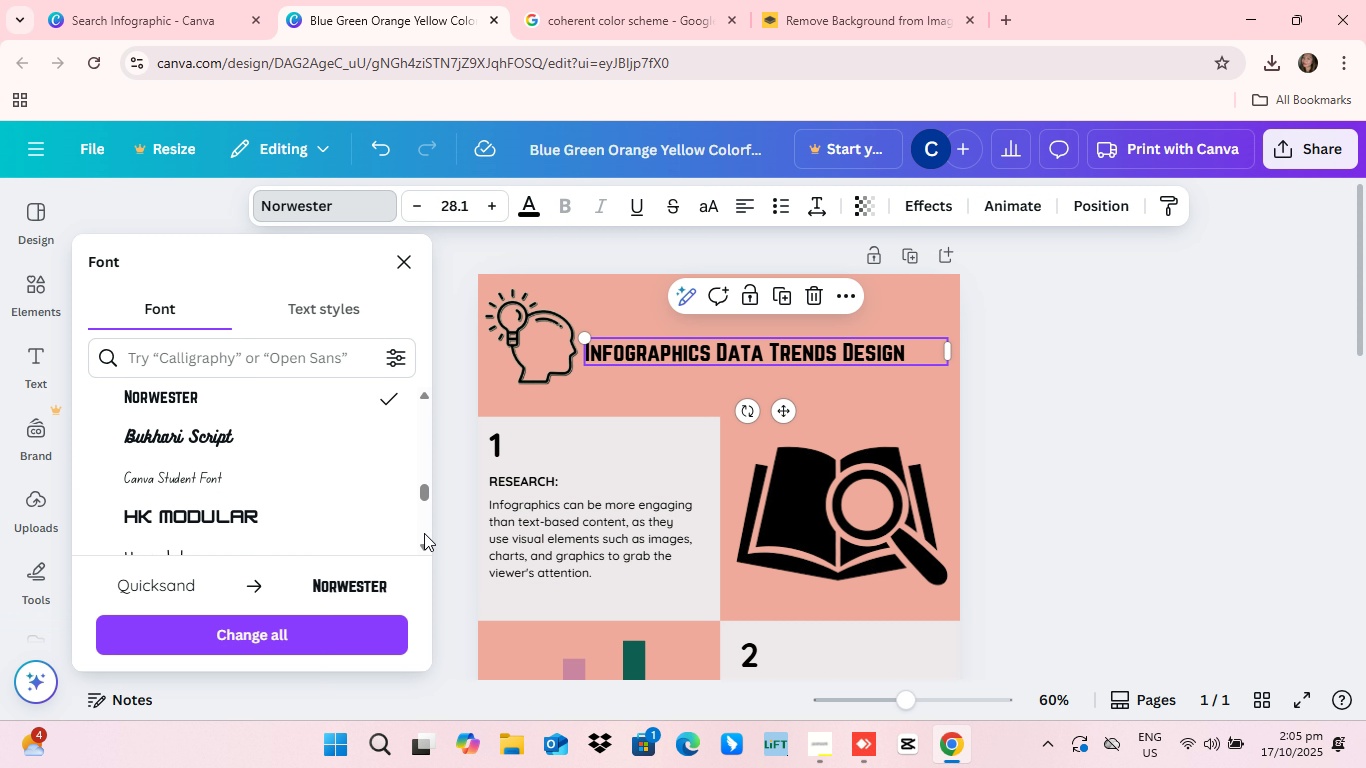 
wait(8.74)
 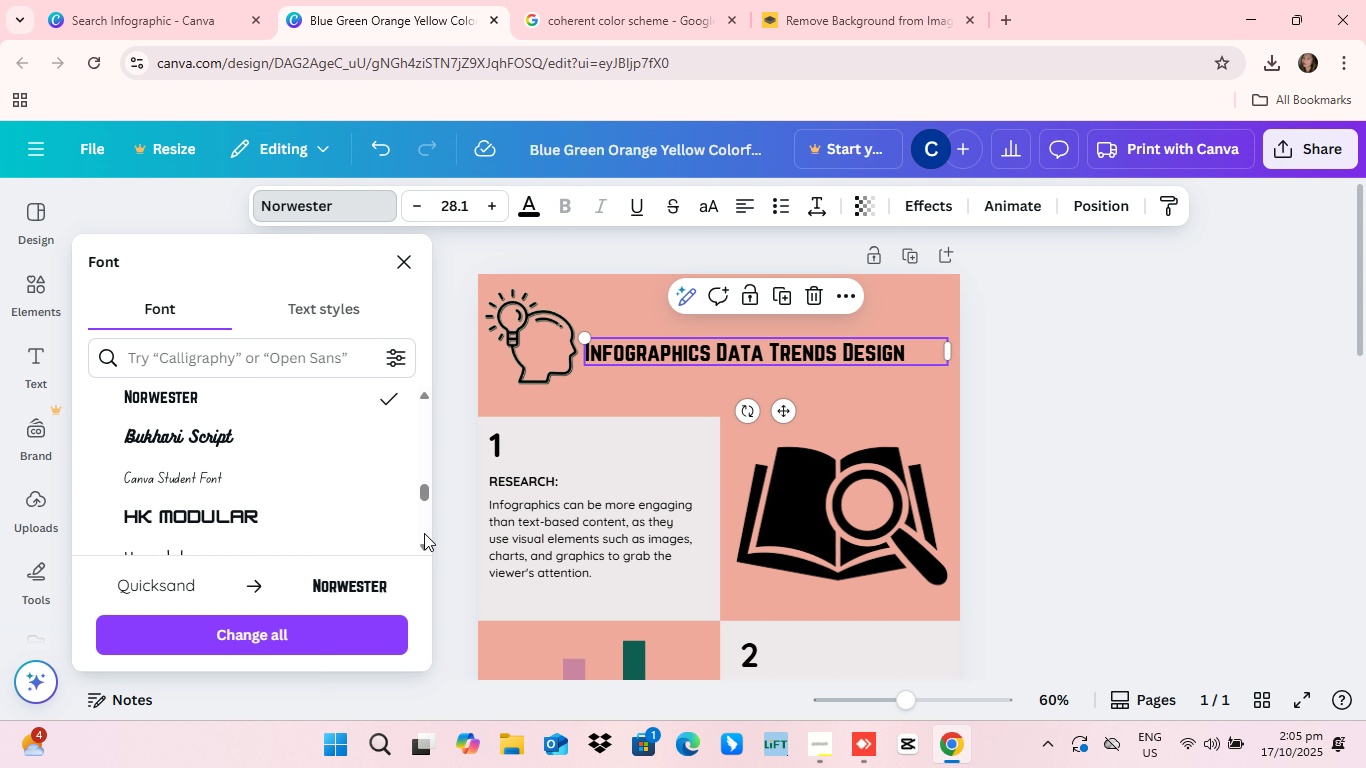 
left_click_drag(start_coordinate=[425, 496], to_coordinate=[424, 488])
 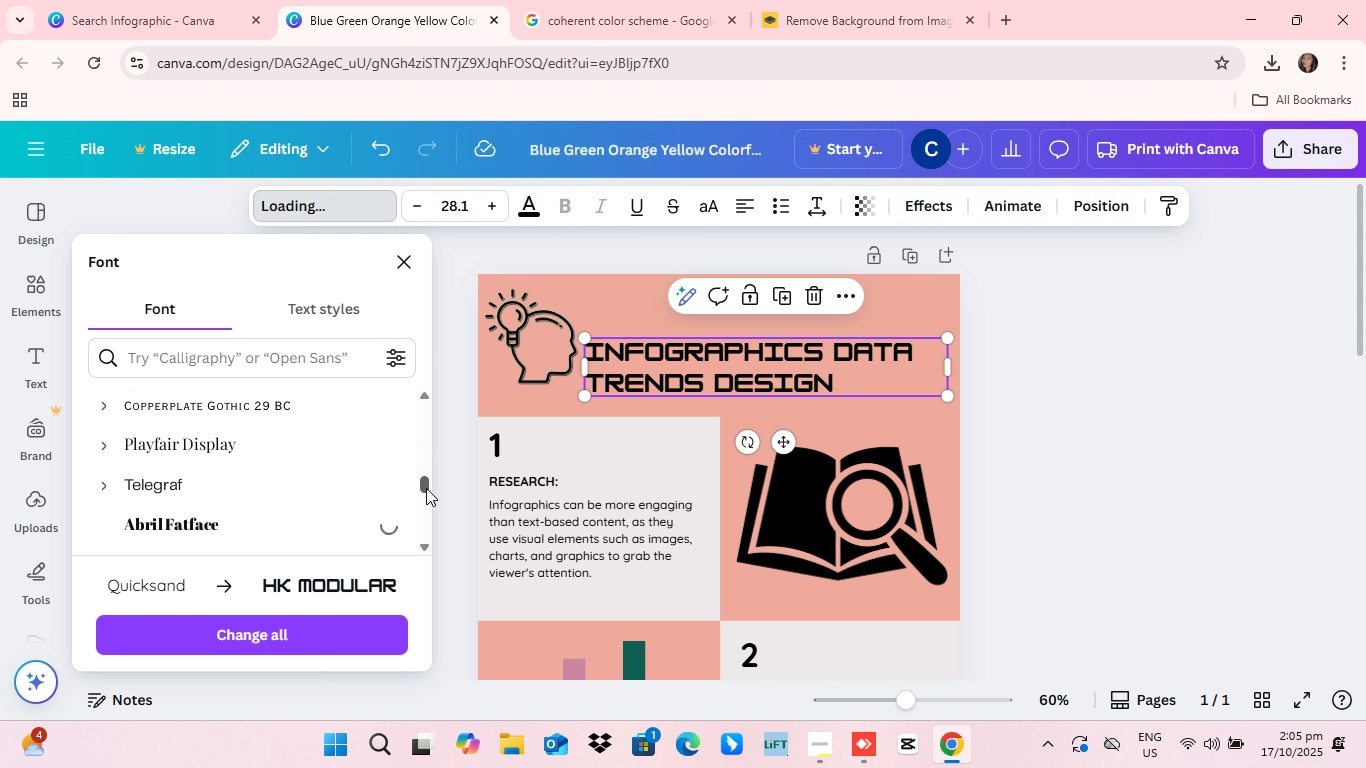 
left_click_drag(start_coordinate=[426, 488], to_coordinate=[422, 473])
 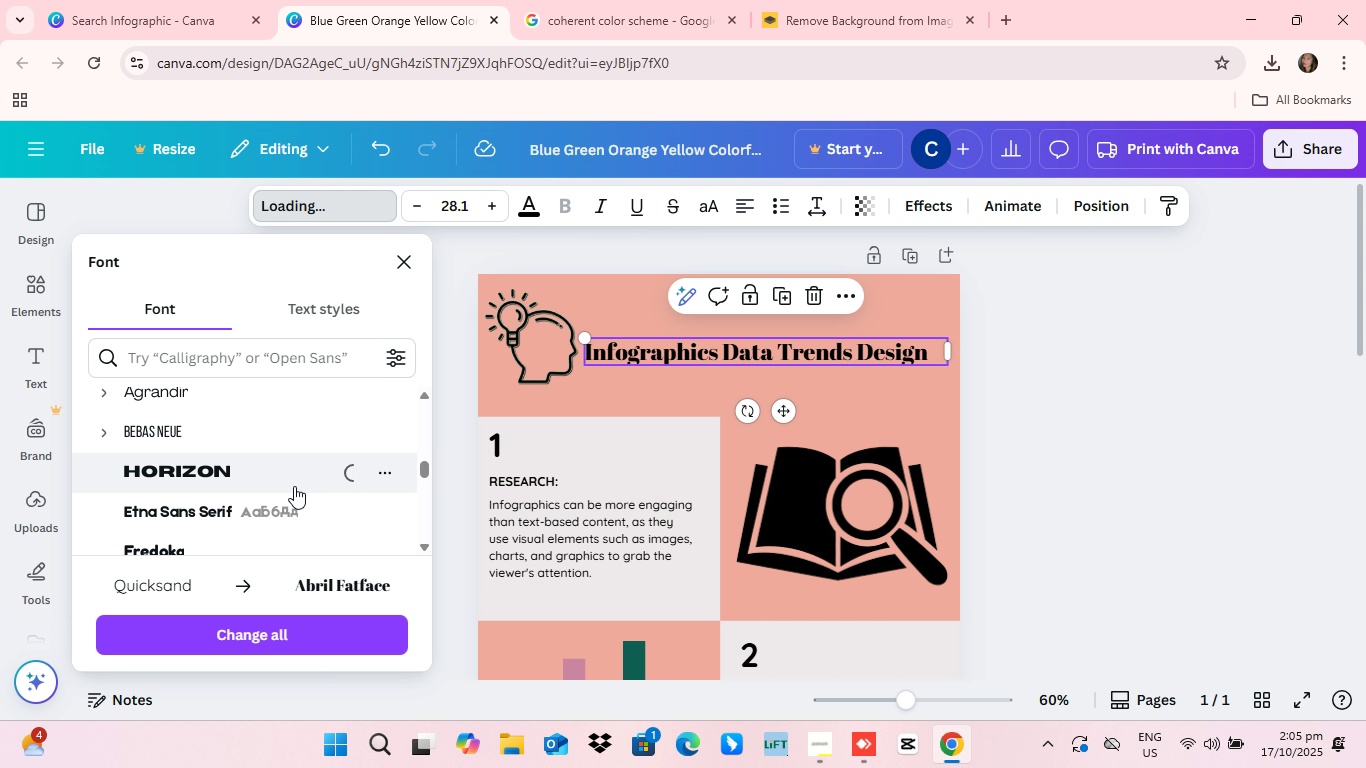 
left_click([294, 486])
 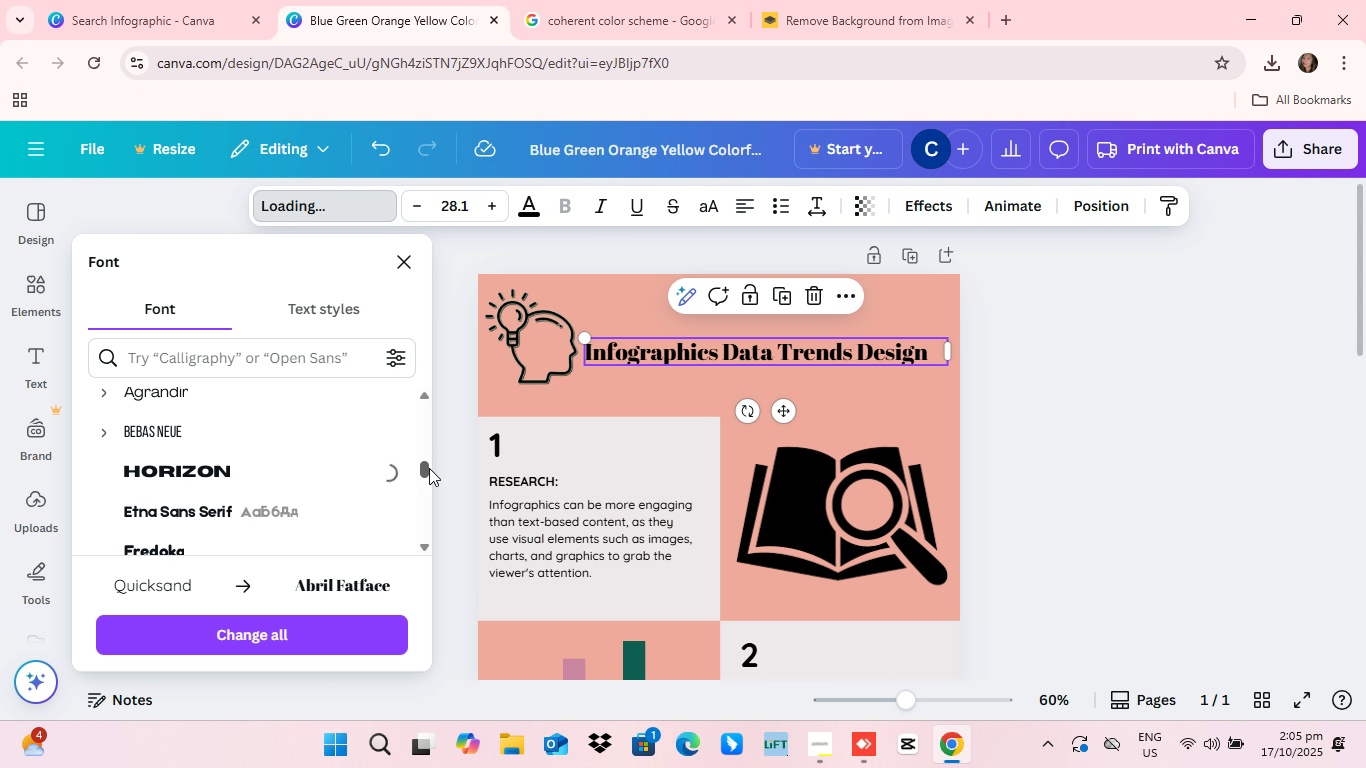 
mouse_move([407, 478])
 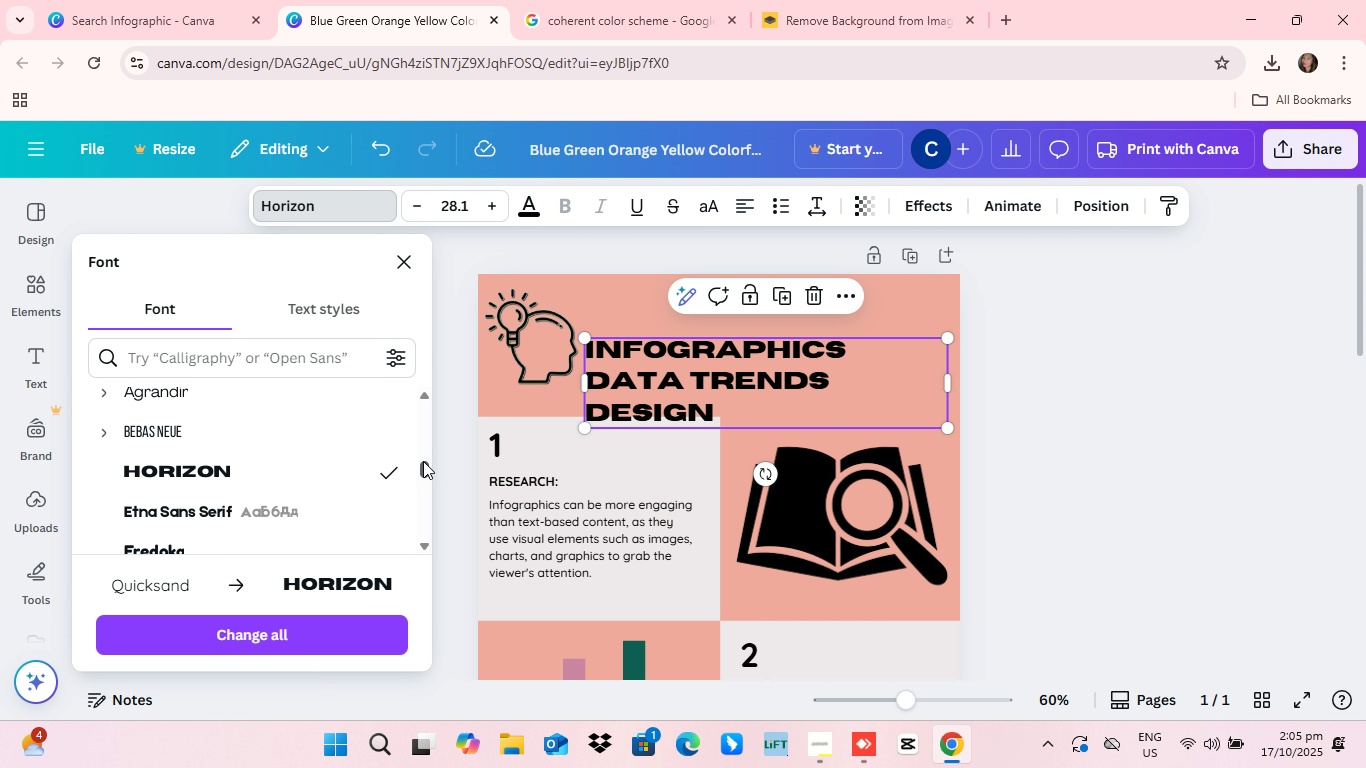 
left_click_drag(start_coordinate=[423, 461], to_coordinate=[423, 454])
 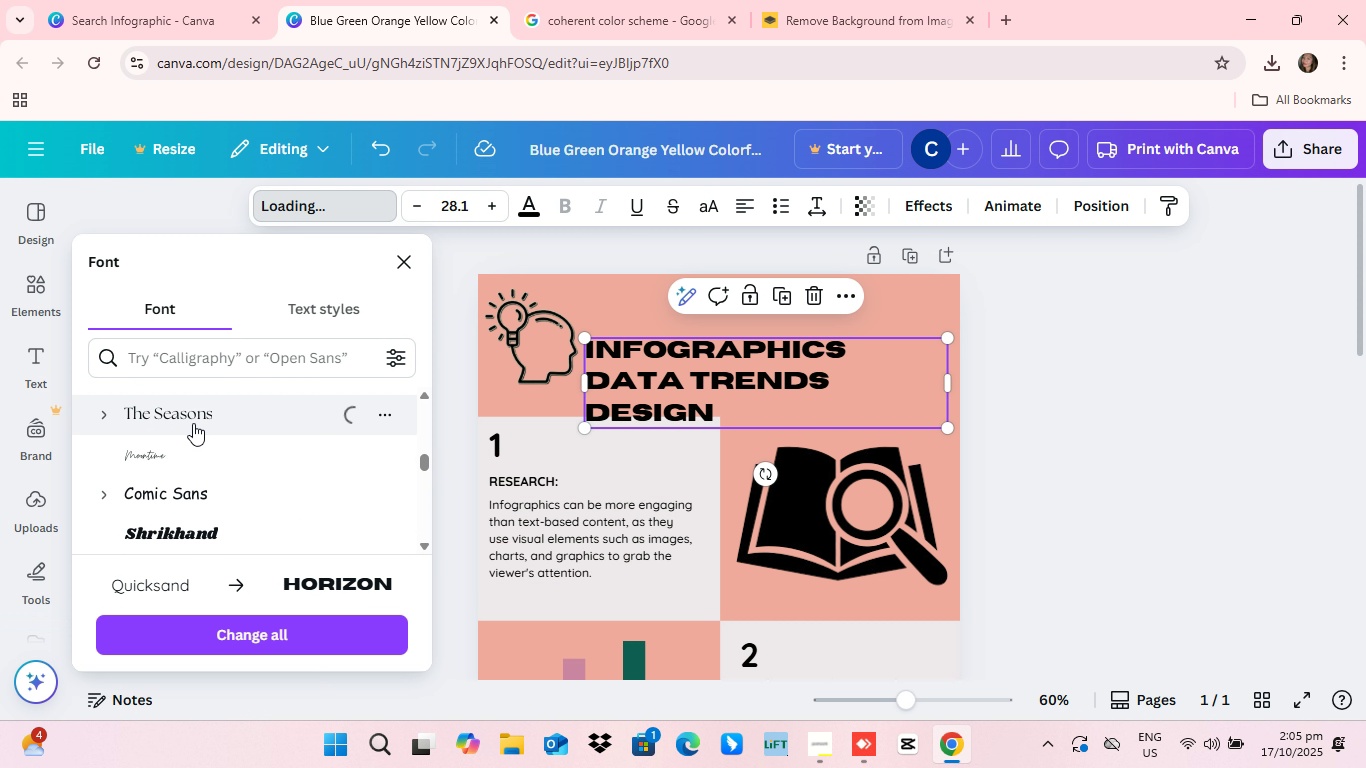 
left_click([193, 423])
 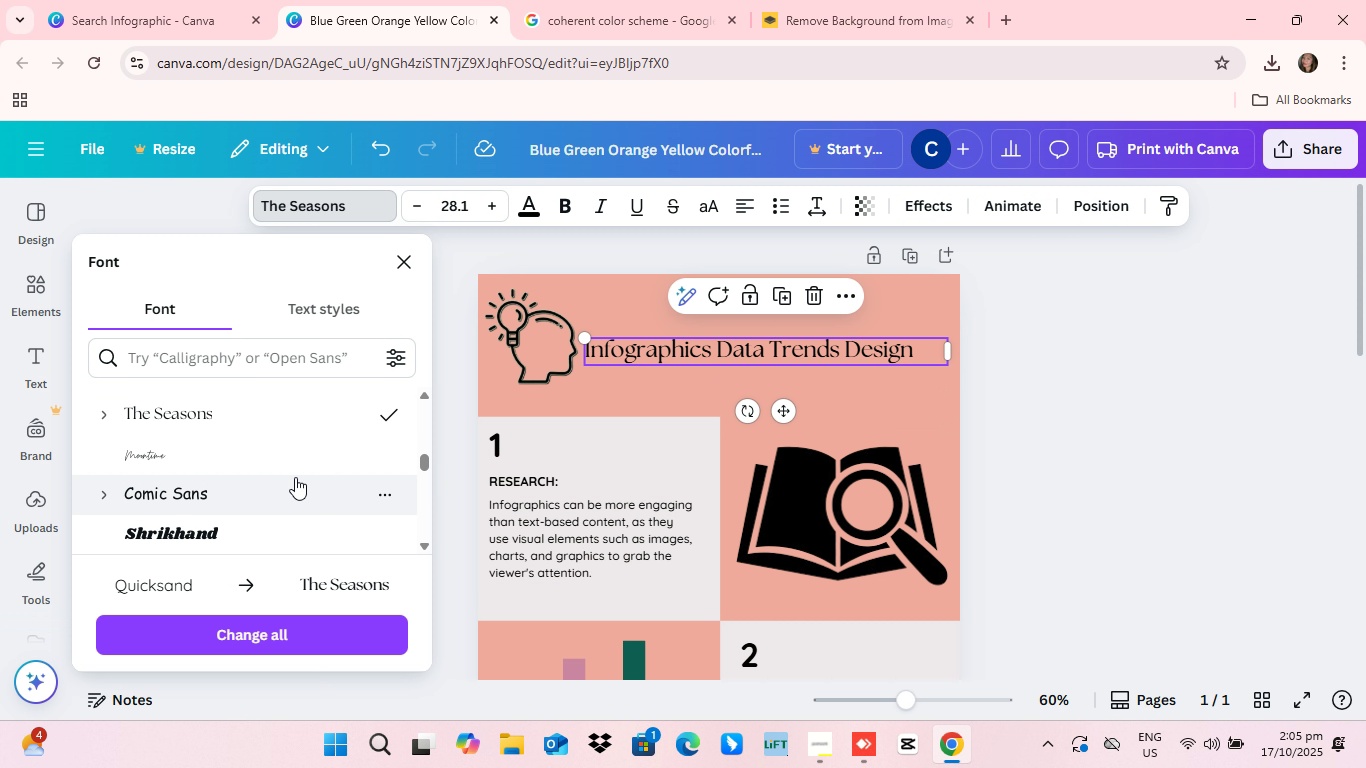 
wait(6.69)
 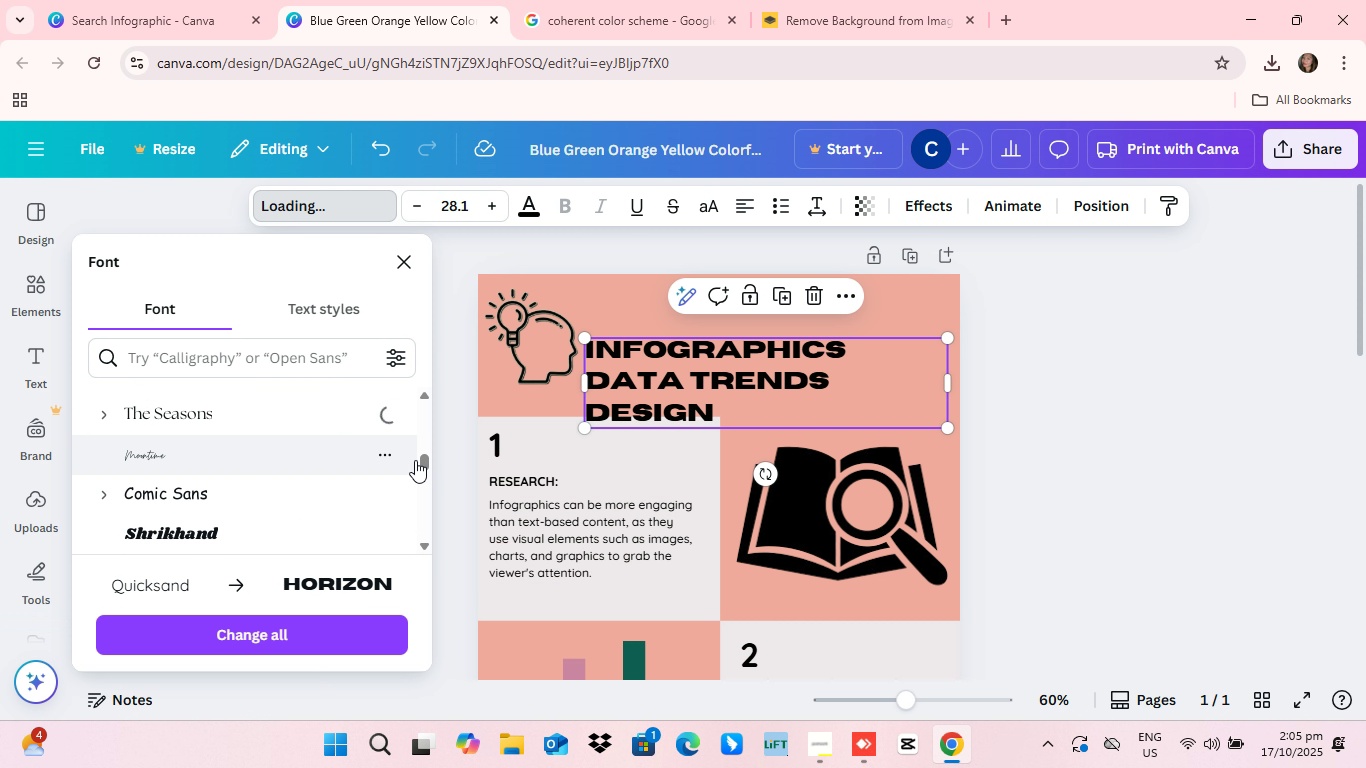 
left_click_drag(start_coordinate=[426, 459], to_coordinate=[426, 447])
 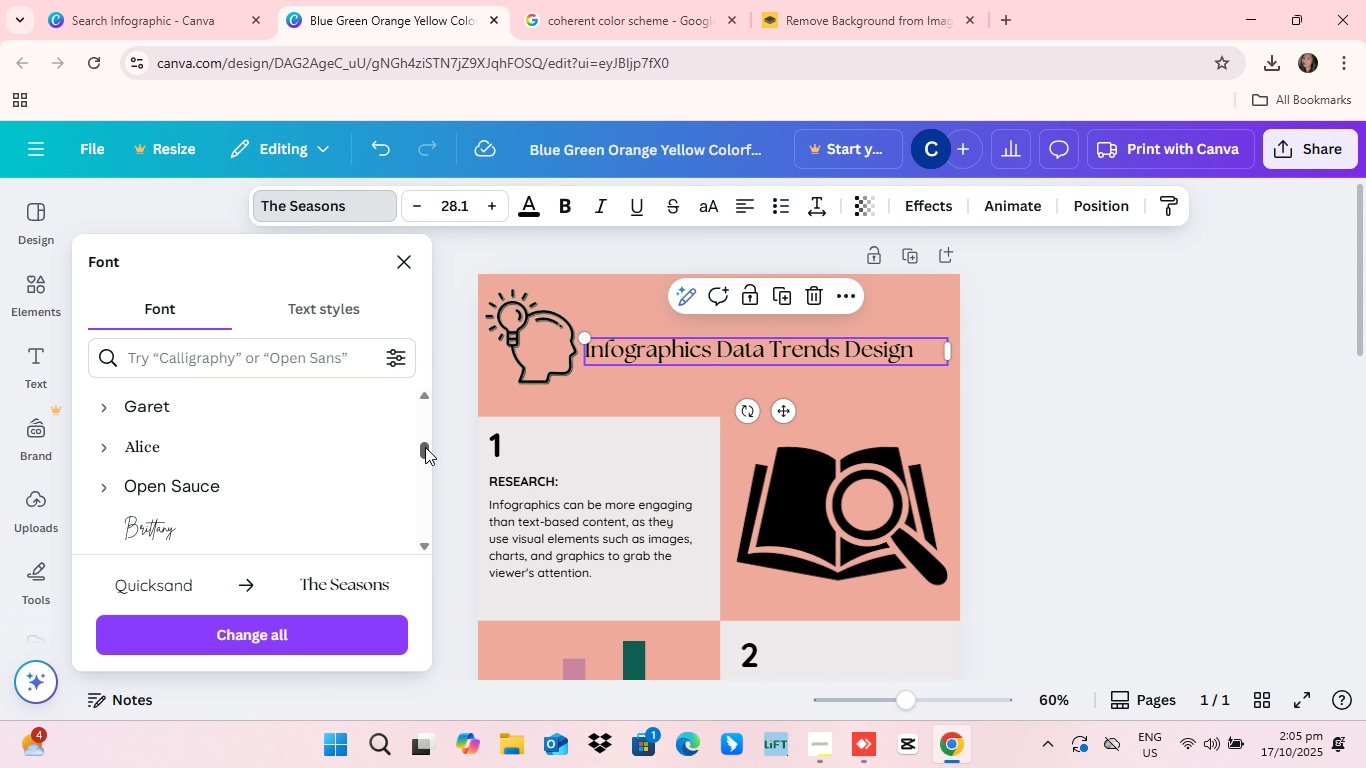 
left_click_drag(start_coordinate=[426, 447], to_coordinate=[423, 452])
 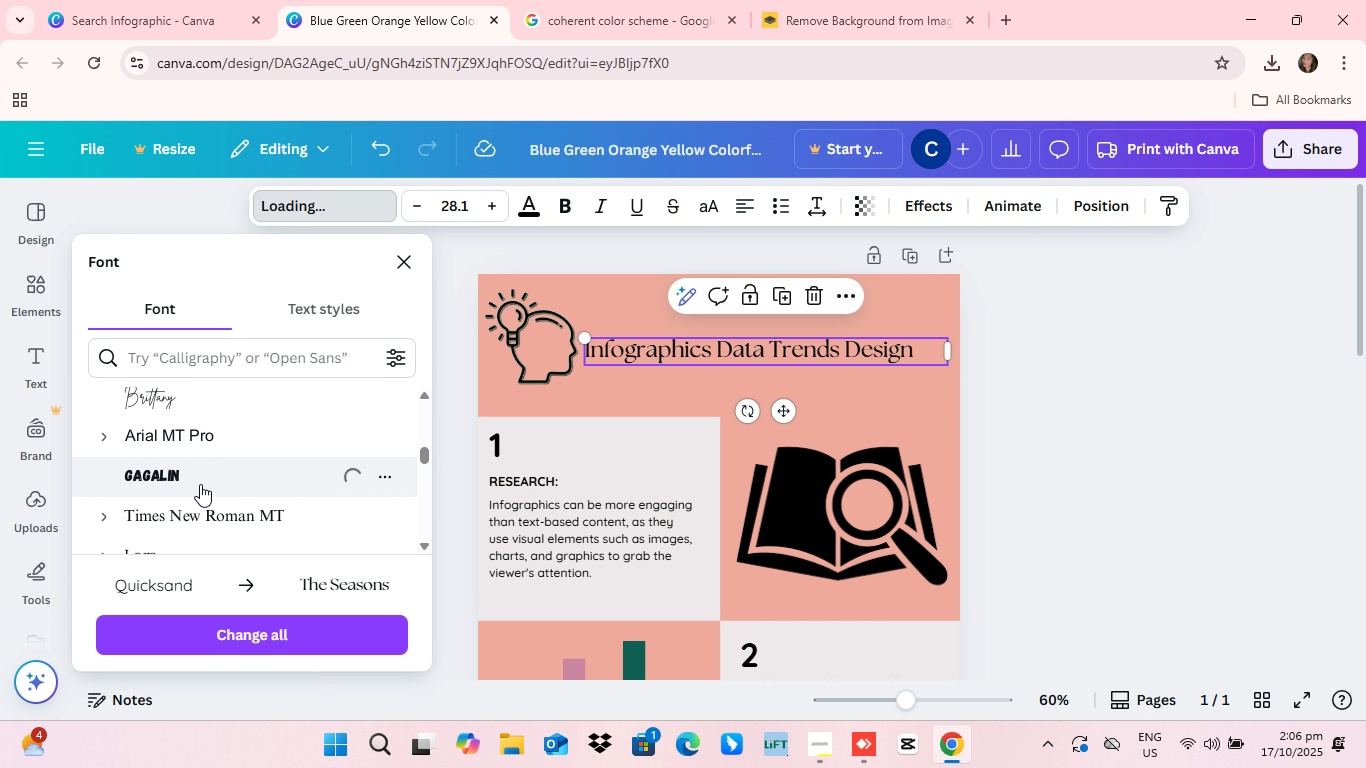 
left_click([200, 484])
 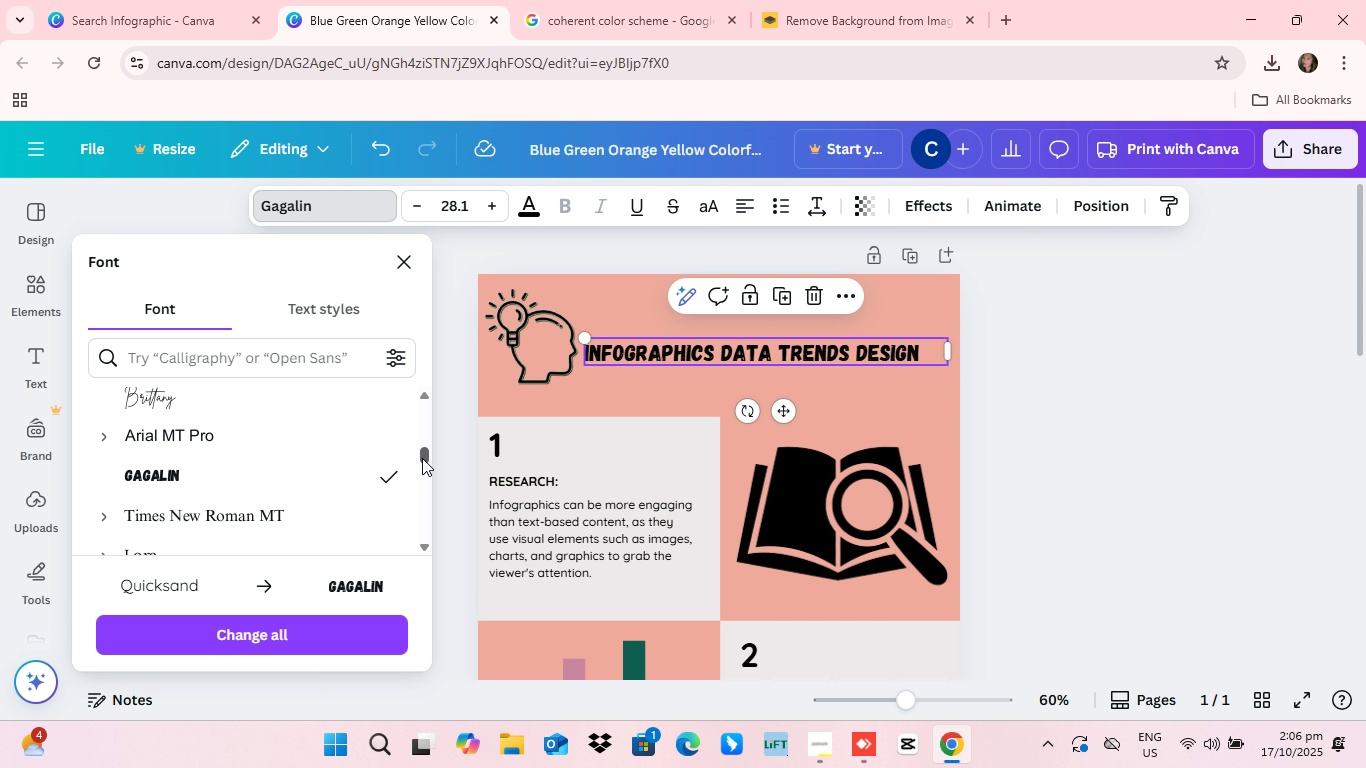 
left_click_drag(start_coordinate=[422, 456], to_coordinate=[422, 444])
 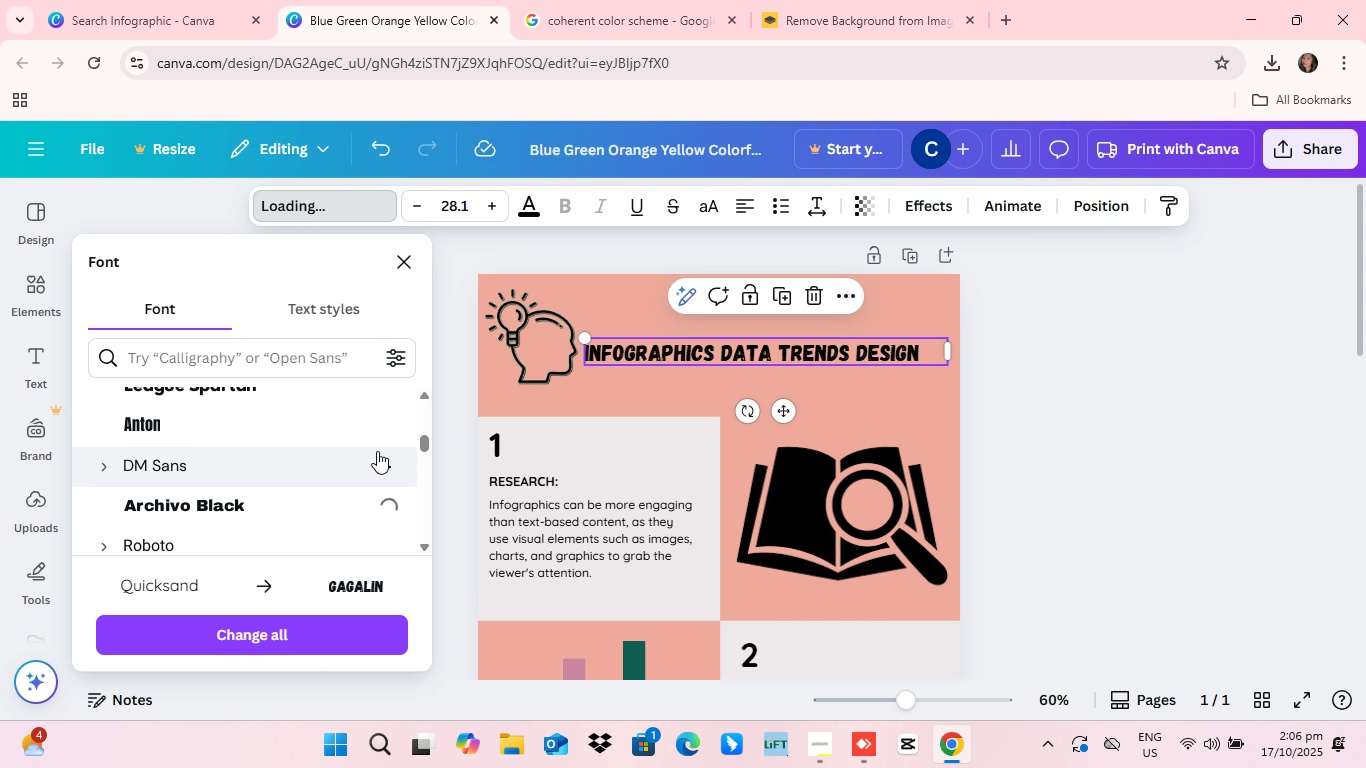 
left_click([218, 500])
 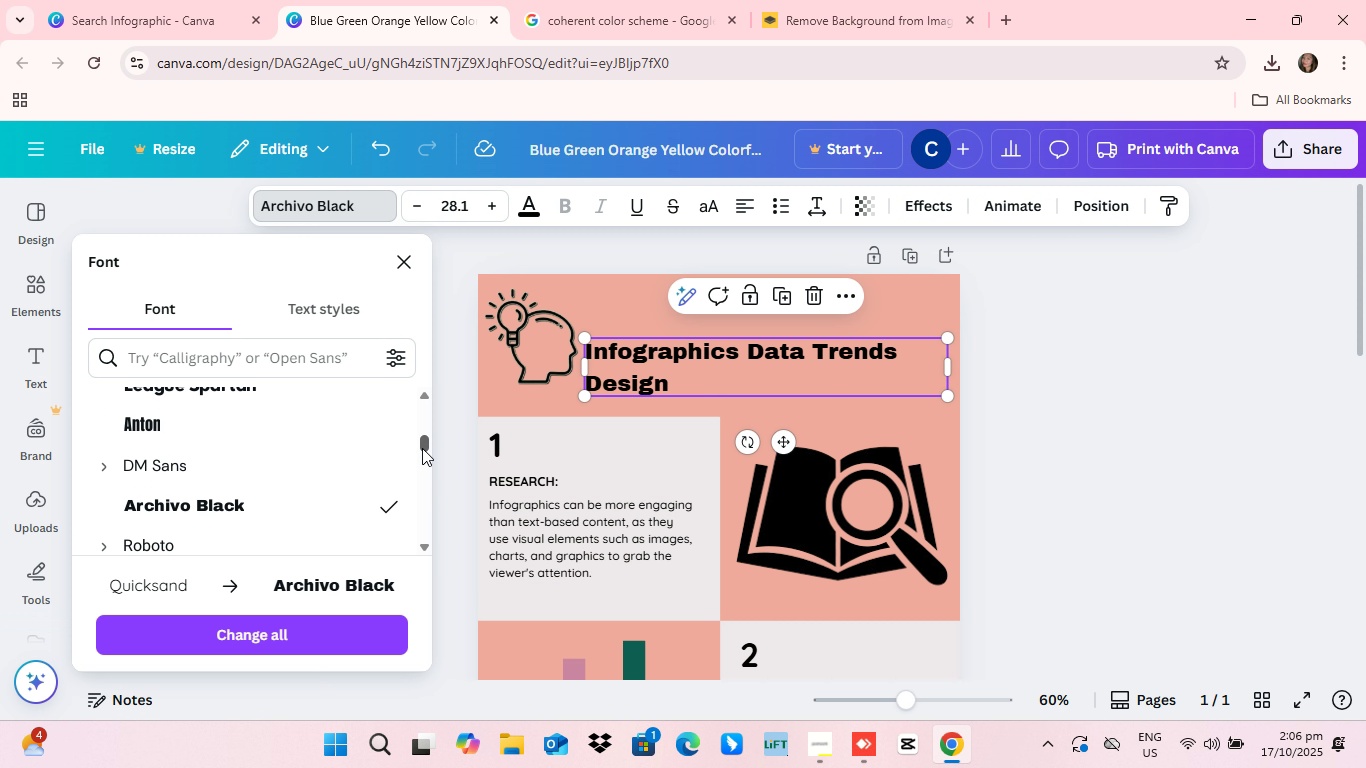 
left_click_drag(start_coordinate=[422, 448], to_coordinate=[419, 405])
 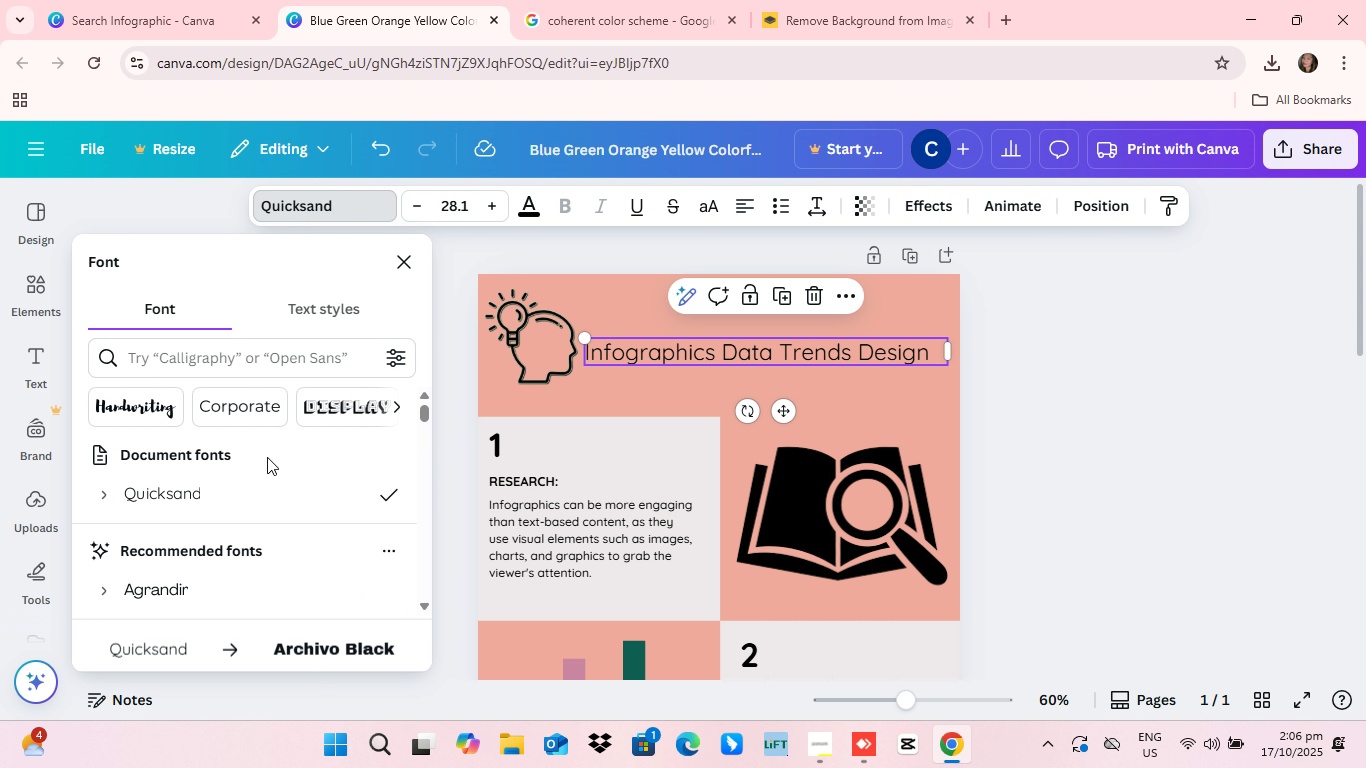 
left_click([202, 495])
 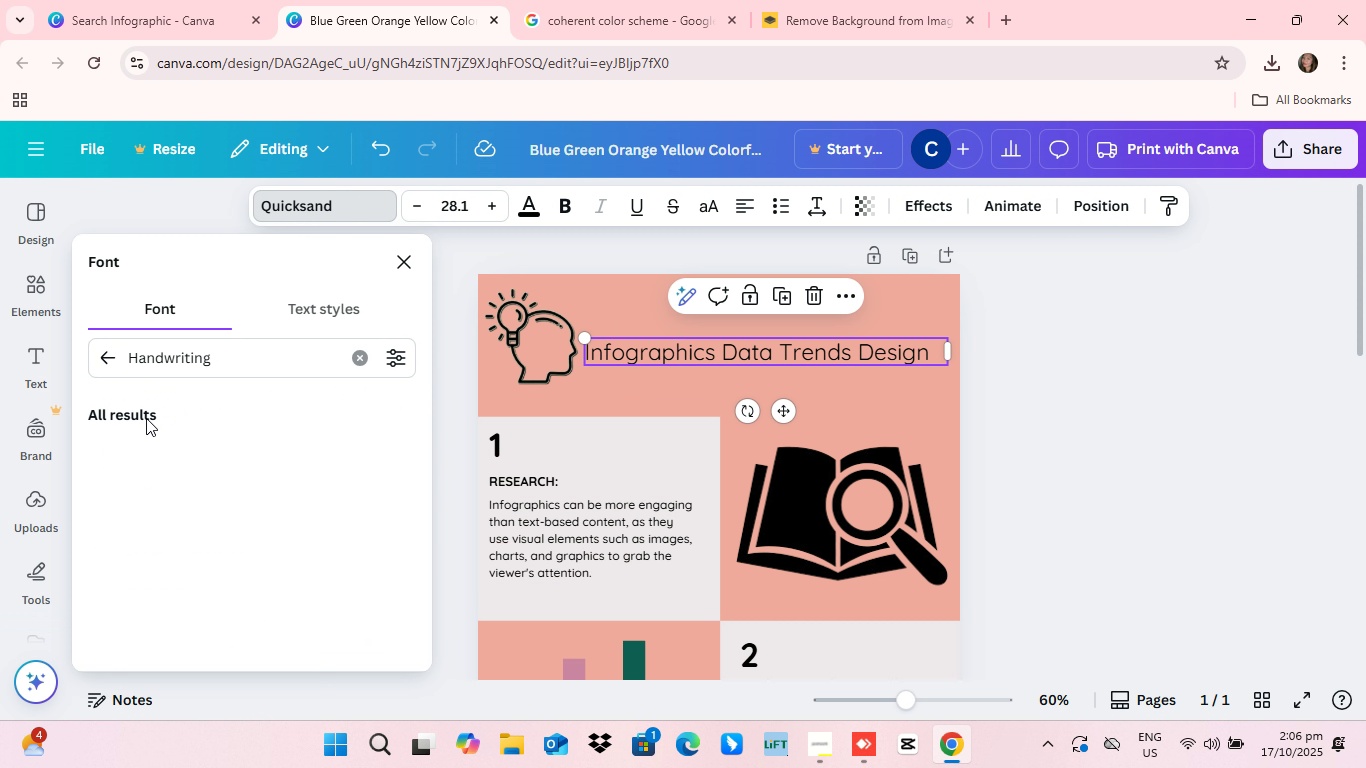 
left_click([146, 418])
 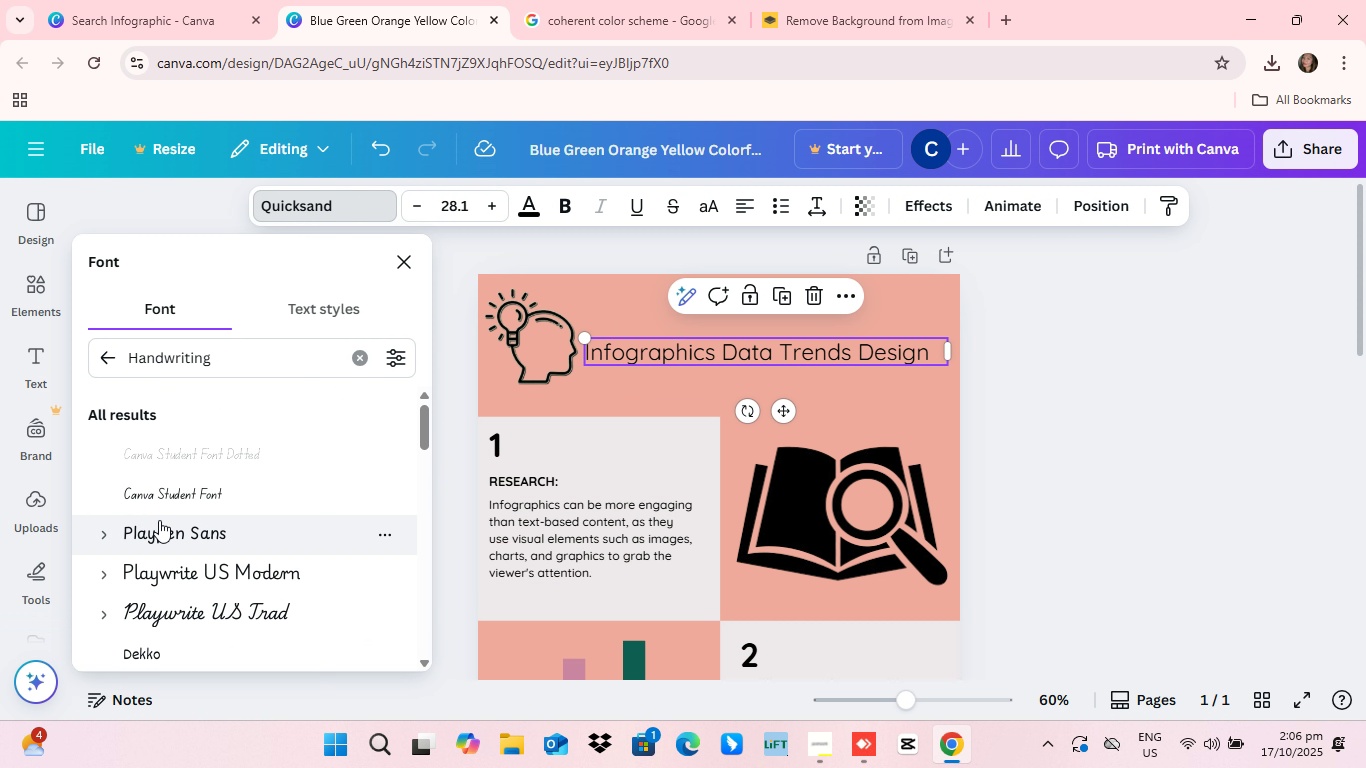 
left_click([176, 540])
 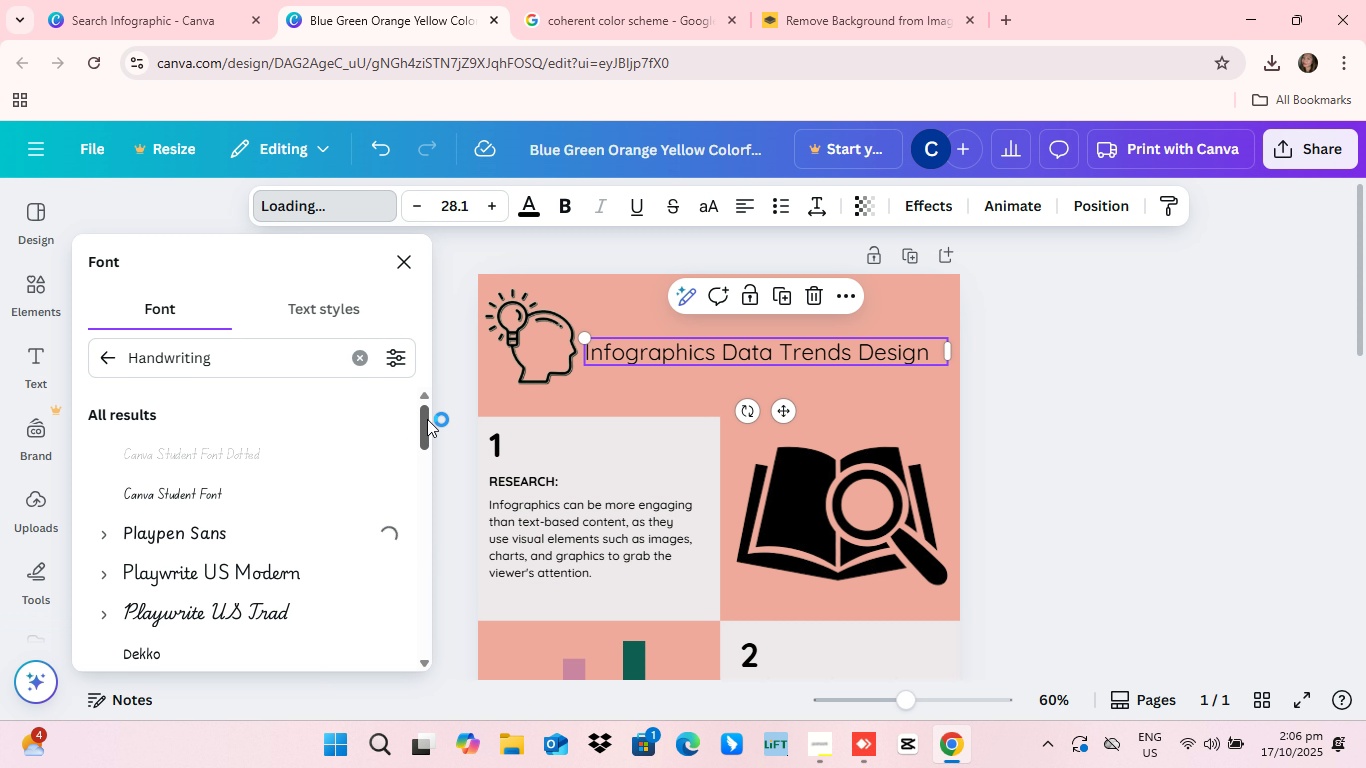 
wait(5.56)
 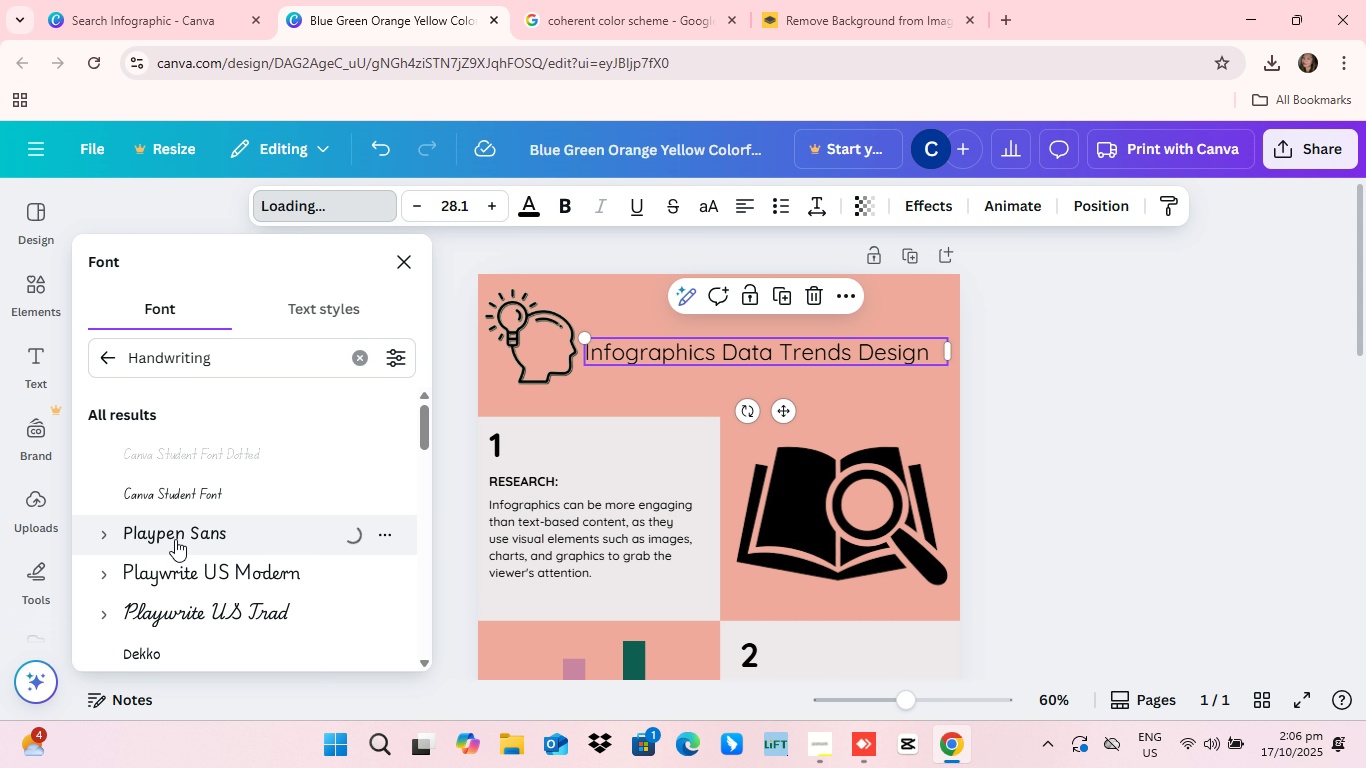 
left_click_drag(start_coordinate=[420, 429], to_coordinate=[421, 439])
 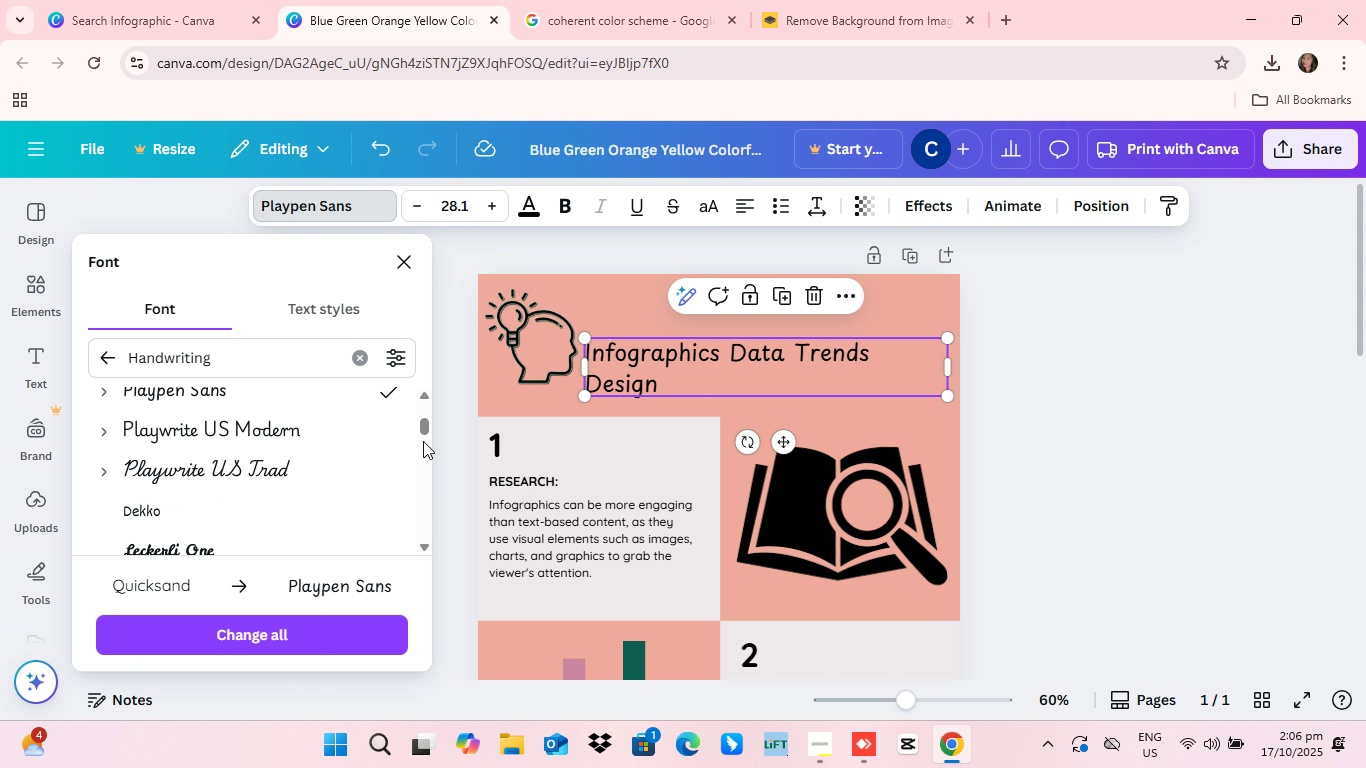 
left_click_drag(start_coordinate=[423, 437], to_coordinate=[423, 452])
 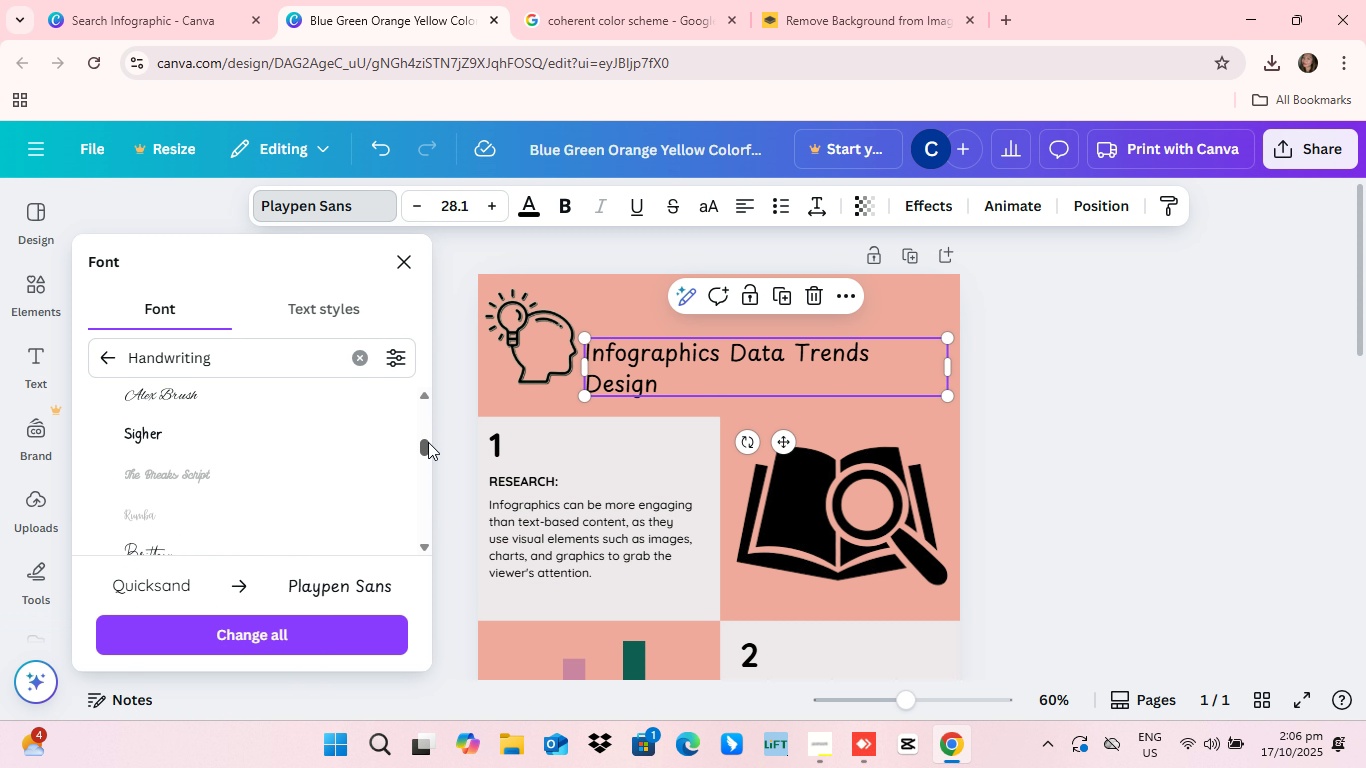 
left_click_drag(start_coordinate=[428, 442], to_coordinate=[424, 431])
 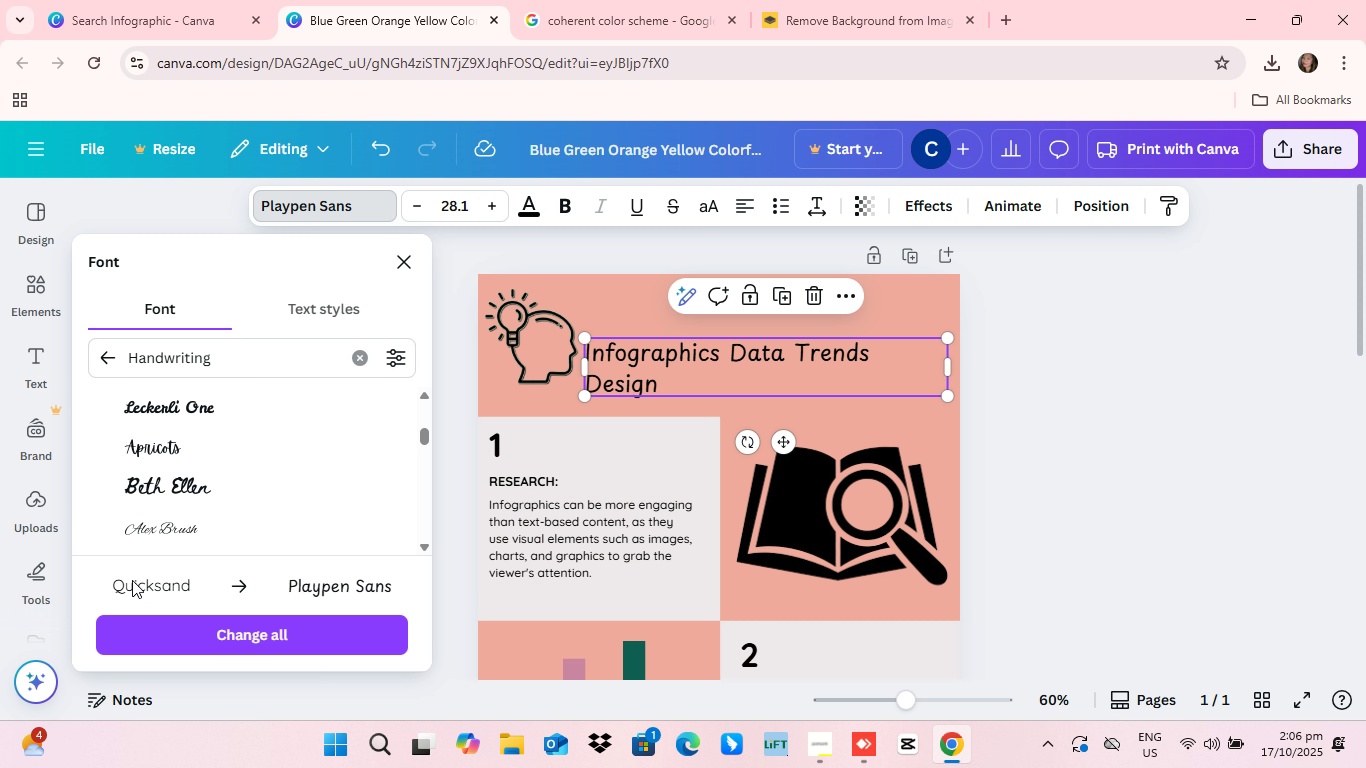 
left_click([132, 580])
 